 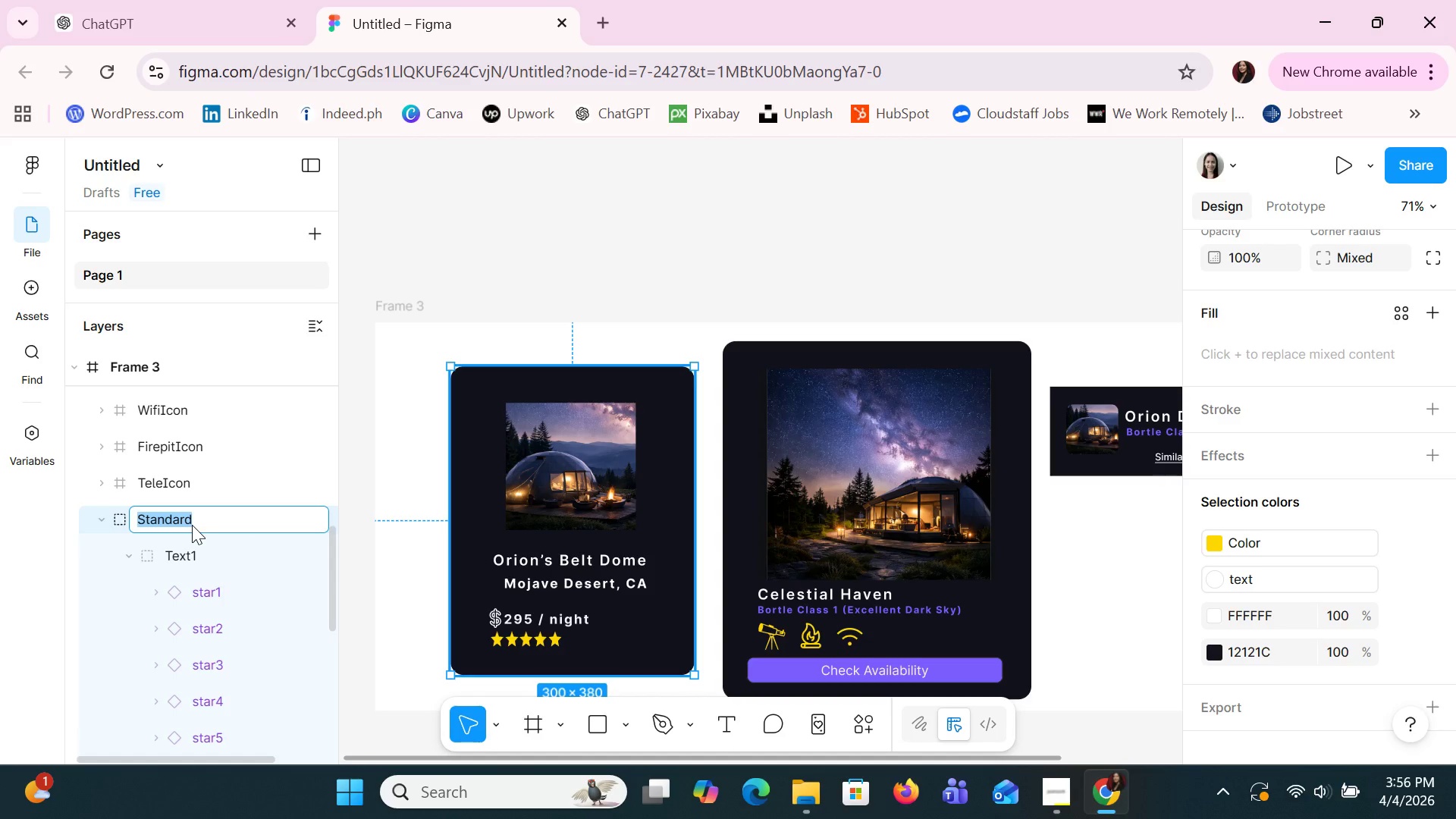 
left_click([206, 512])
 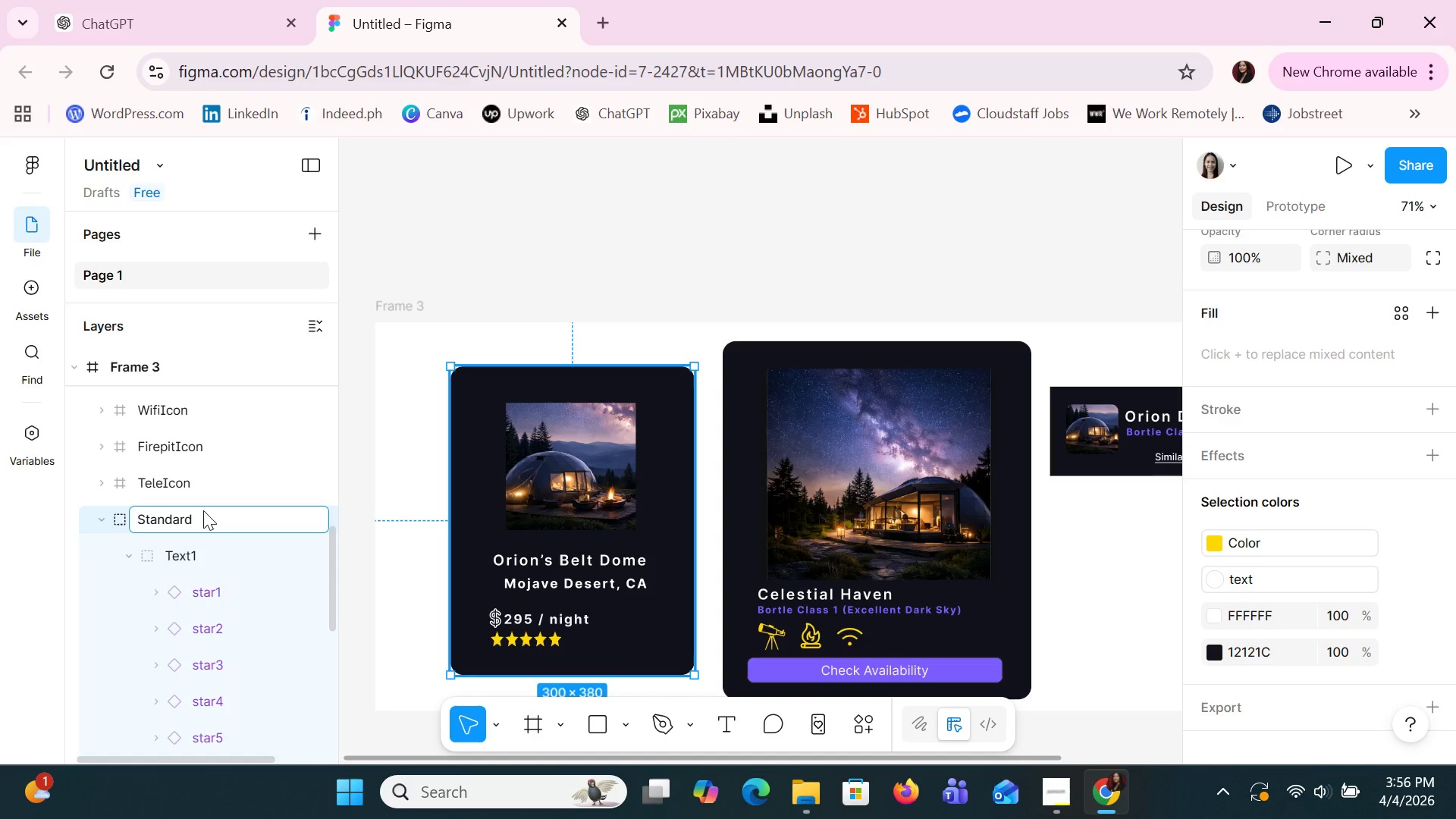 
type(Card)
 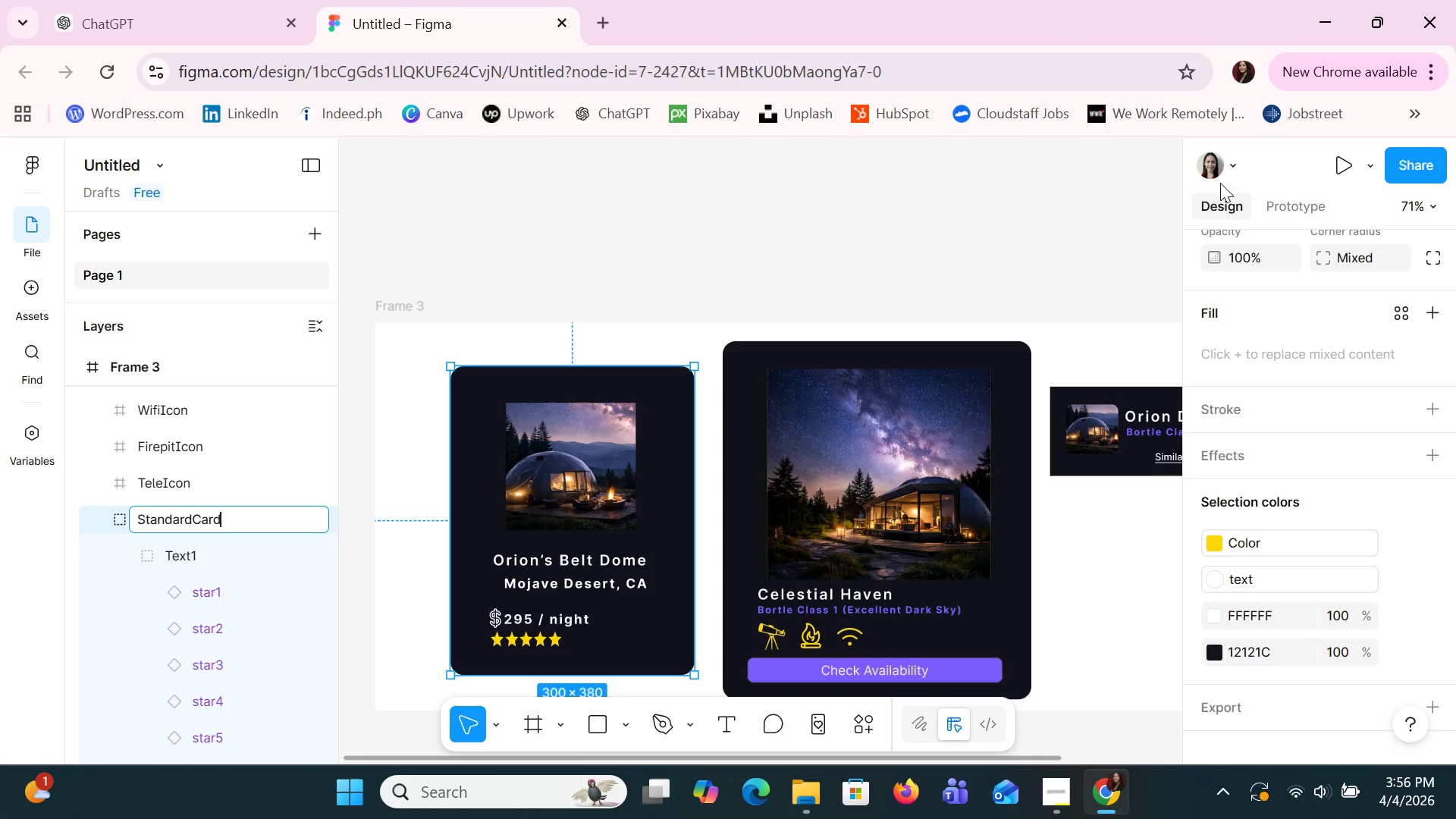 
left_click([1348, 158])
 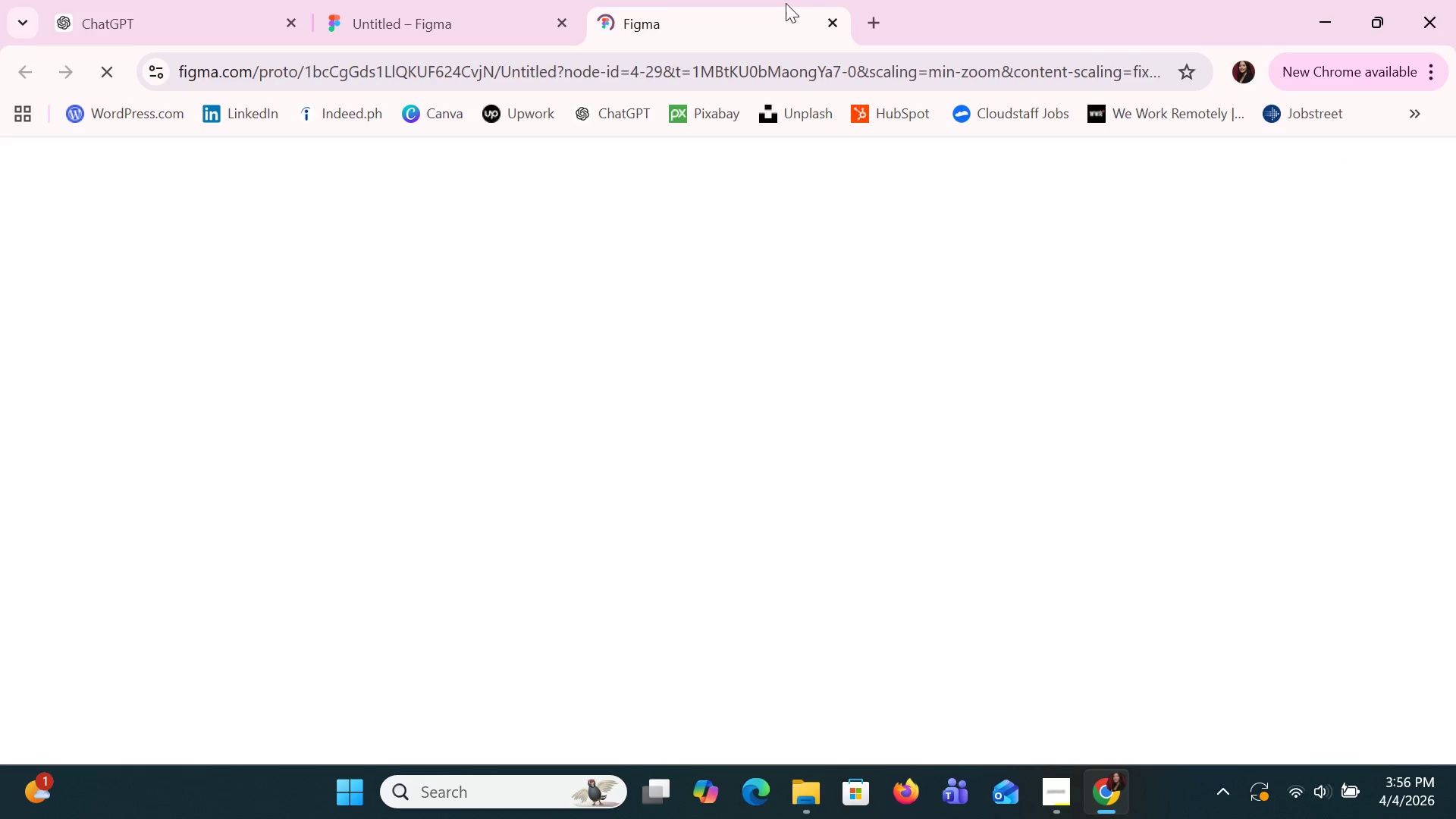 
left_click([833, 14])
 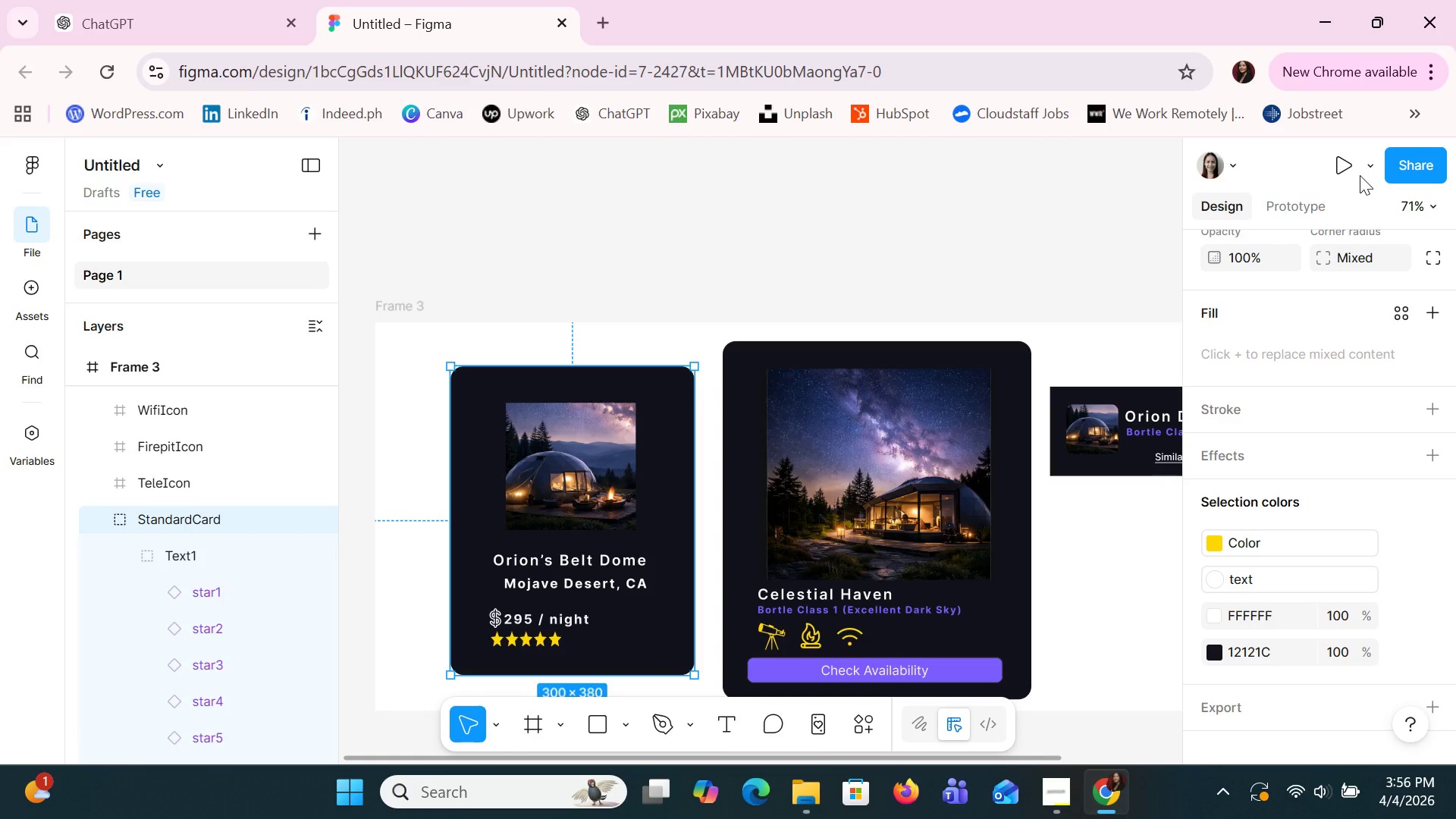 
left_click([1361, 169])
 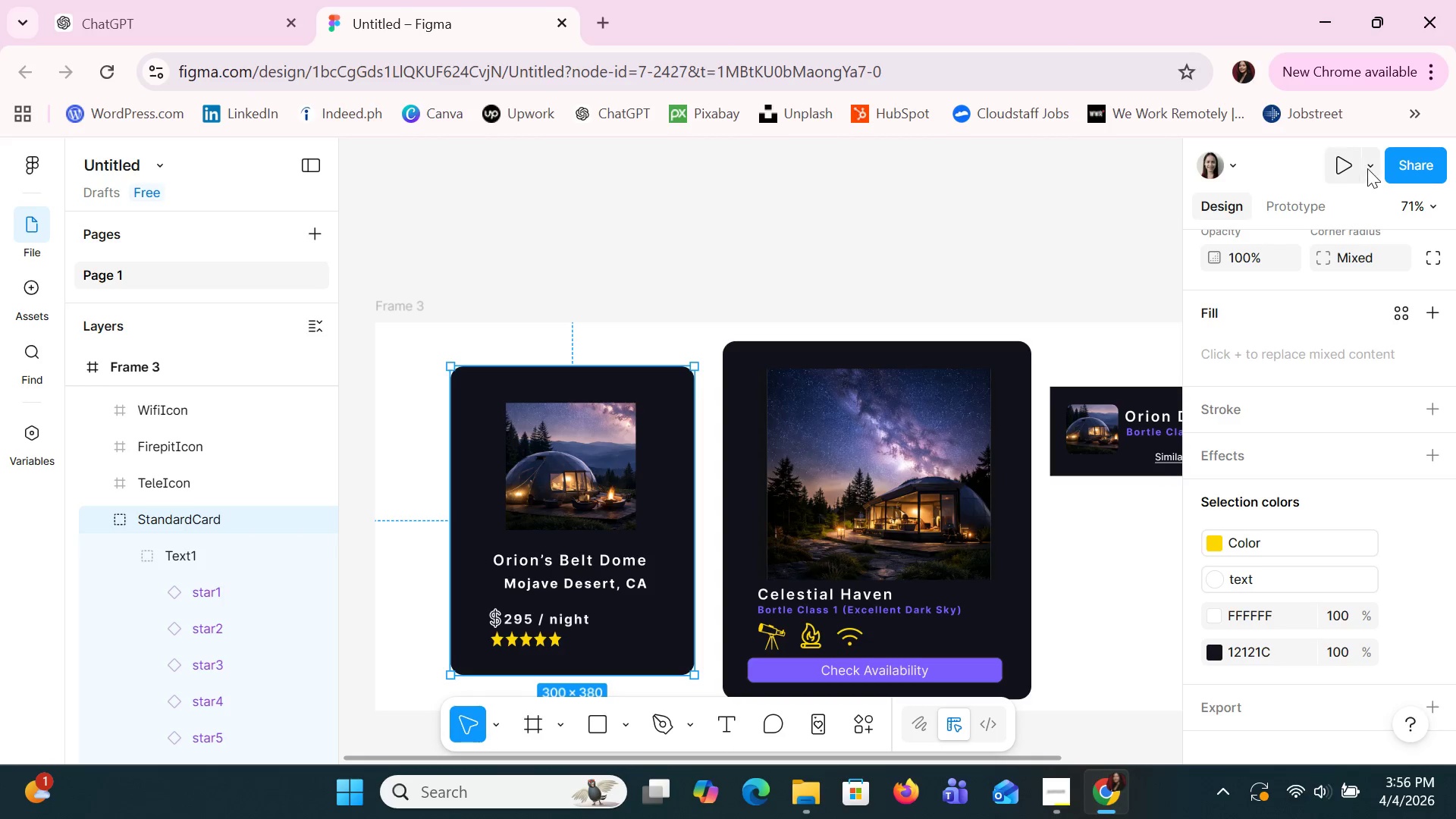 
left_click([1367, 168])
 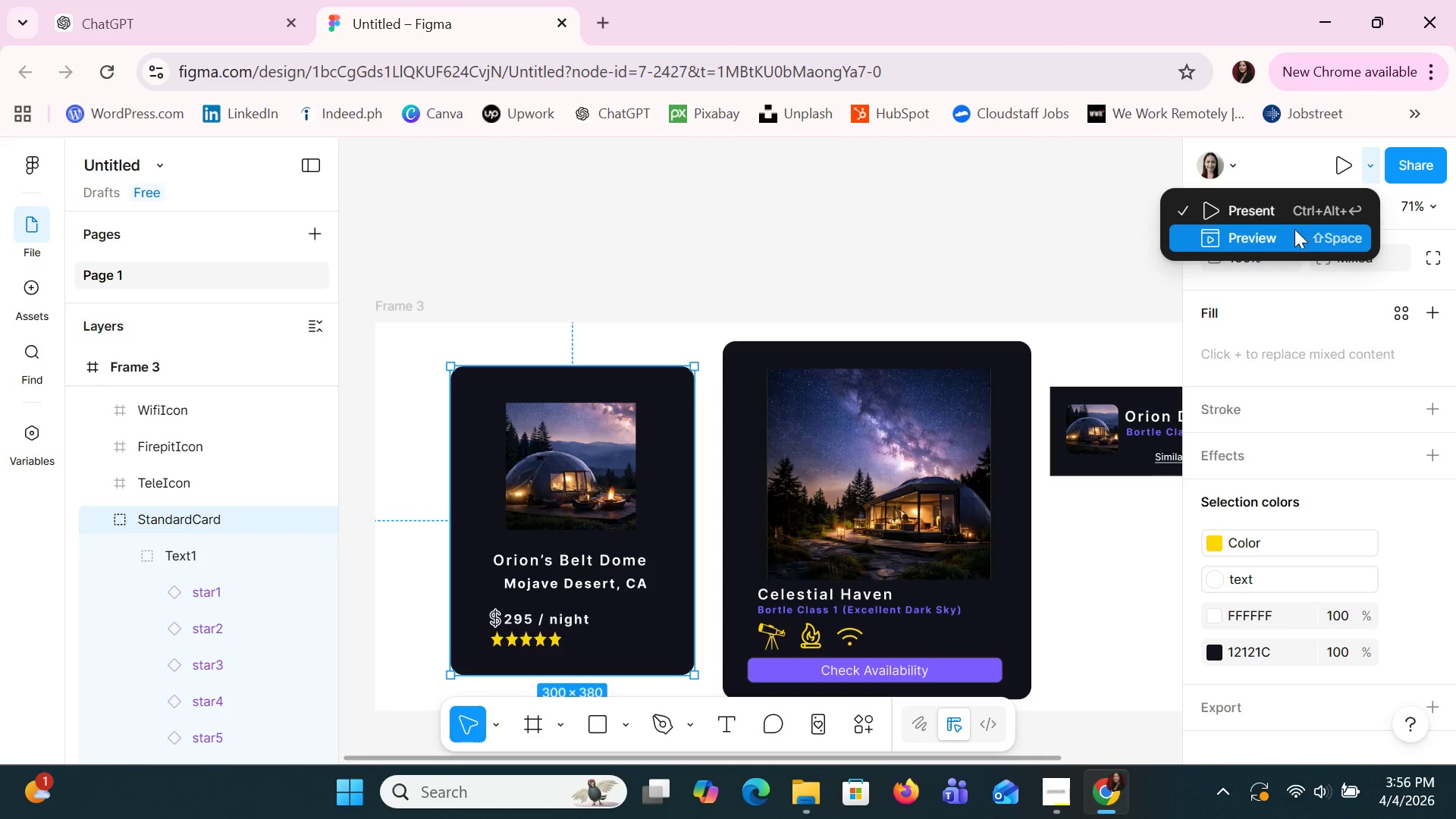 
left_click([1293, 231])
 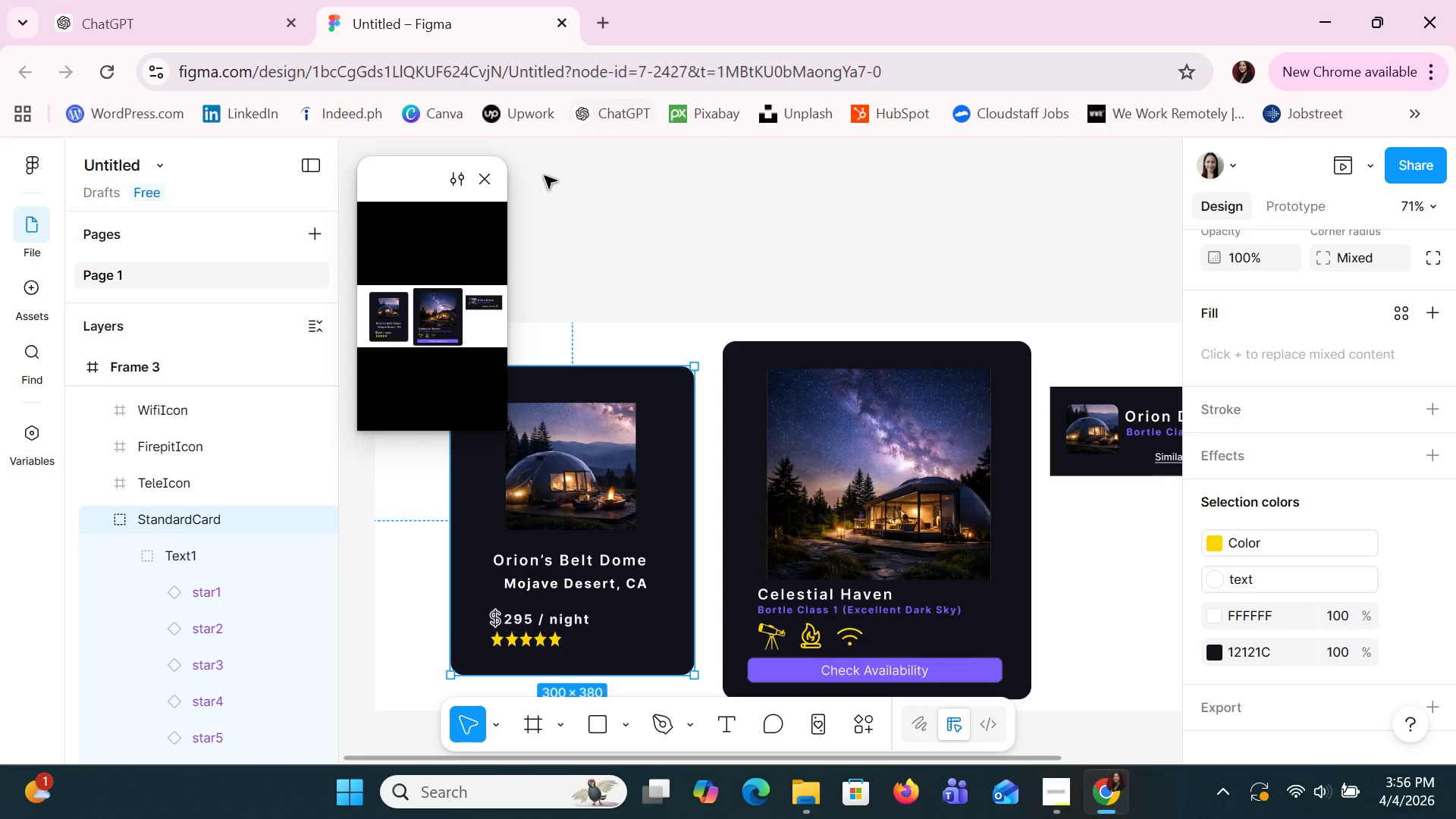 
left_click([493, 192])
 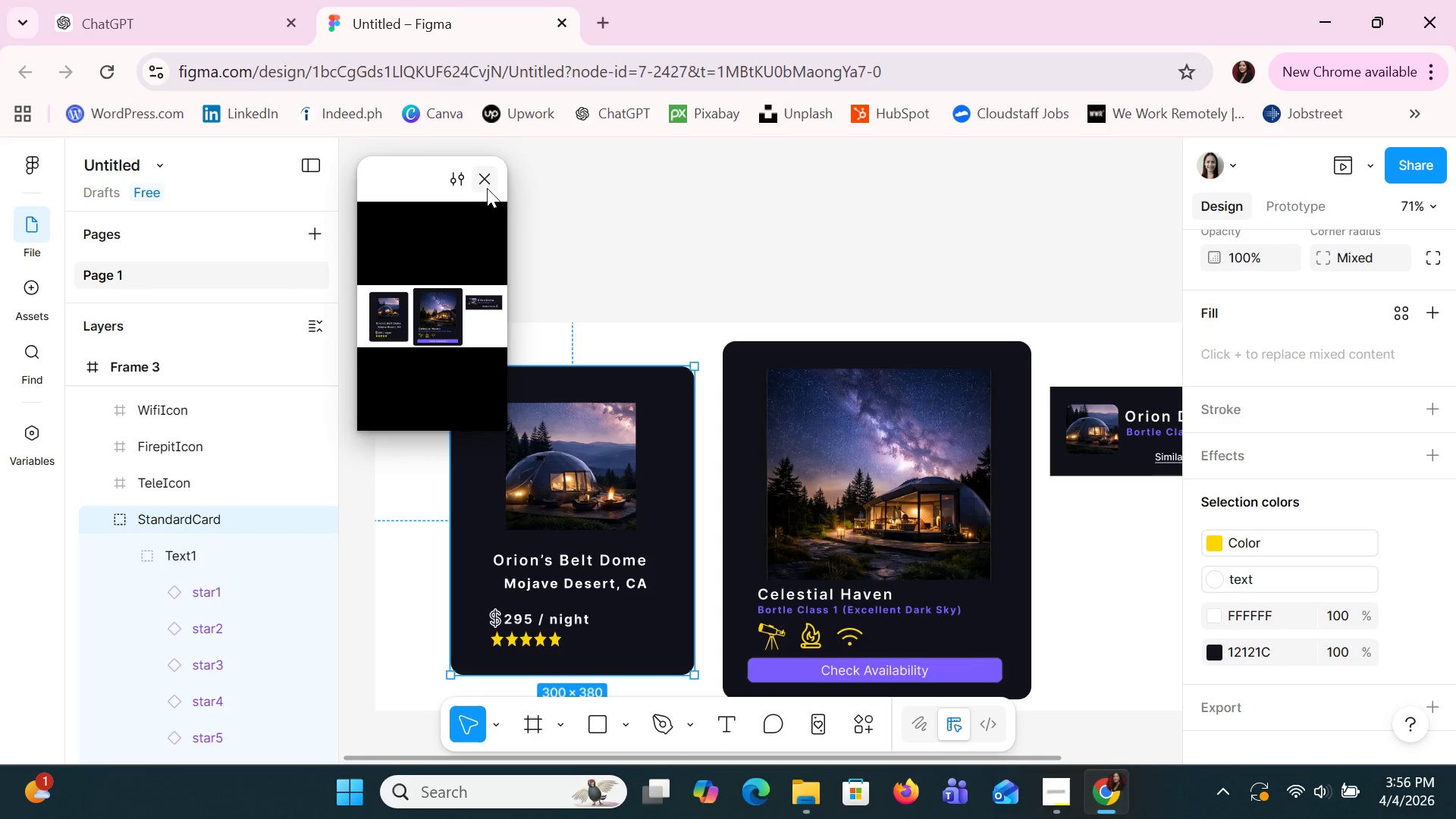 
left_click([478, 180])
 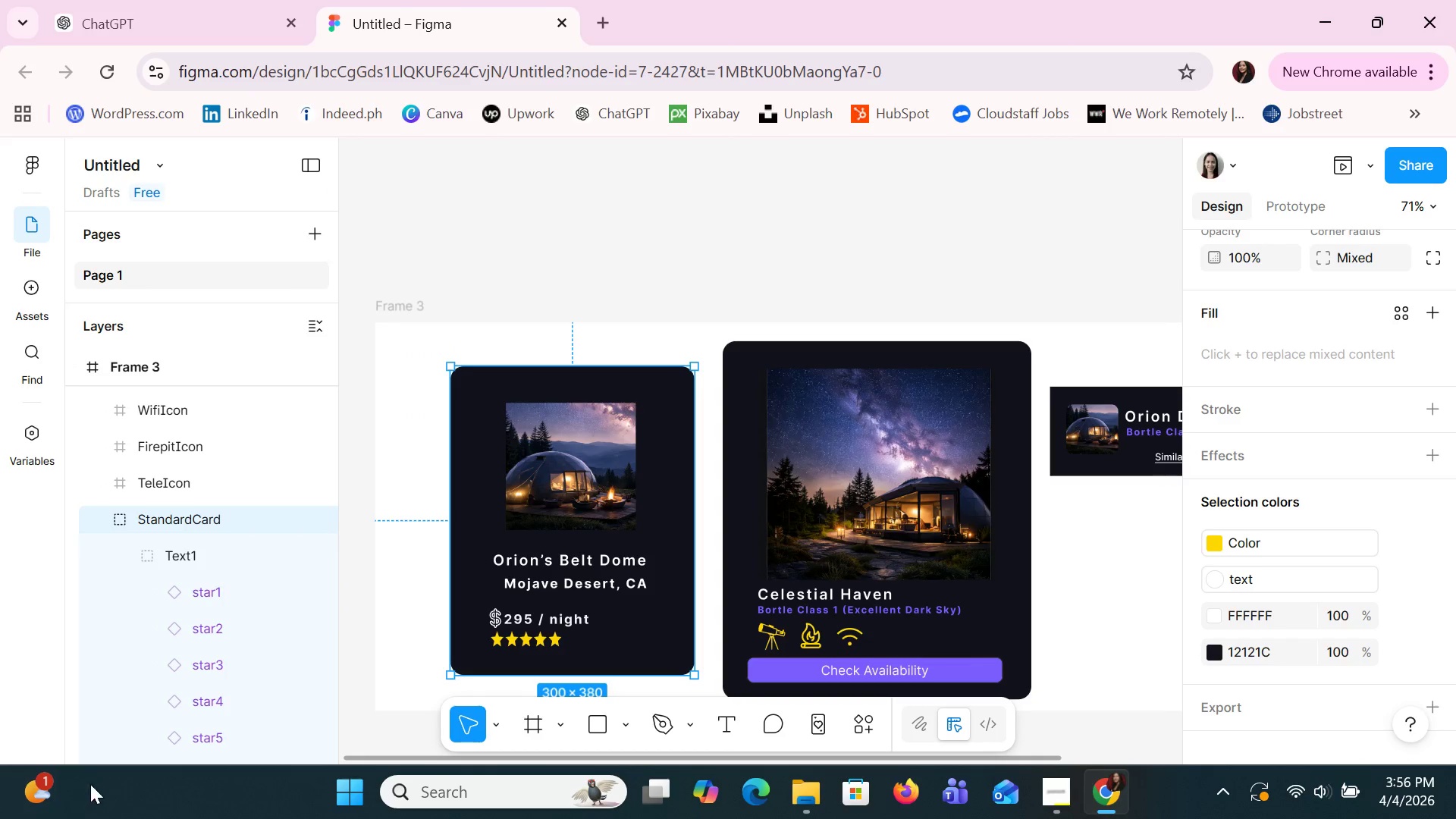 
scroll: coordinate [260, 538], scroll_direction: down, amount: 1.0
 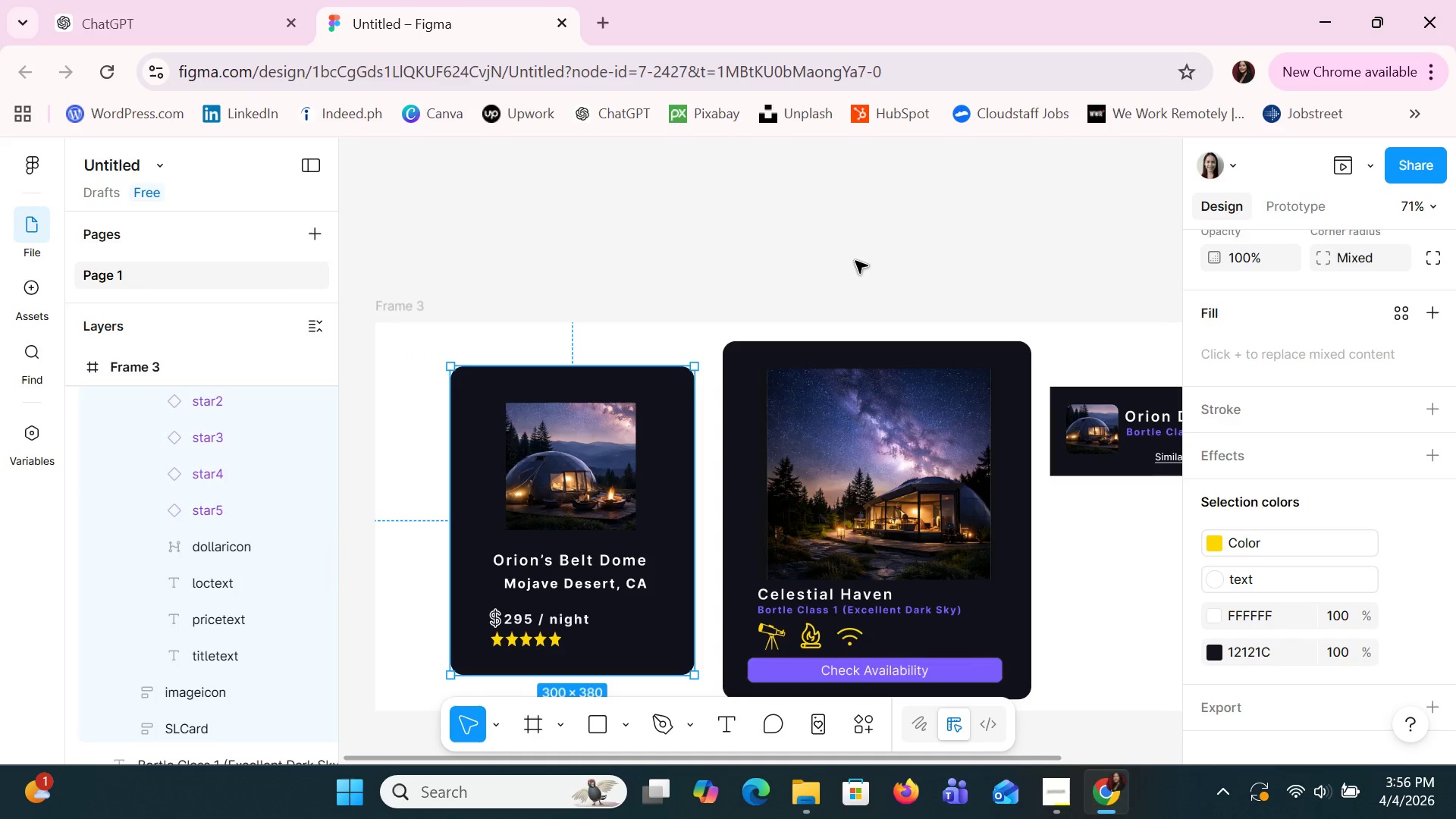 
left_click([855, 261])
 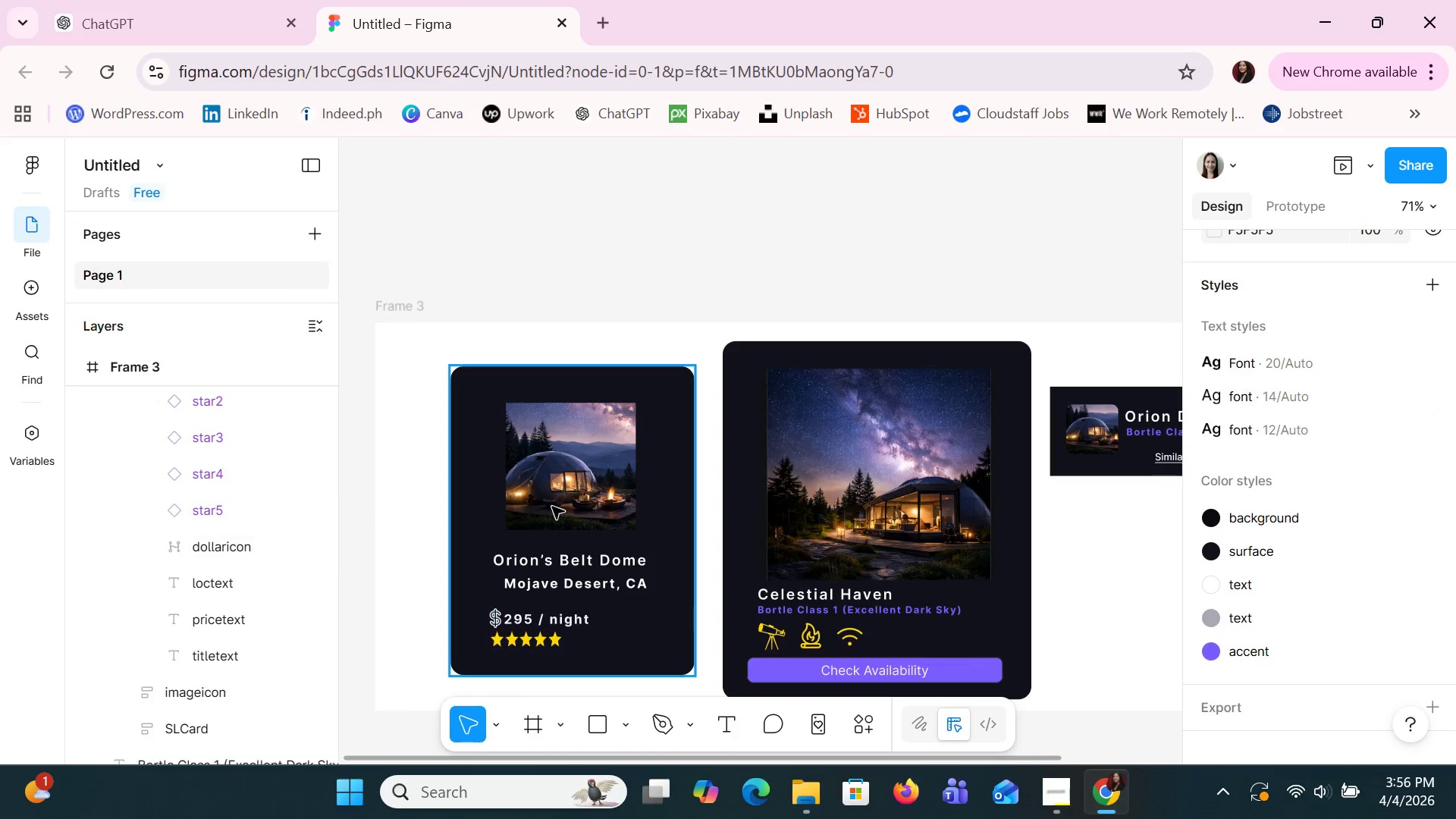 
left_click([559, 493])
 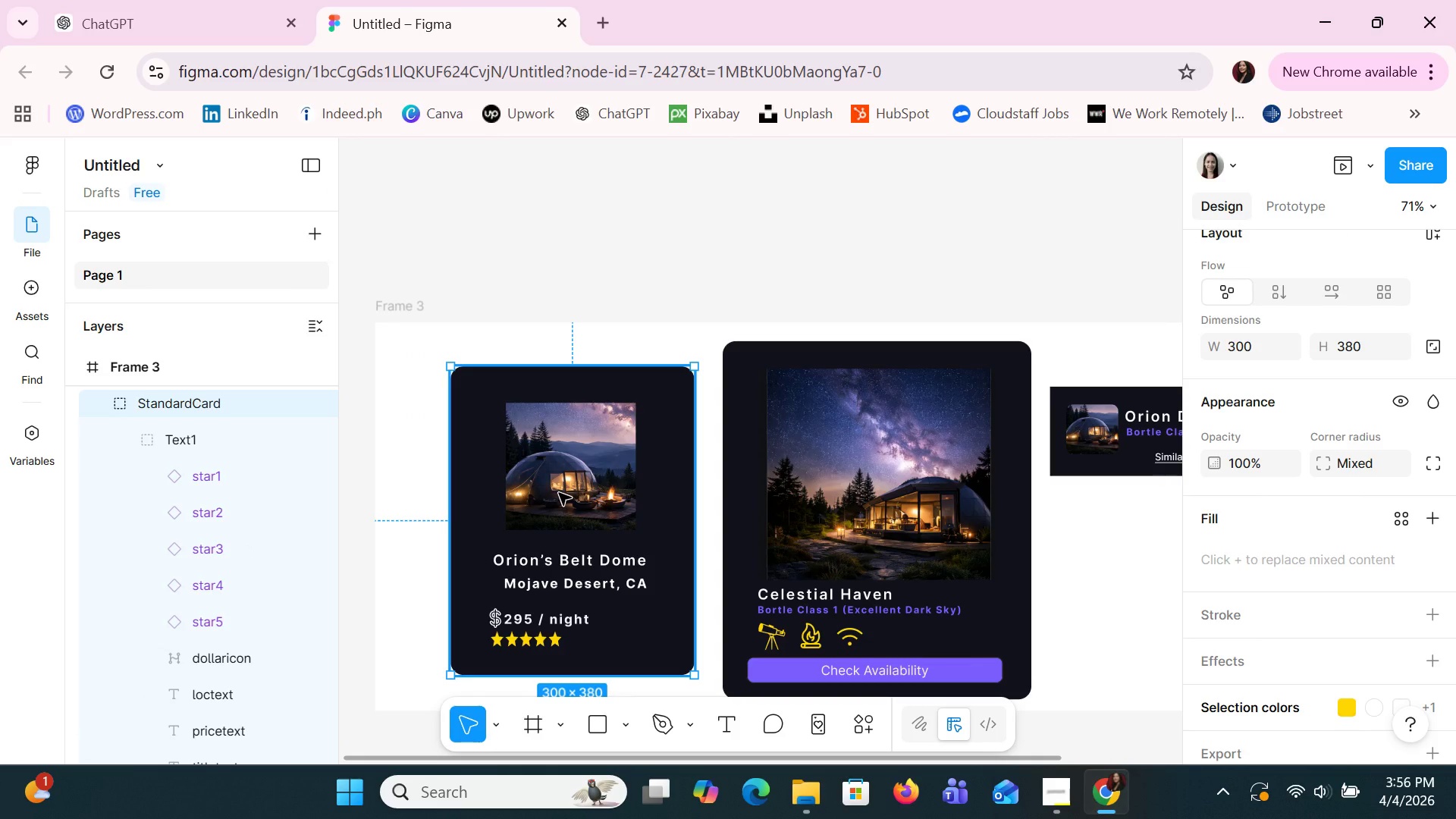 
scroll: coordinate [559, 493], scroll_direction: down, amount: 3.0
 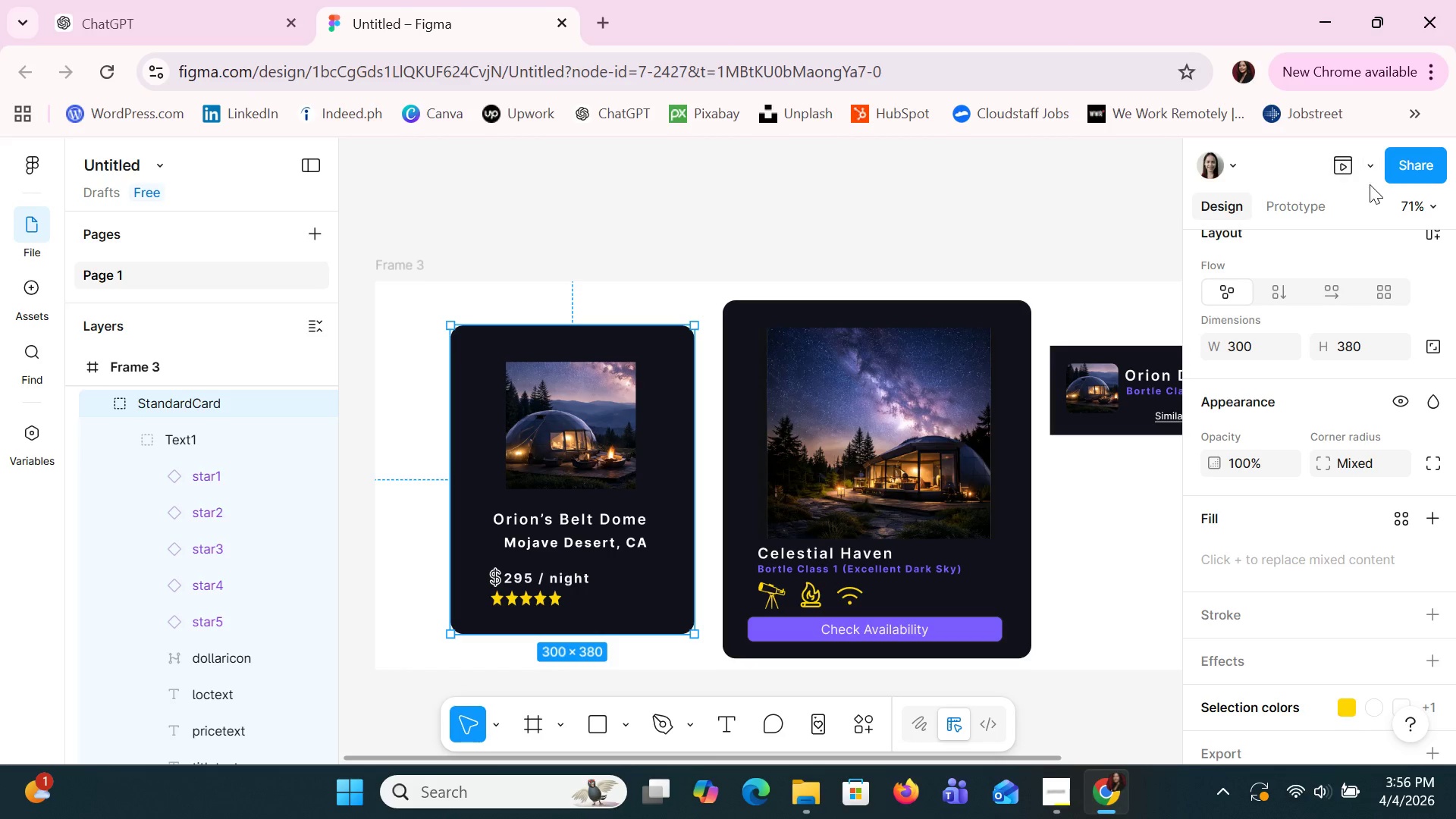 
double_click([1373, 161])
 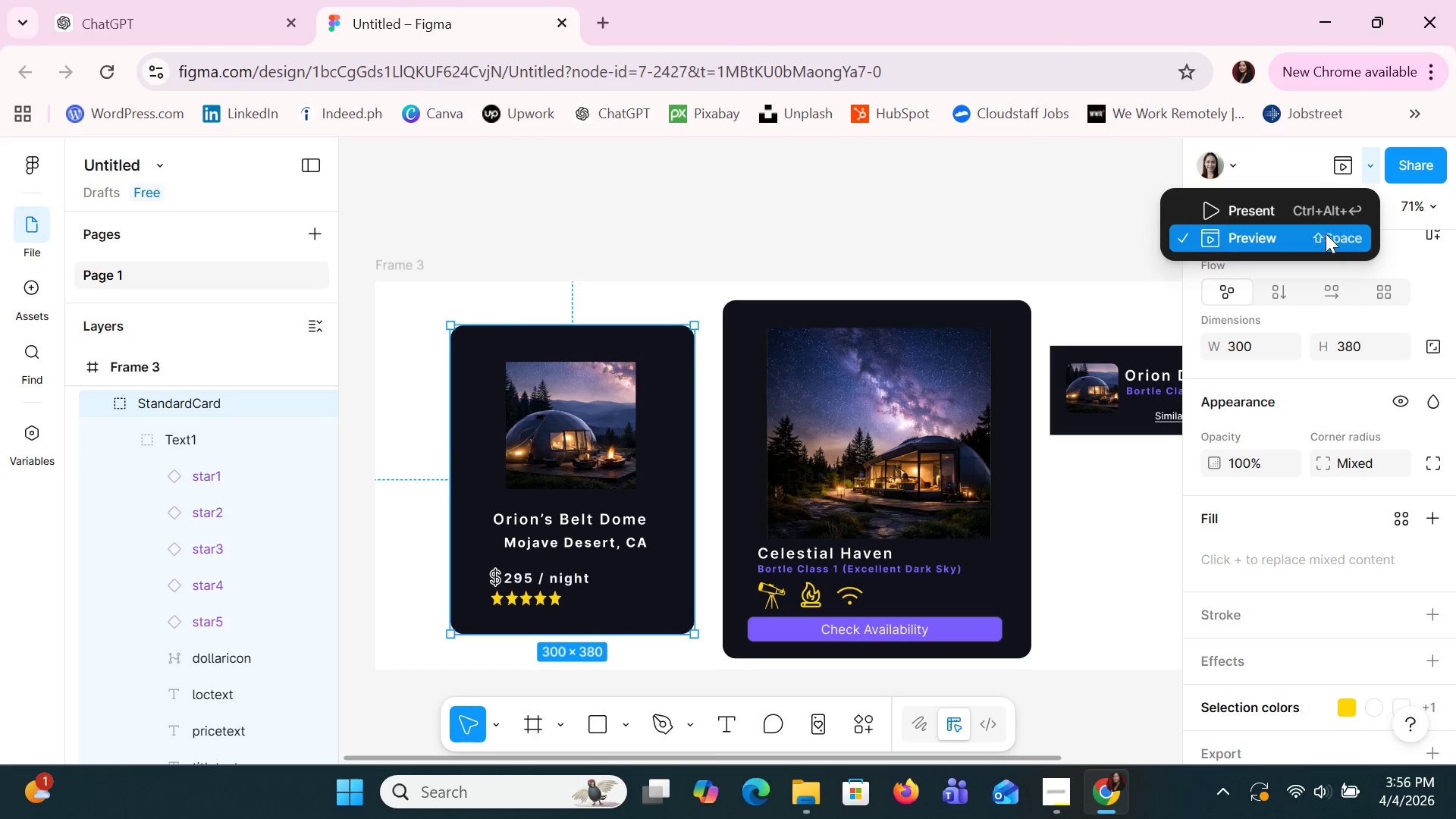 
left_click([1326, 234])
 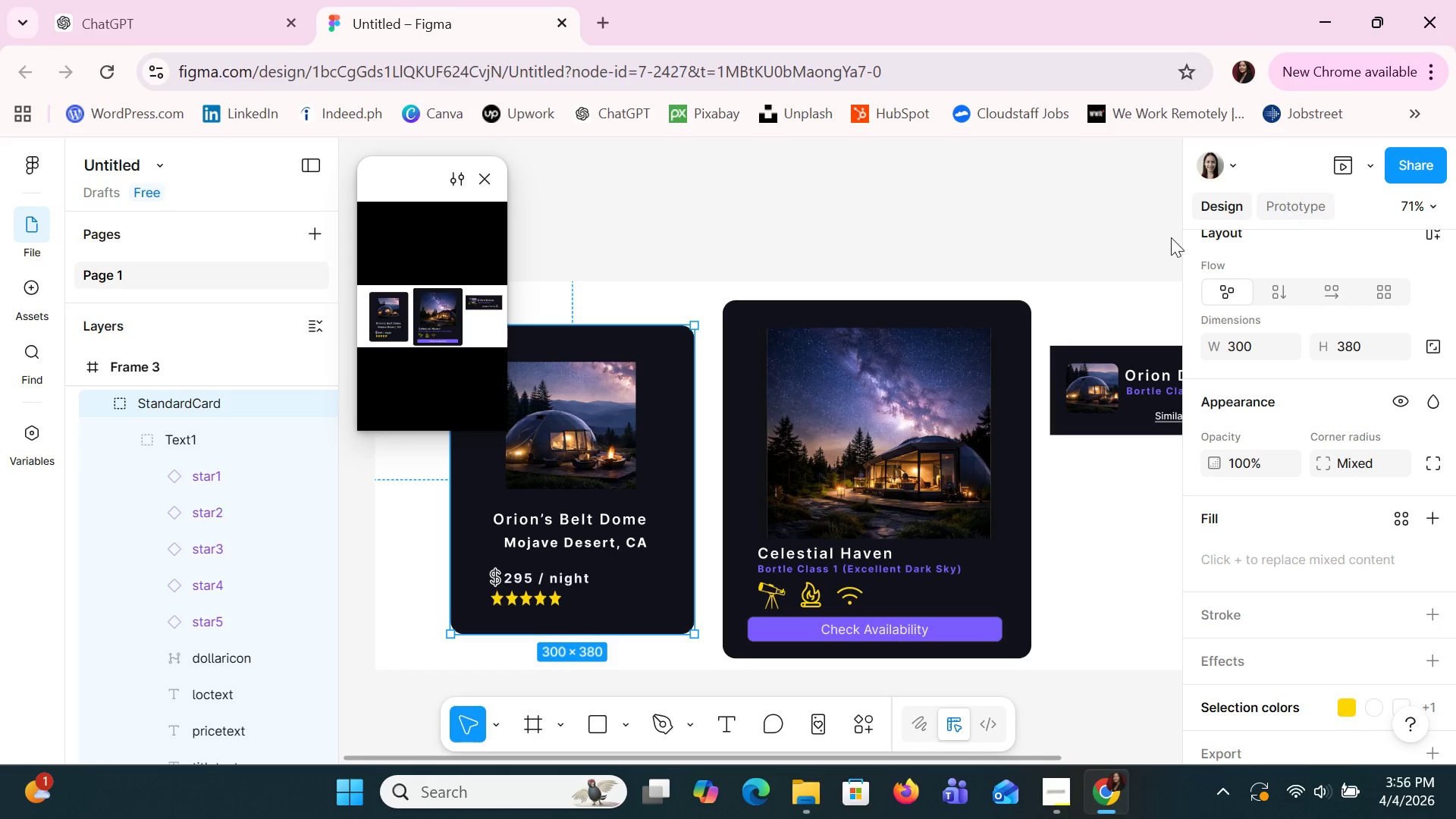 
mouse_move([270, 414])
 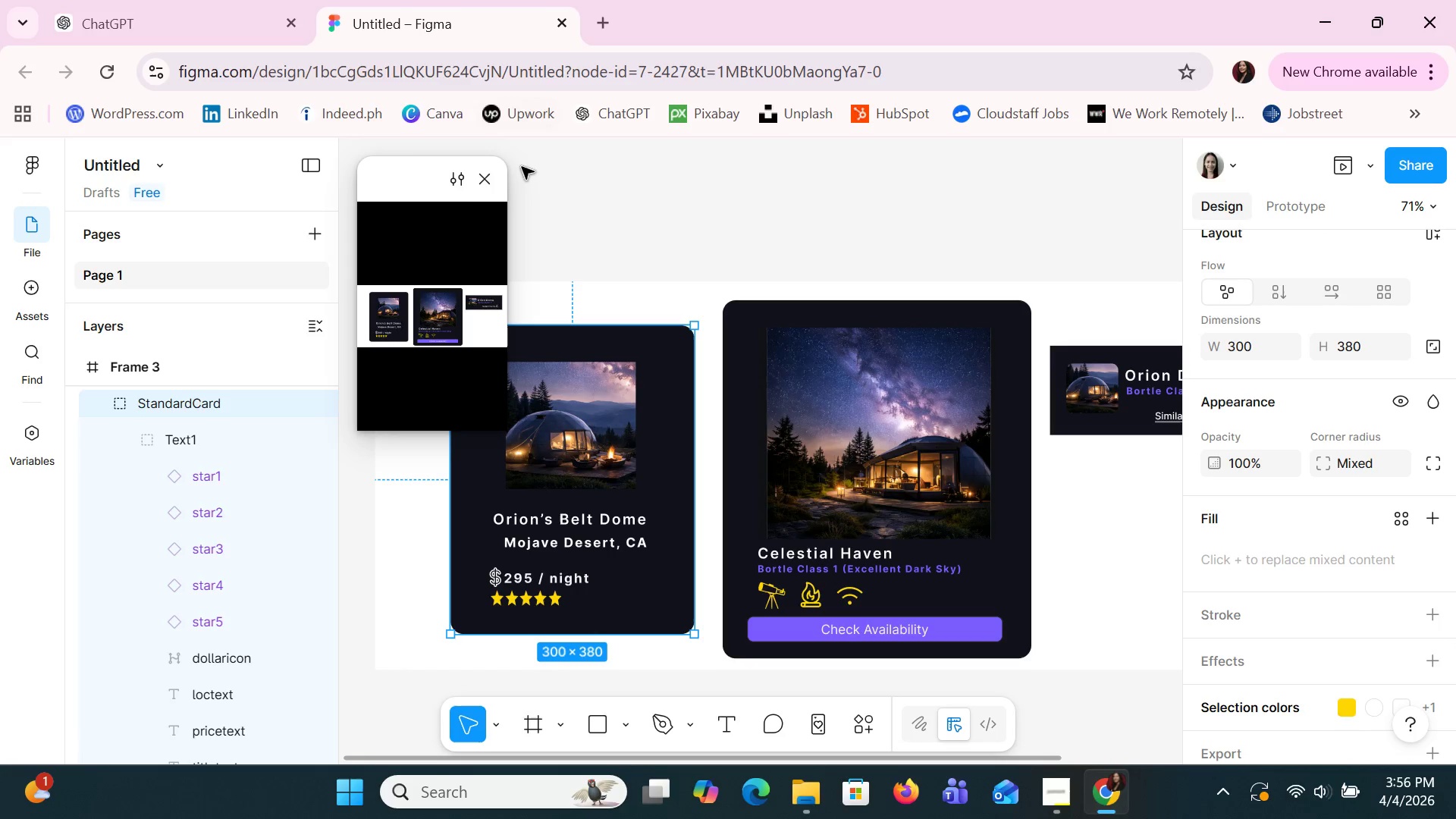 
left_click([483, 186])
 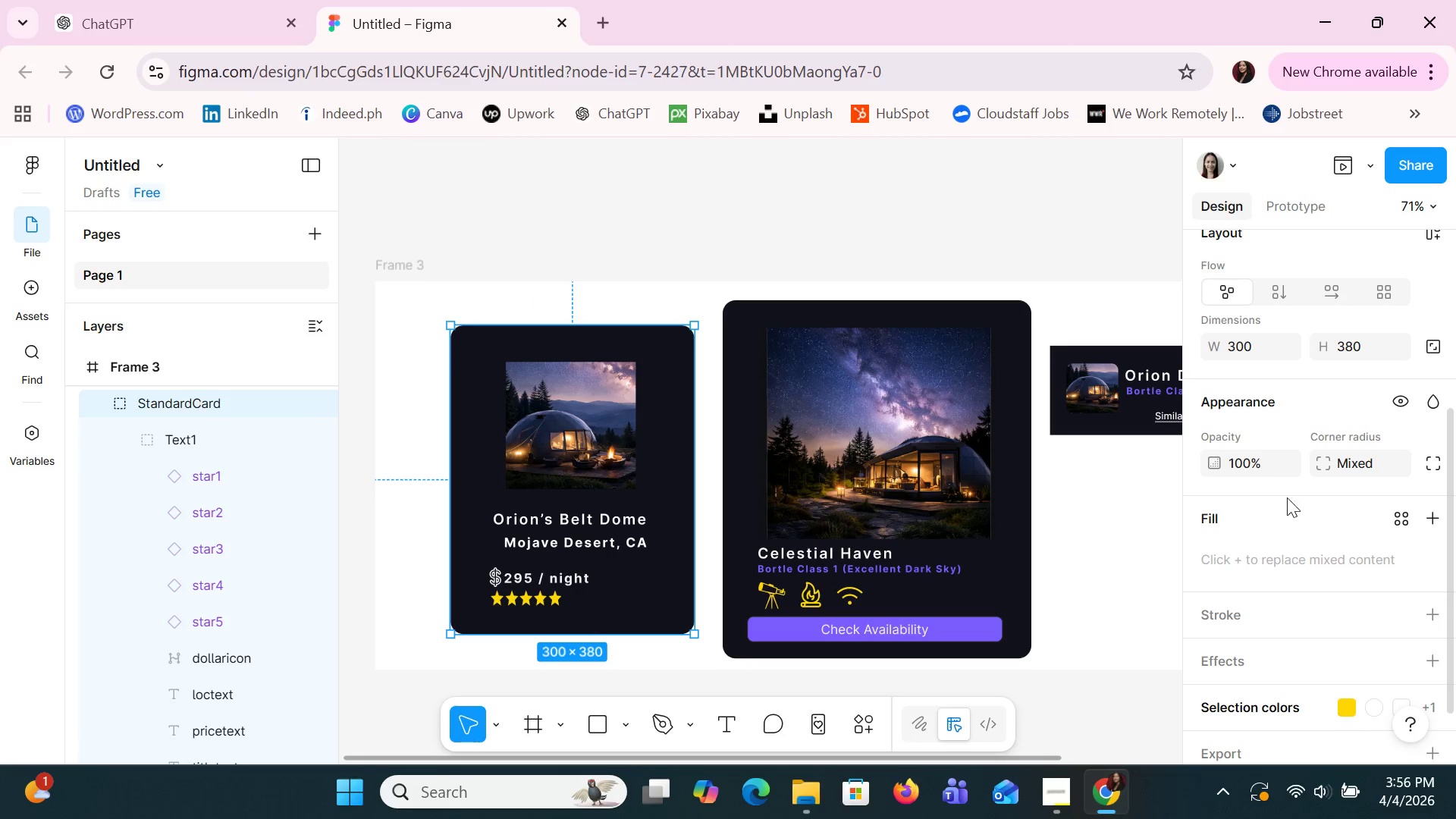 
scroll: coordinate [1286, 543], scroll_direction: down, amount: 10.0
 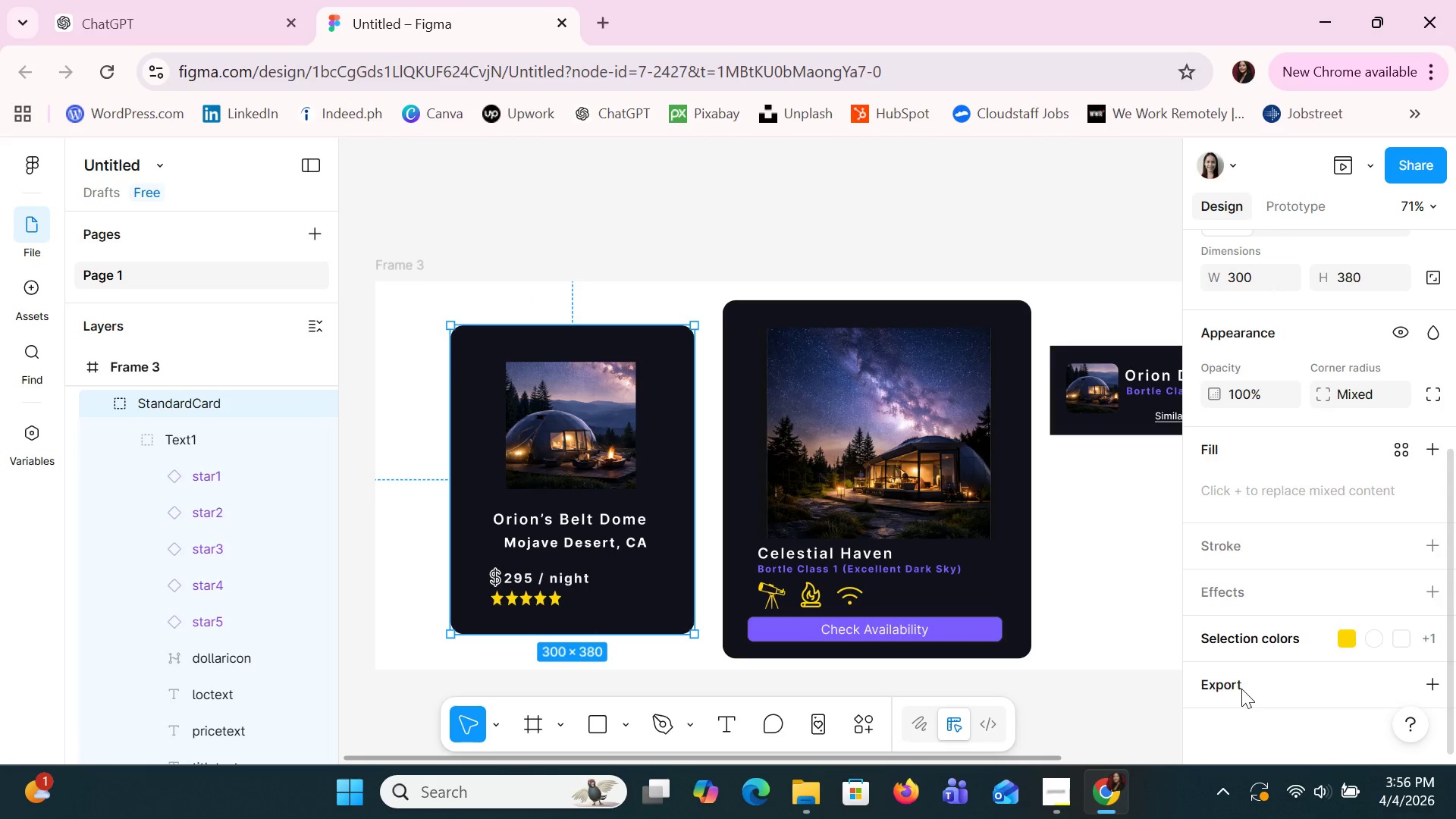 
left_click([1241, 689])
 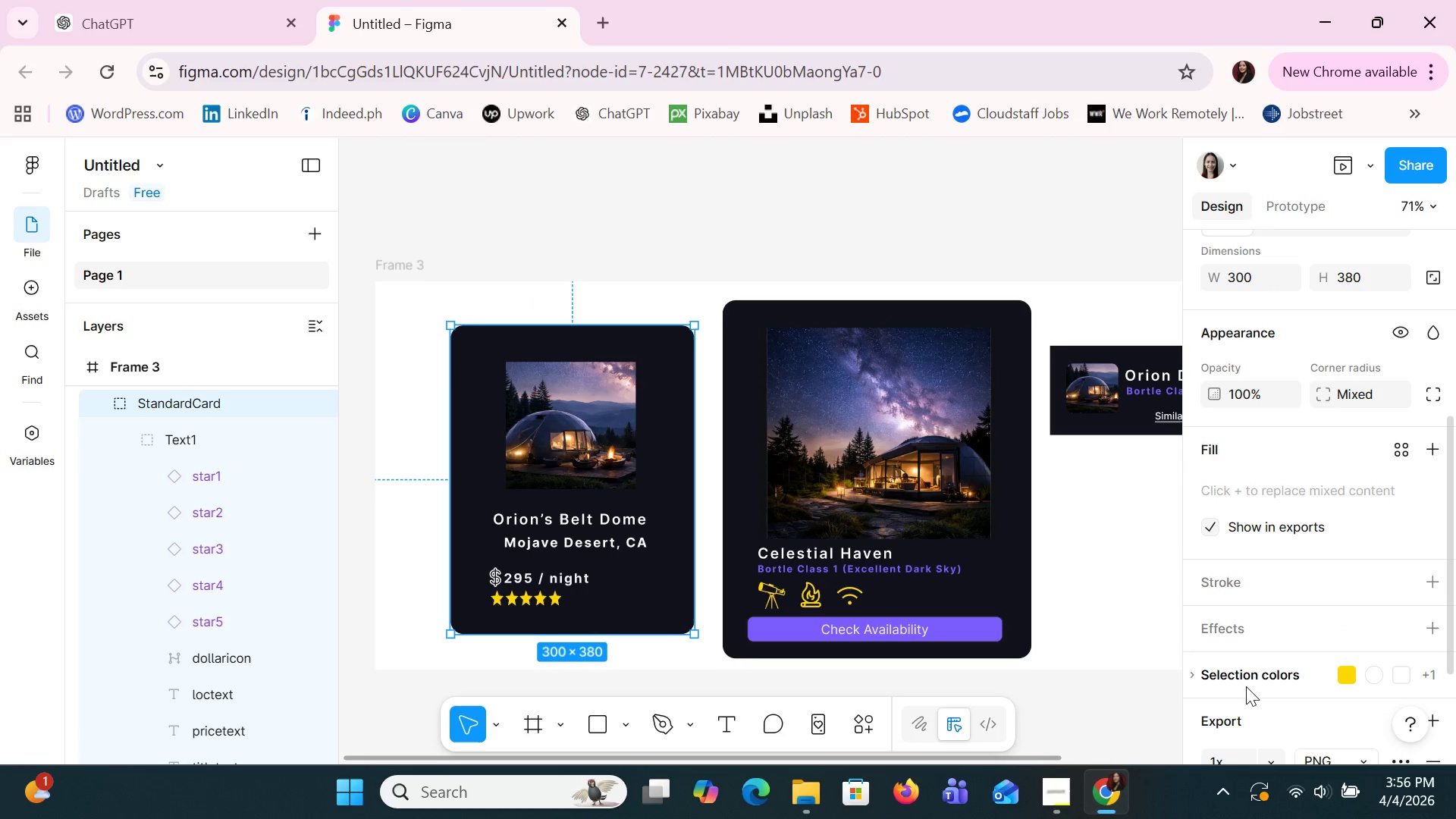 
scroll: coordinate [1246, 686], scroll_direction: down, amount: 3.0
 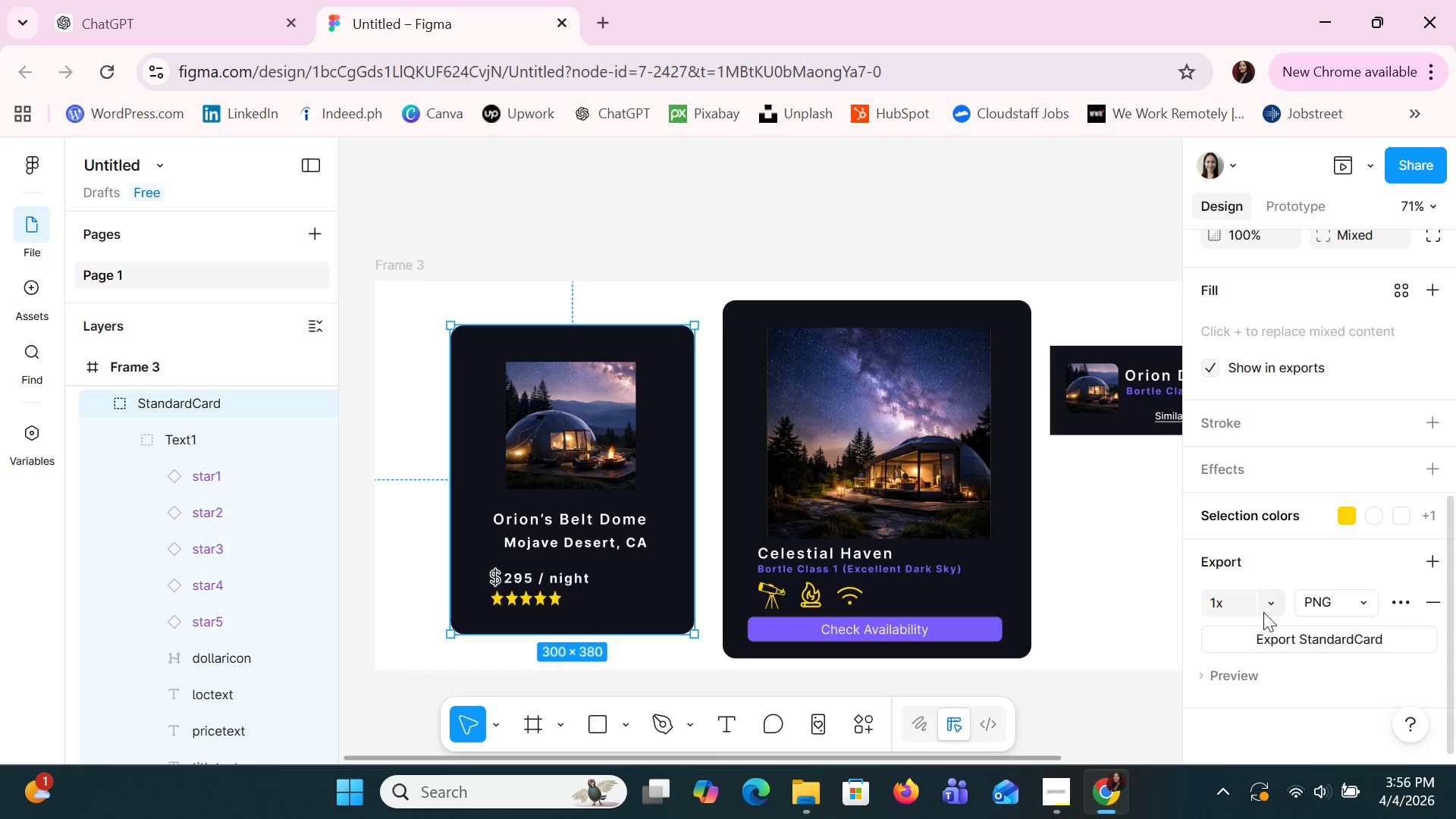 
left_click([1269, 607])
 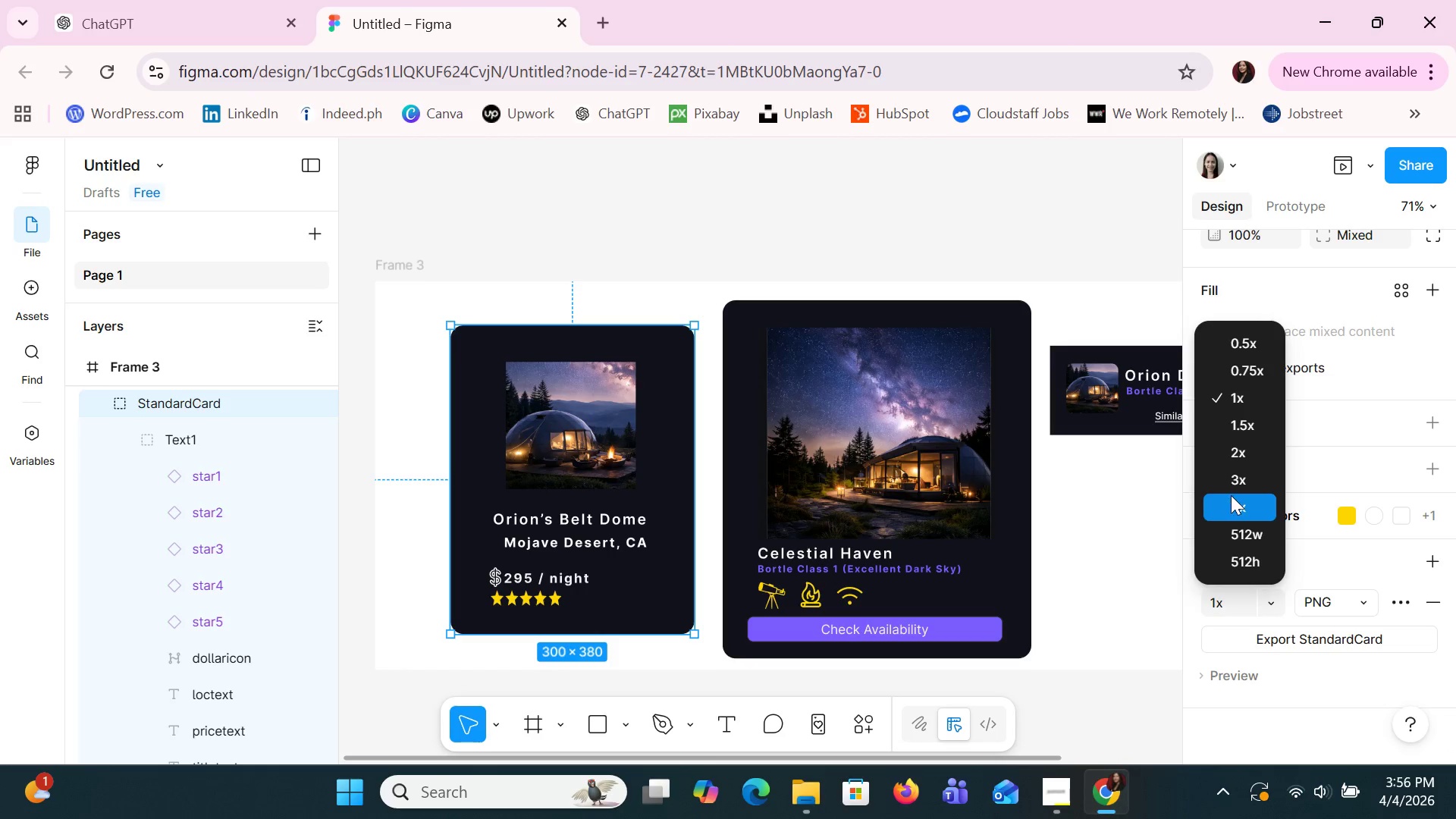 
left_click([1226, 491])
 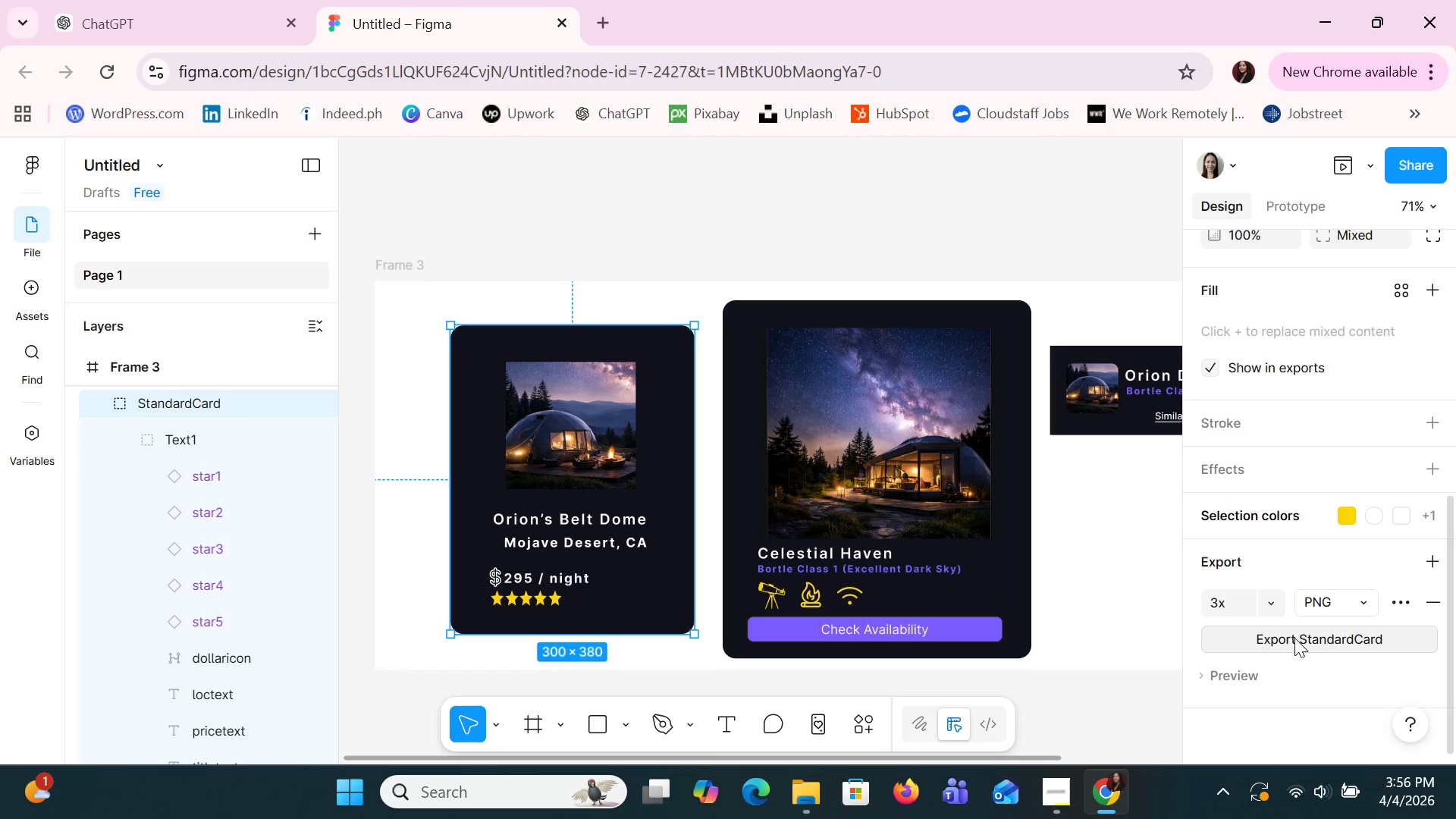 
left_click([1294, 638])
 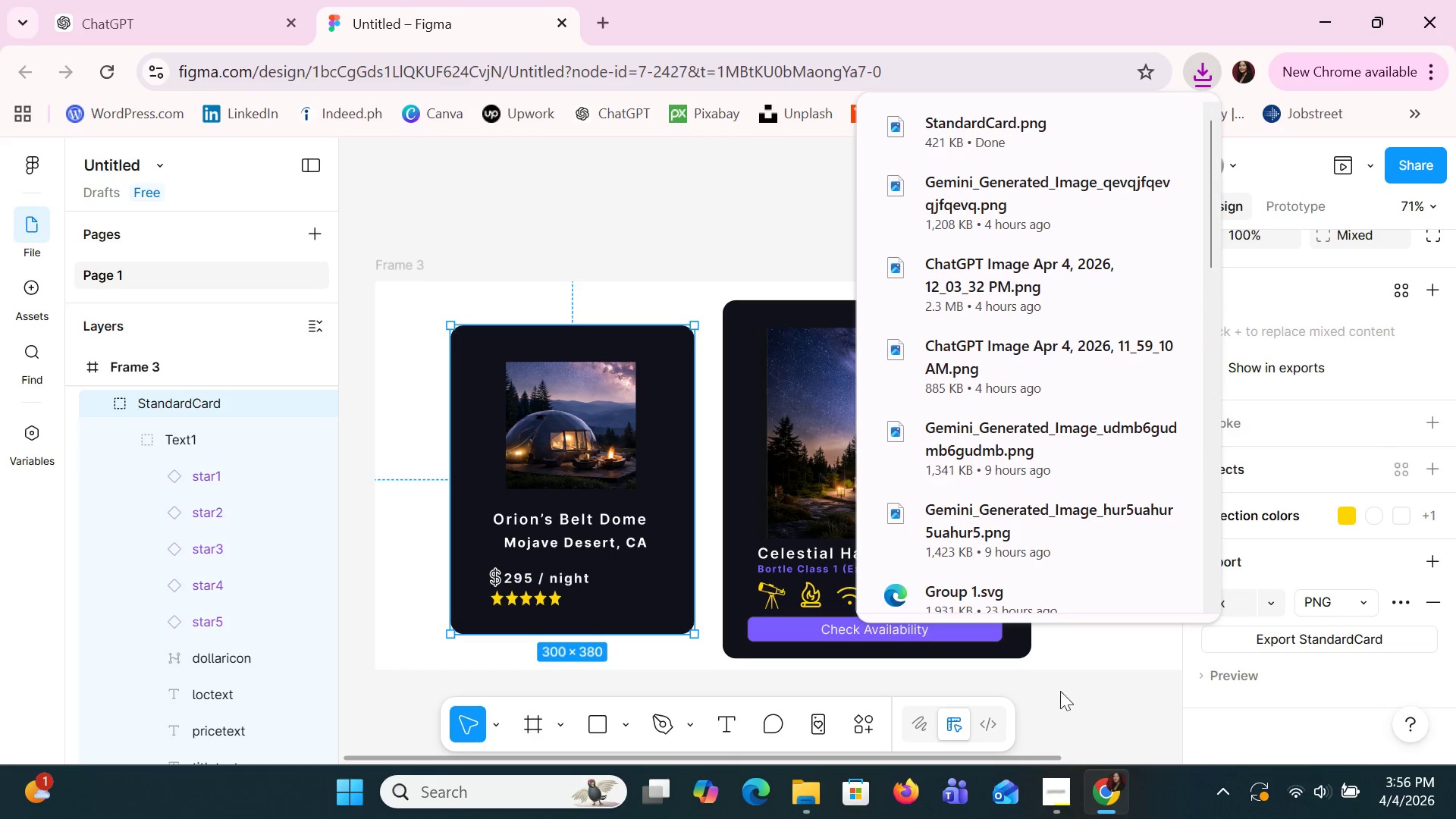 
left_click([802, 803])
 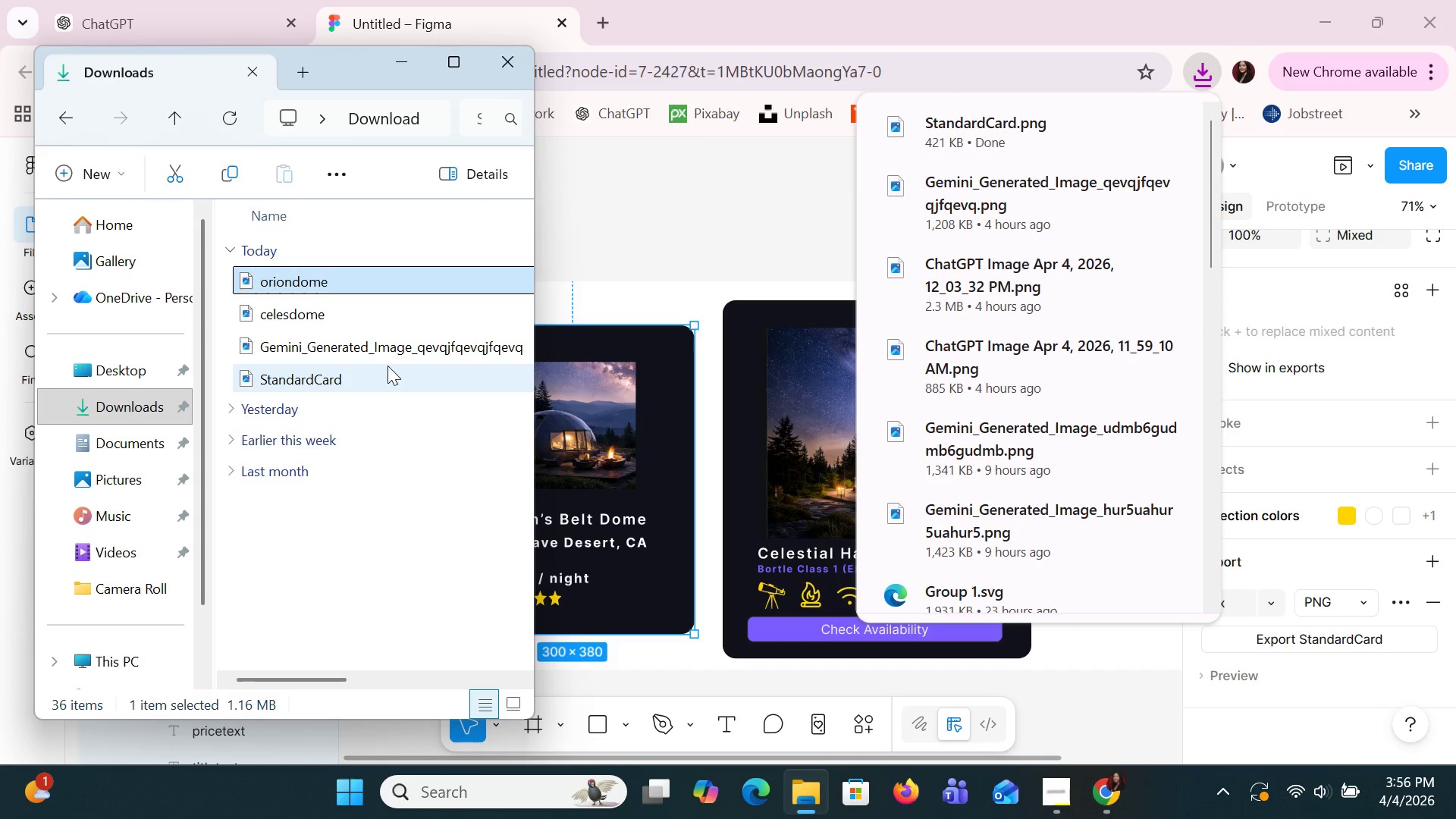 
double_click([388, 366])
 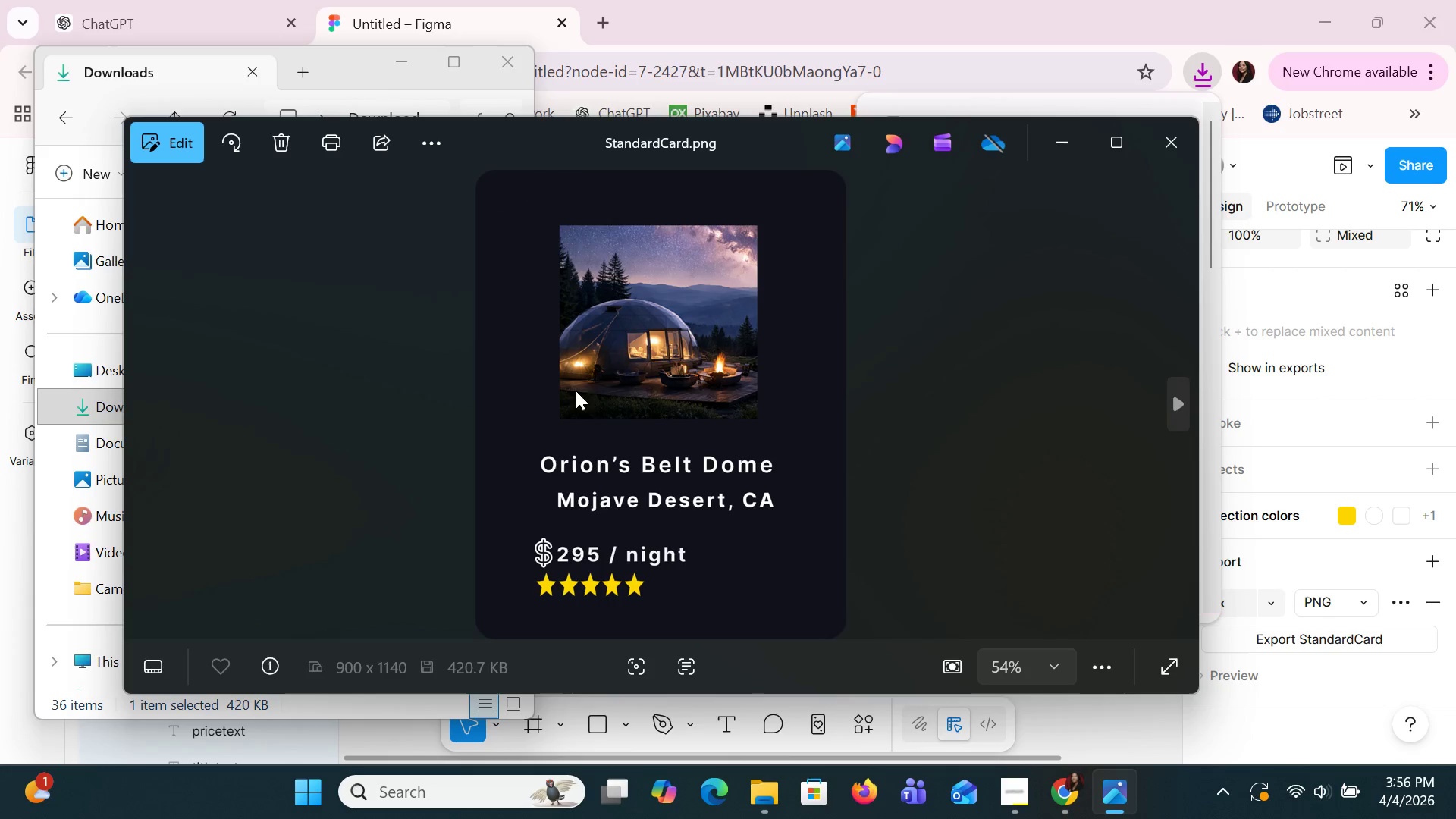 
wait(6.06)
 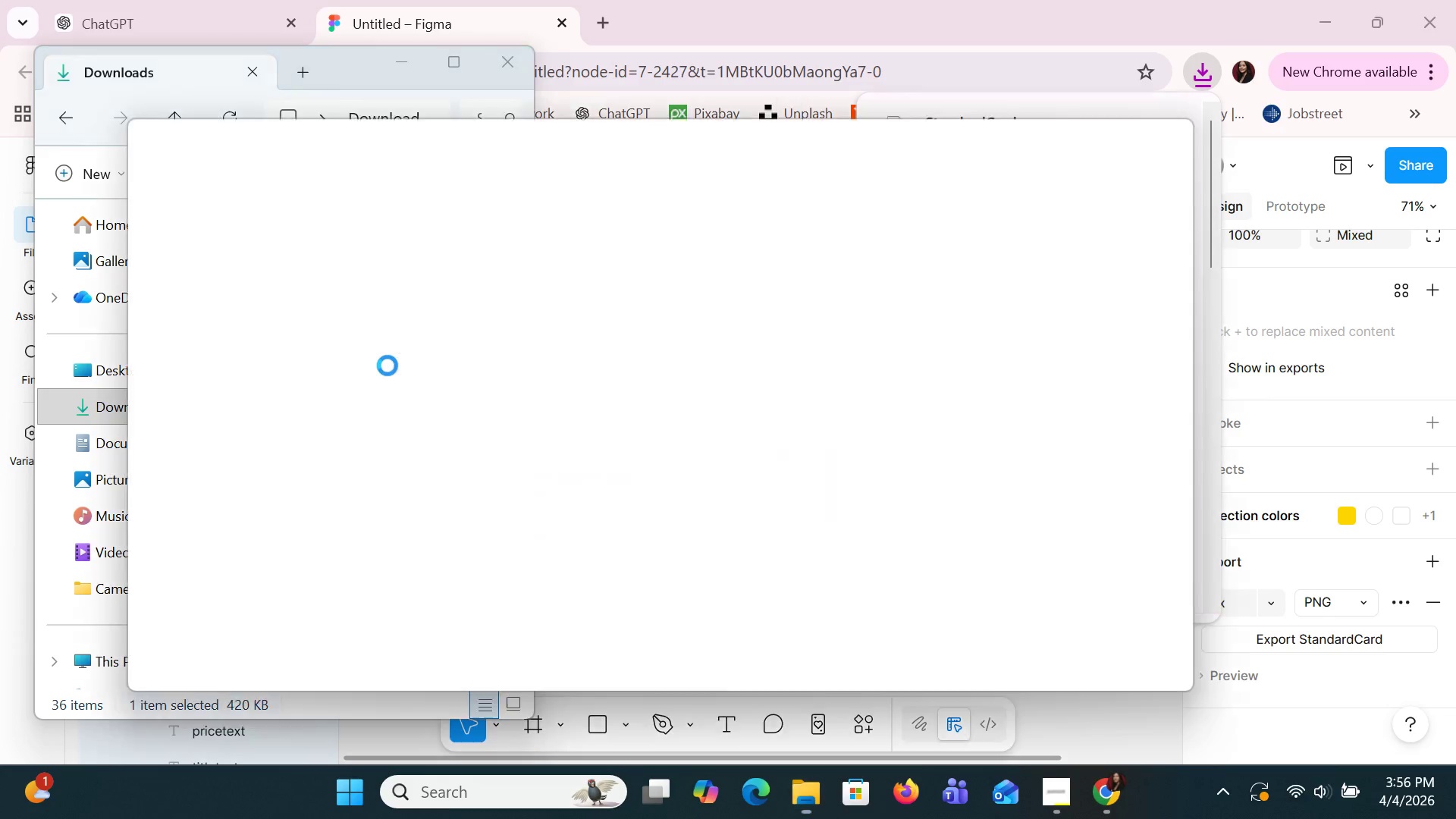 
scroll: coordinate [698, 497], scroll_direction: down, amount: 1.0
 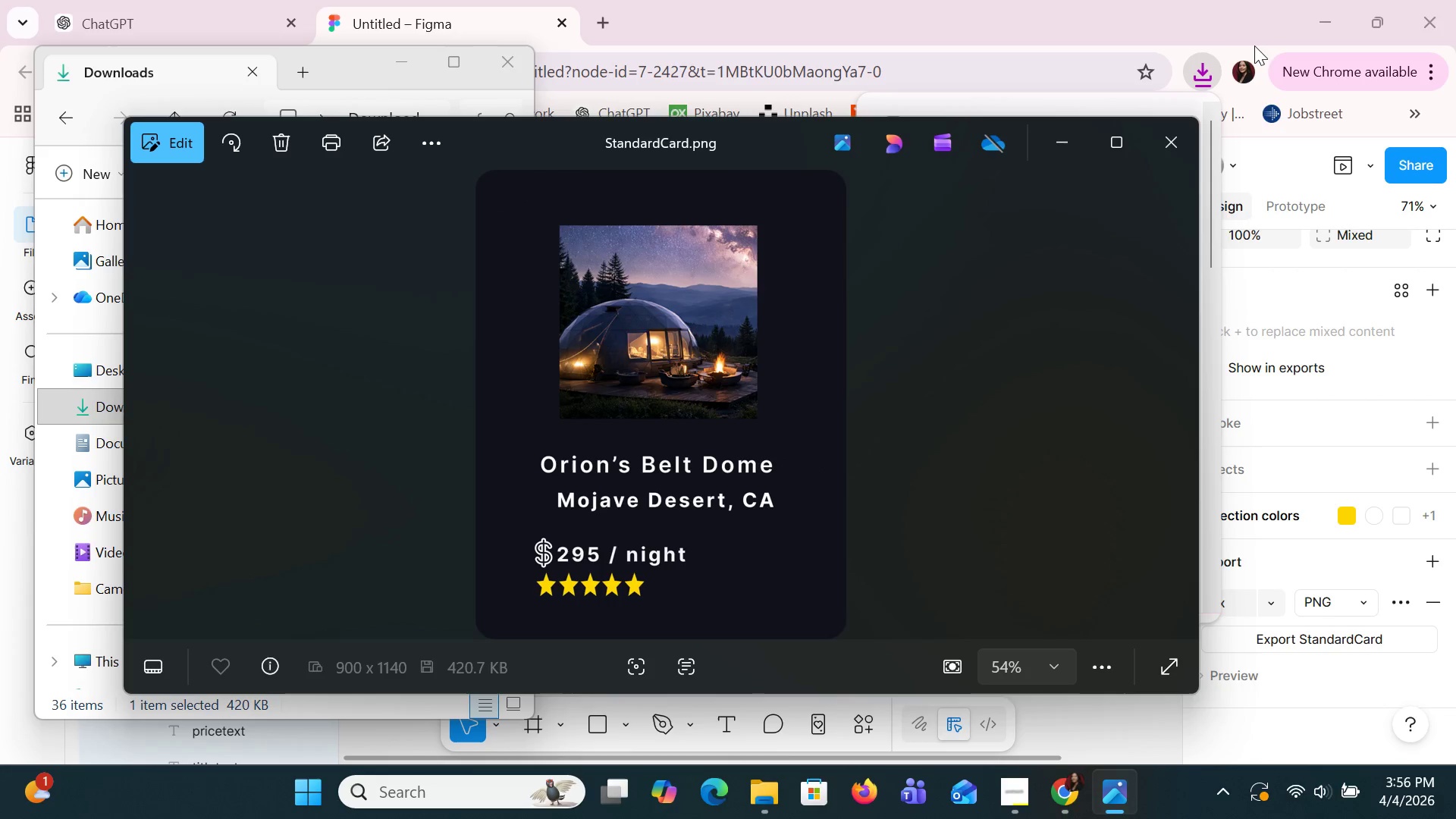 
left_click([1173, 124])
 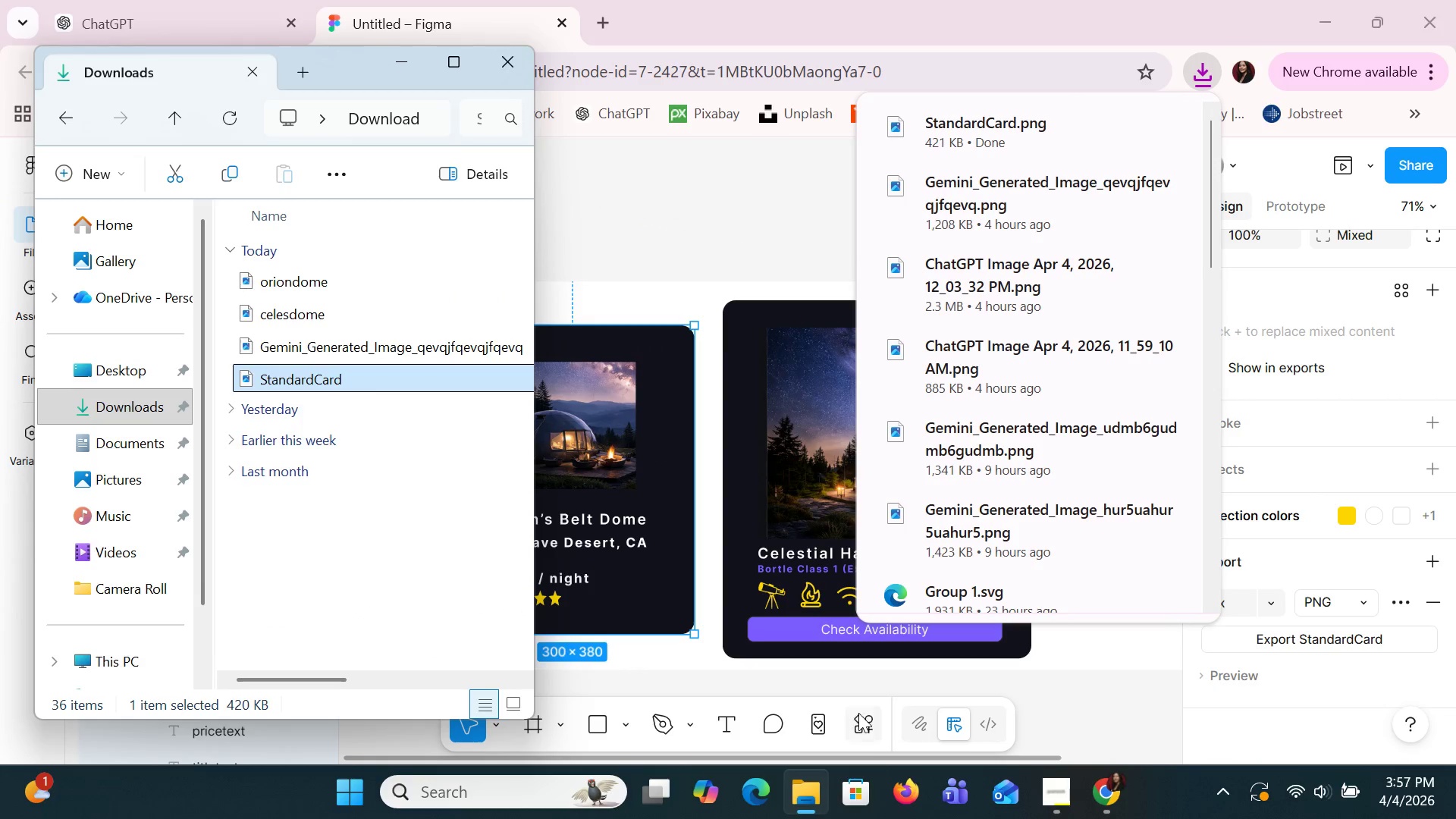 
left_click([802, 805])
 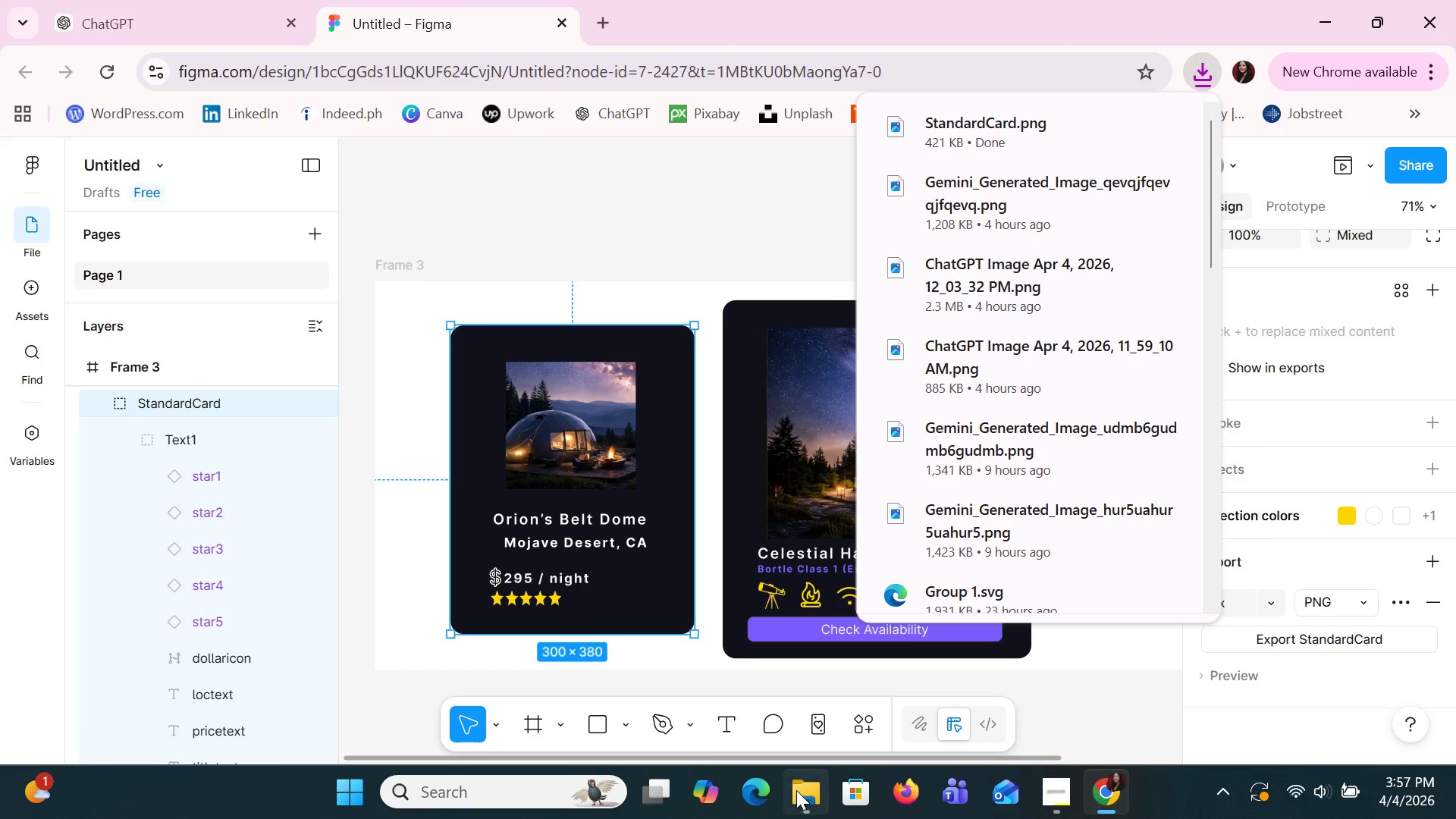 
left_click([795, 790])
 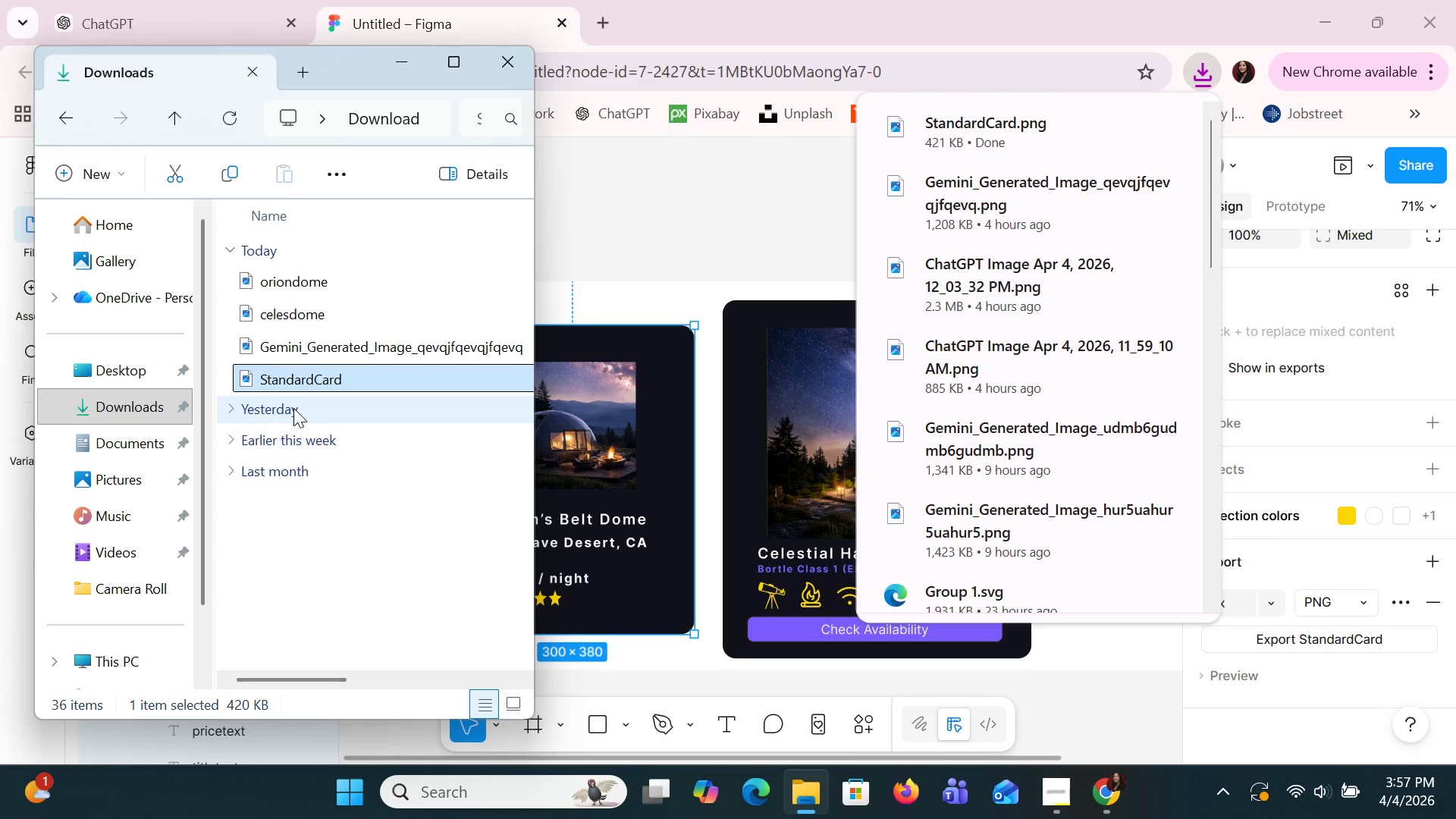 
key(Equal)
 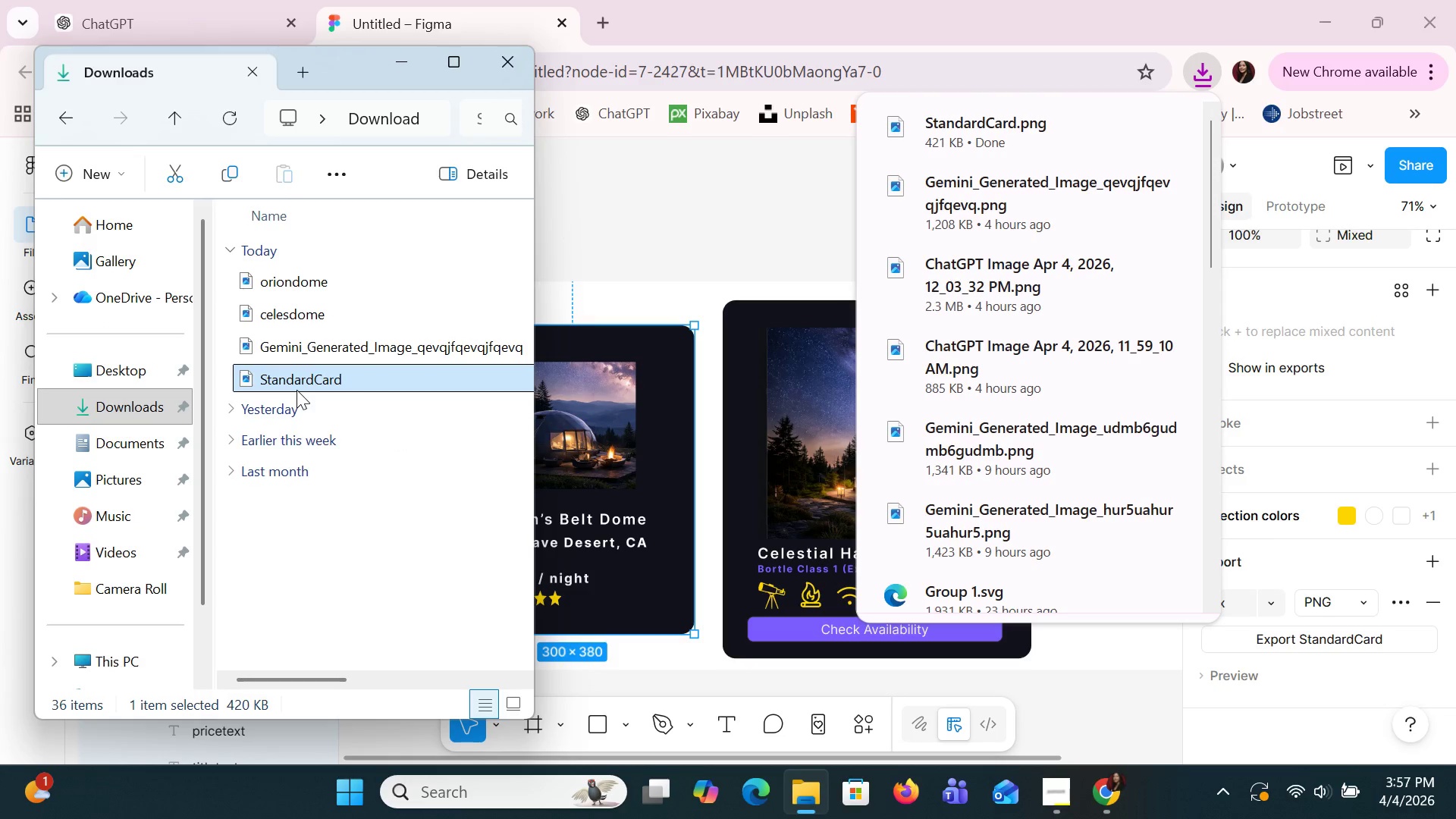 
left_click([297, 390])
 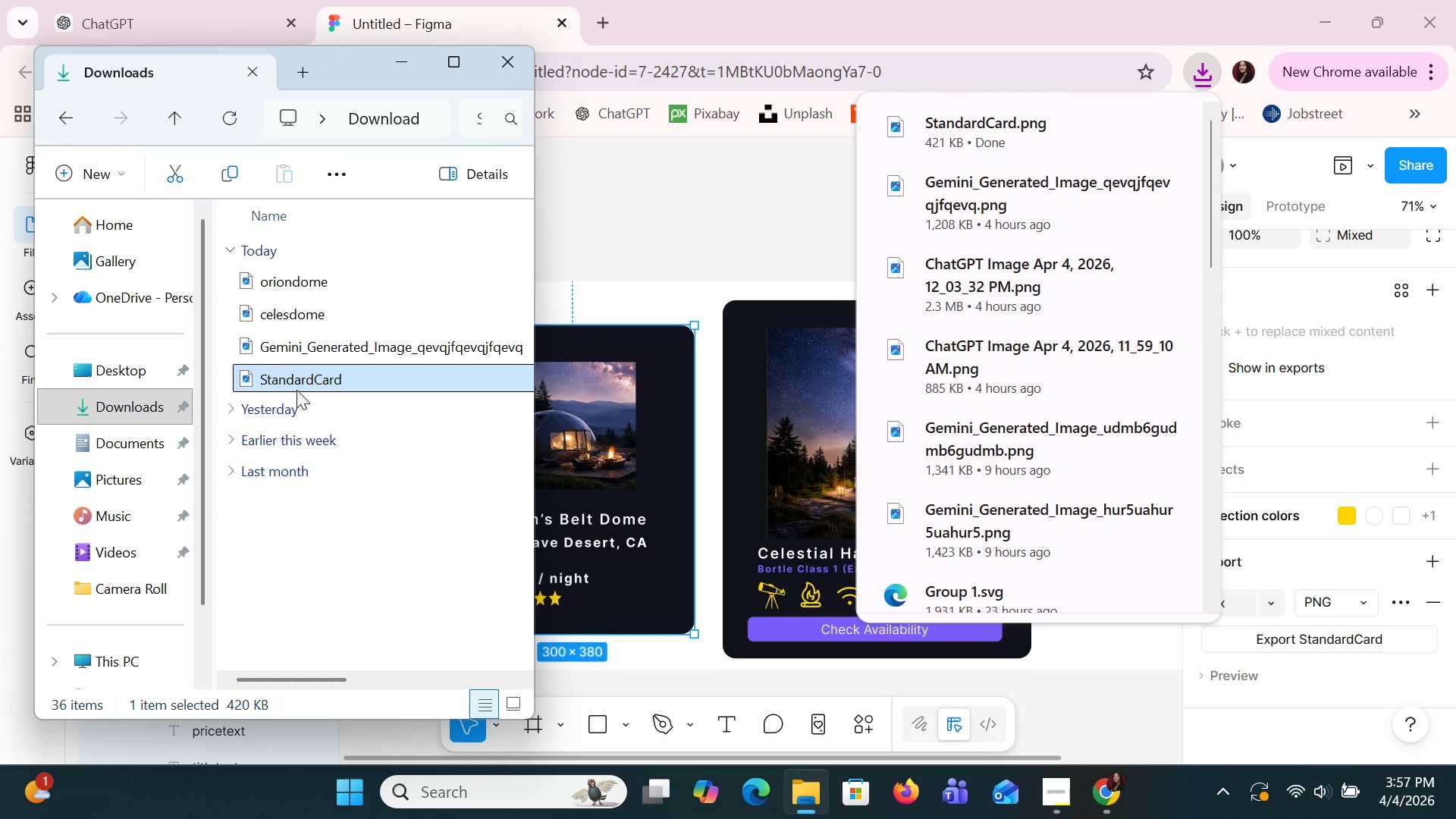 
key(Equal)
 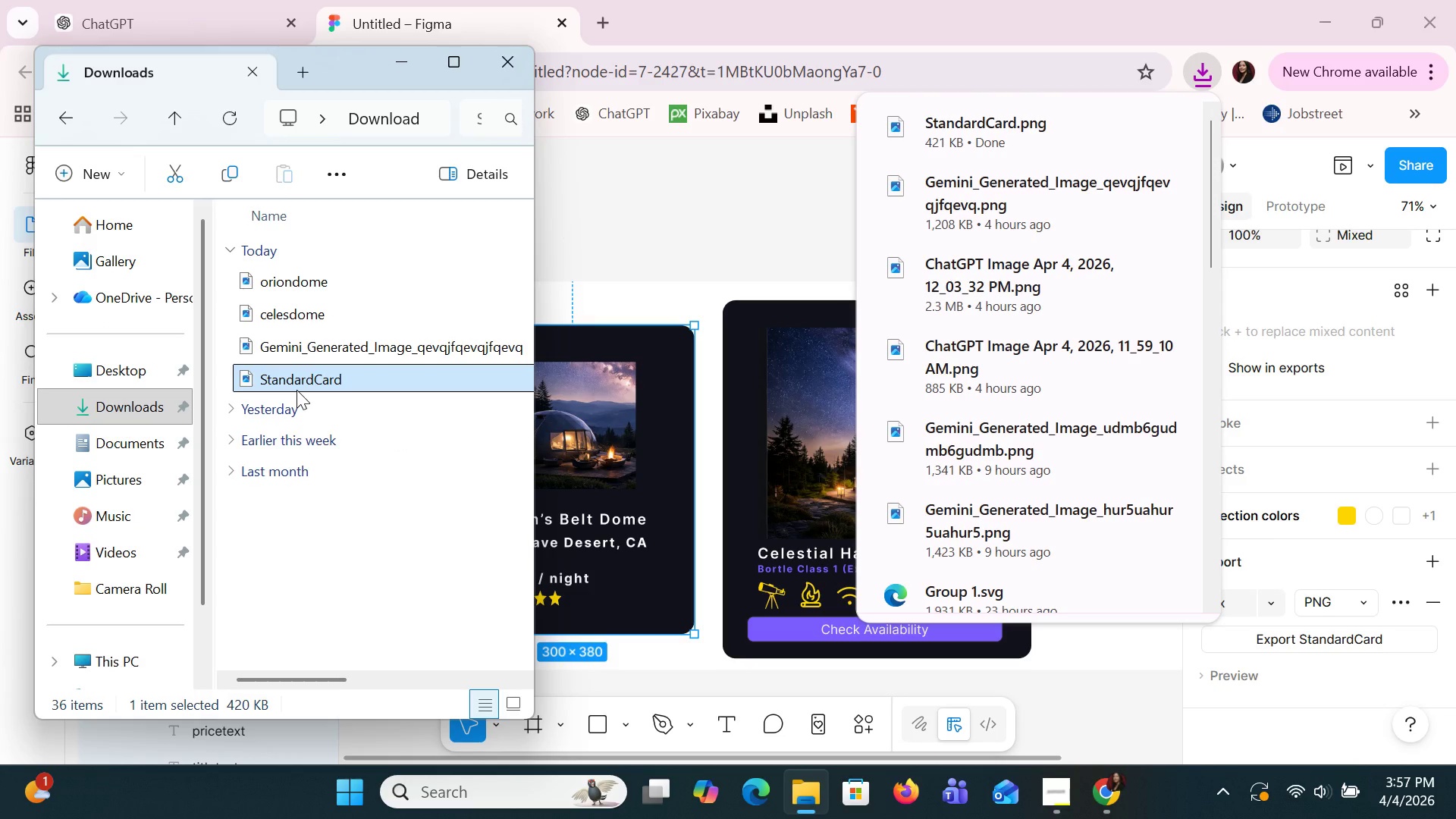 
key(Delete)
 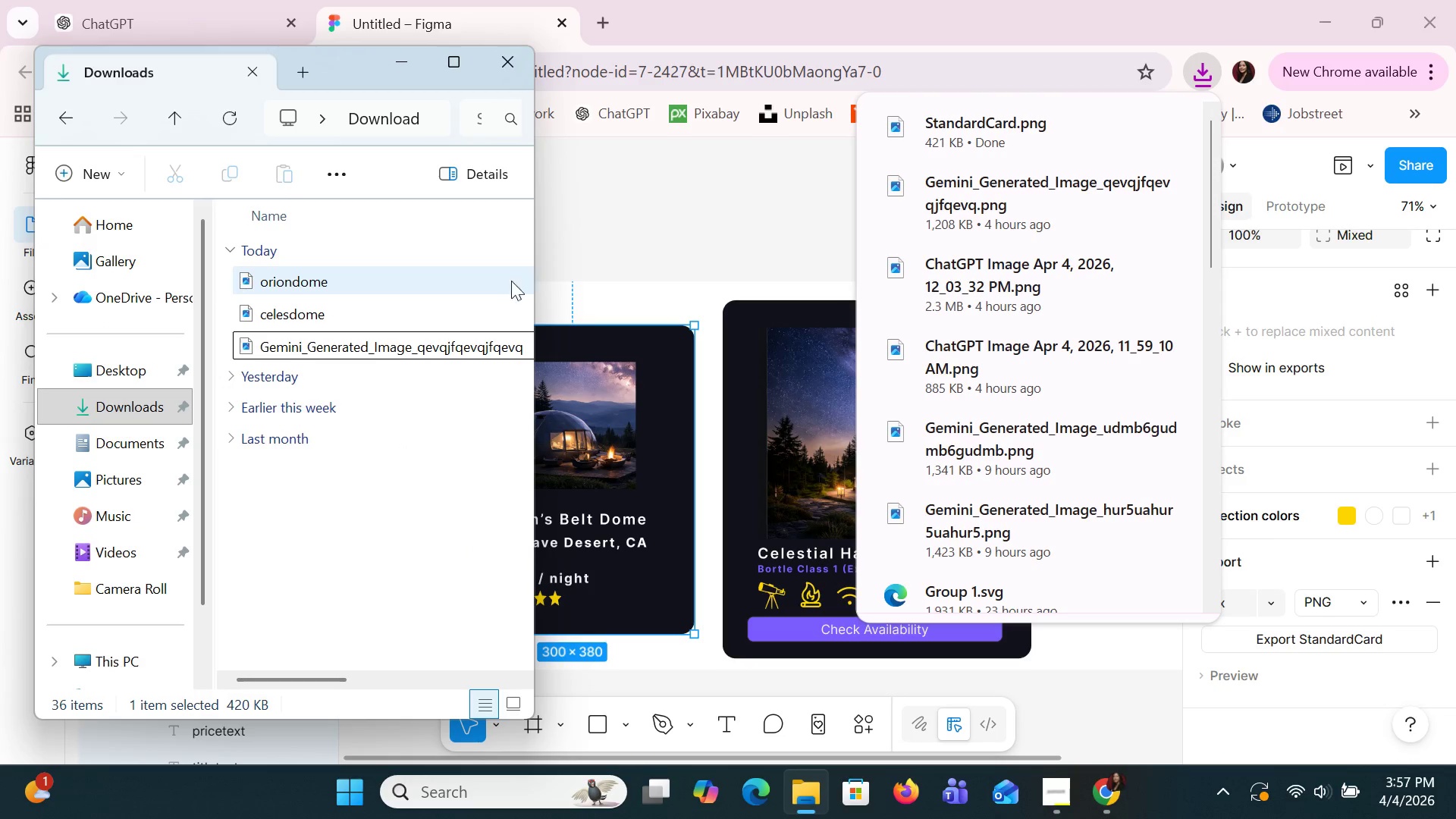 
left_click([657, 235])
 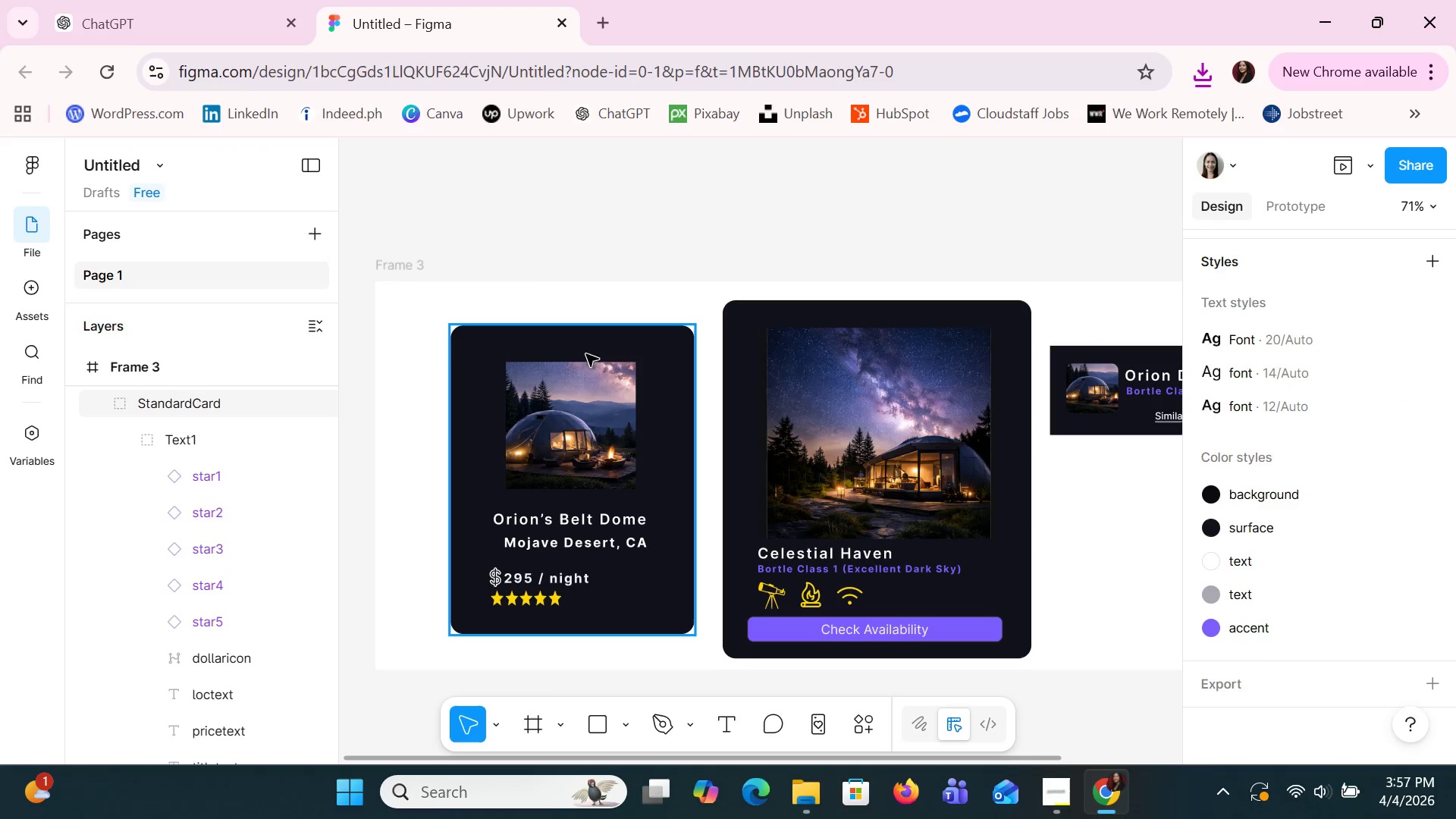 
left_click([550, 545])
 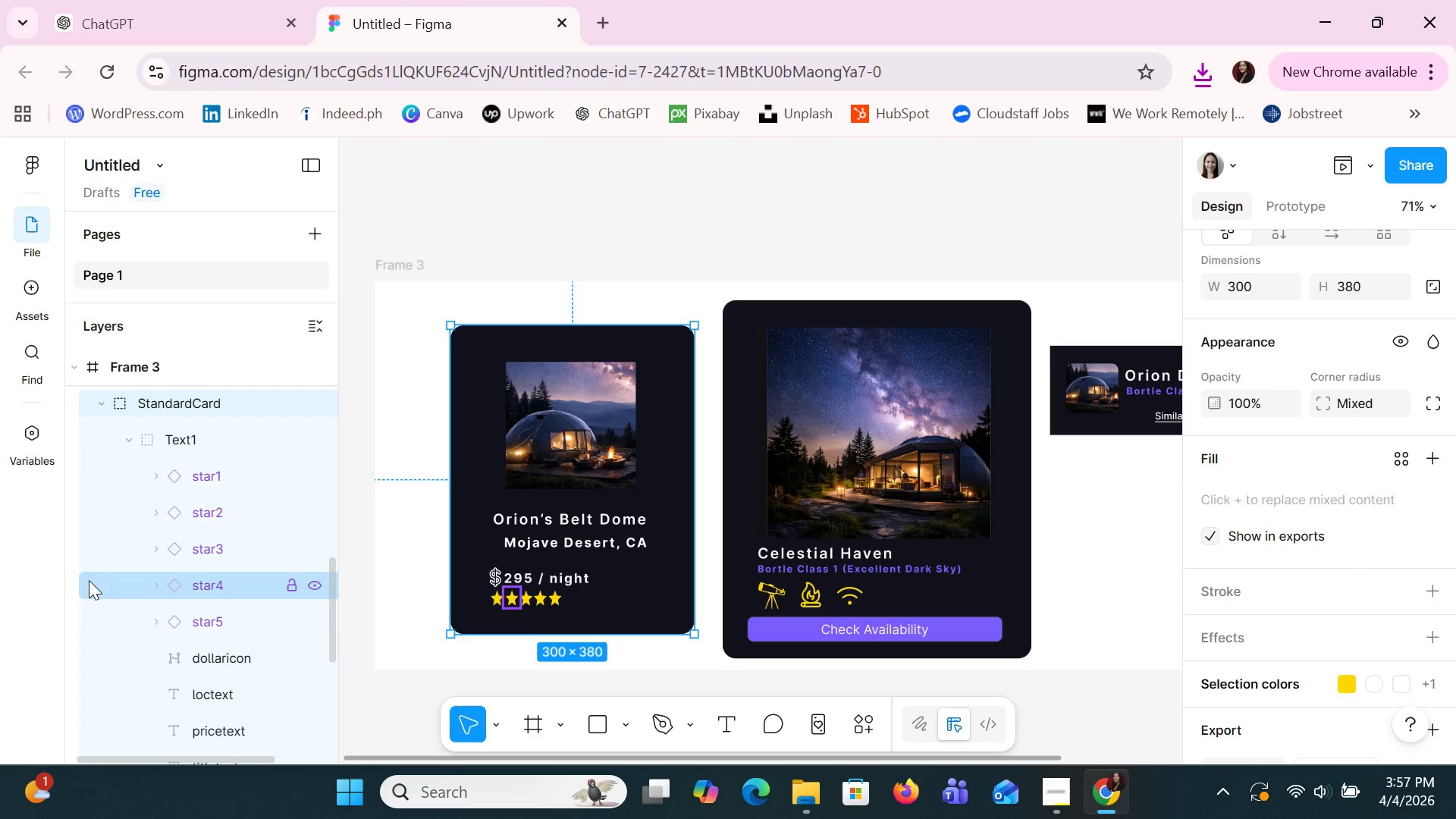 
scroll: coordinate [169, 613], scroll_direction: down, amount: 4.0
 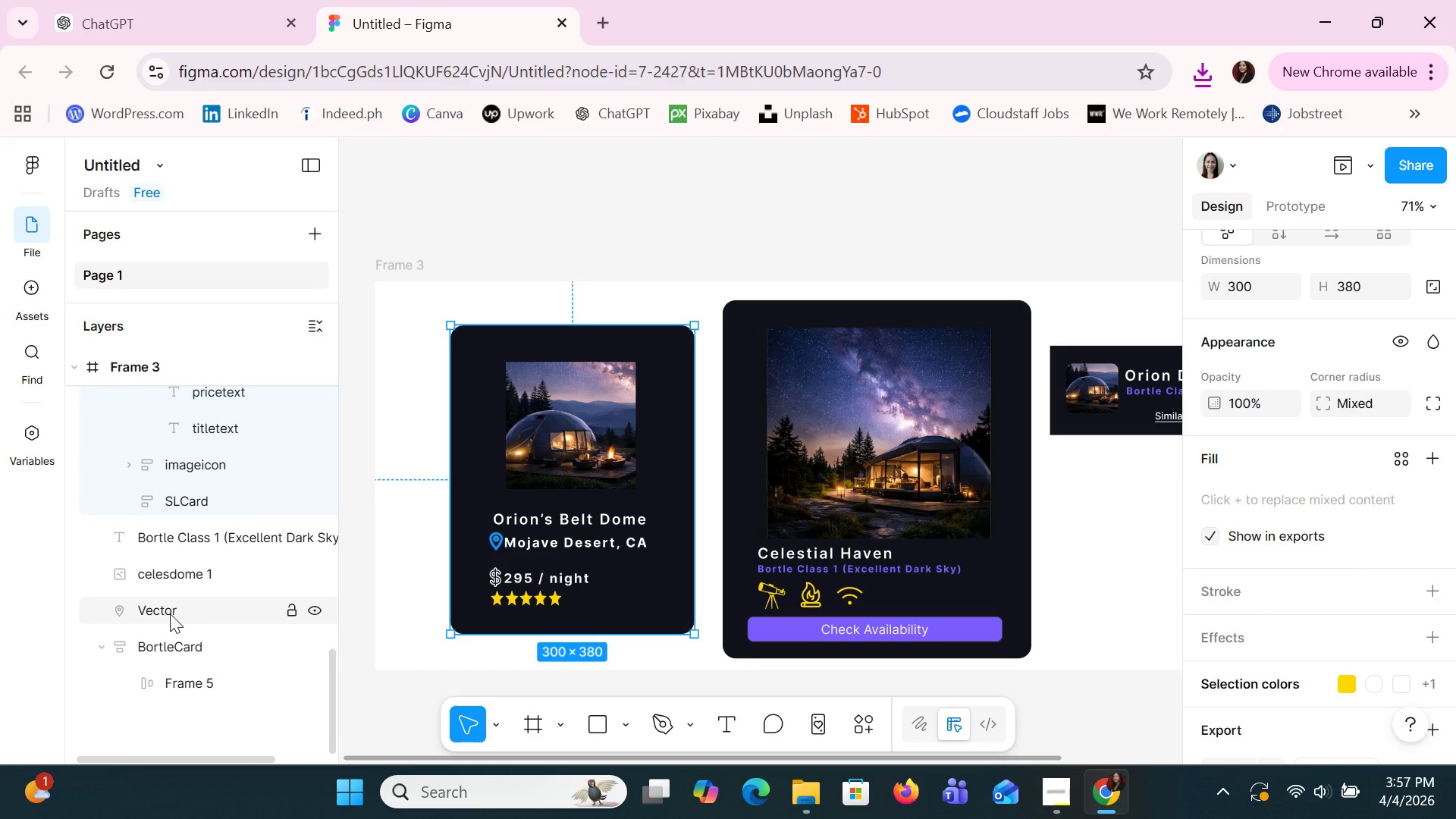 
left_click([170, 613])
 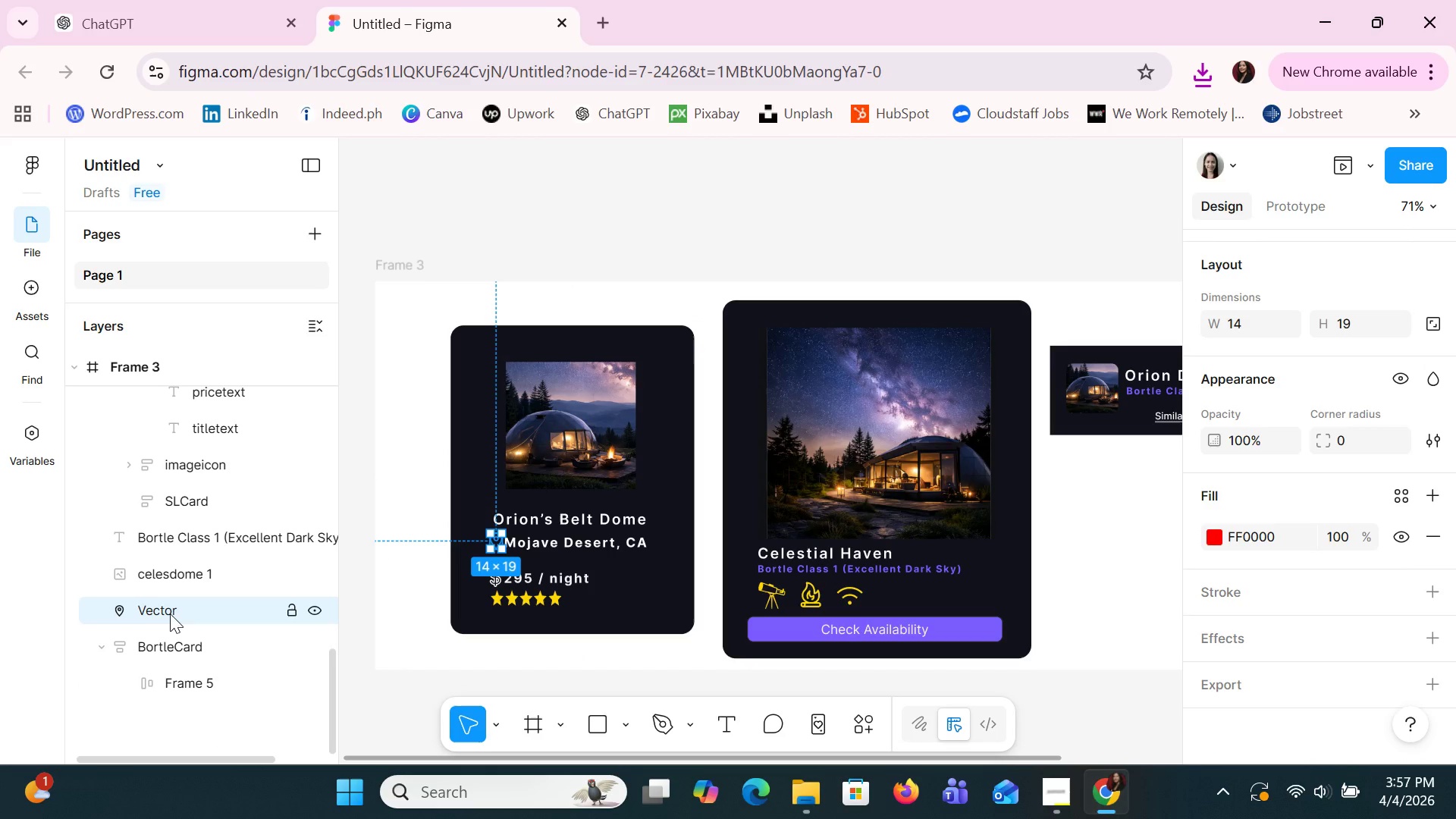 
left_click_drag(start_coordinate=[170, 613], to_coordinate=[204, 448])
 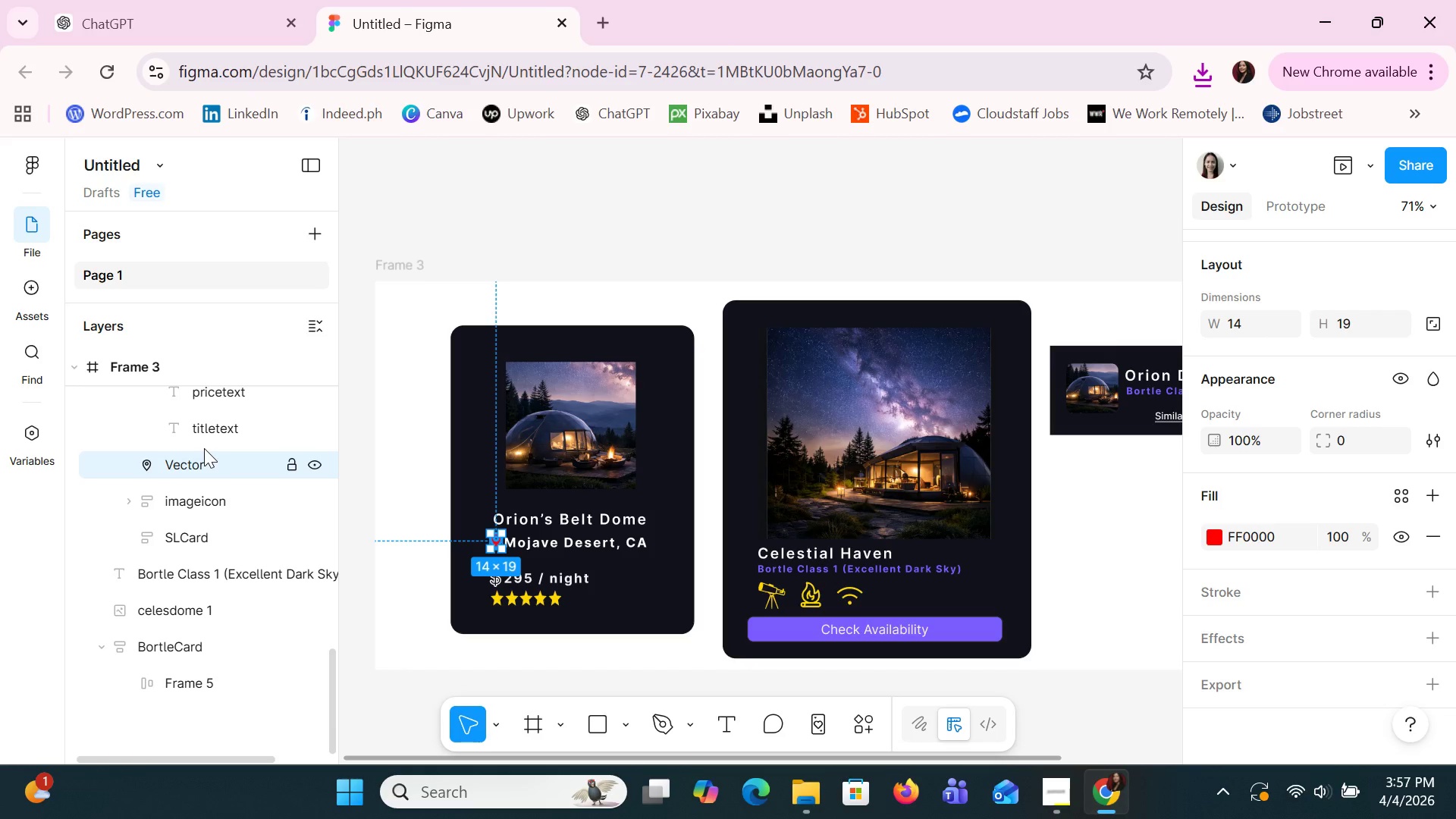 
wait(5.02)
 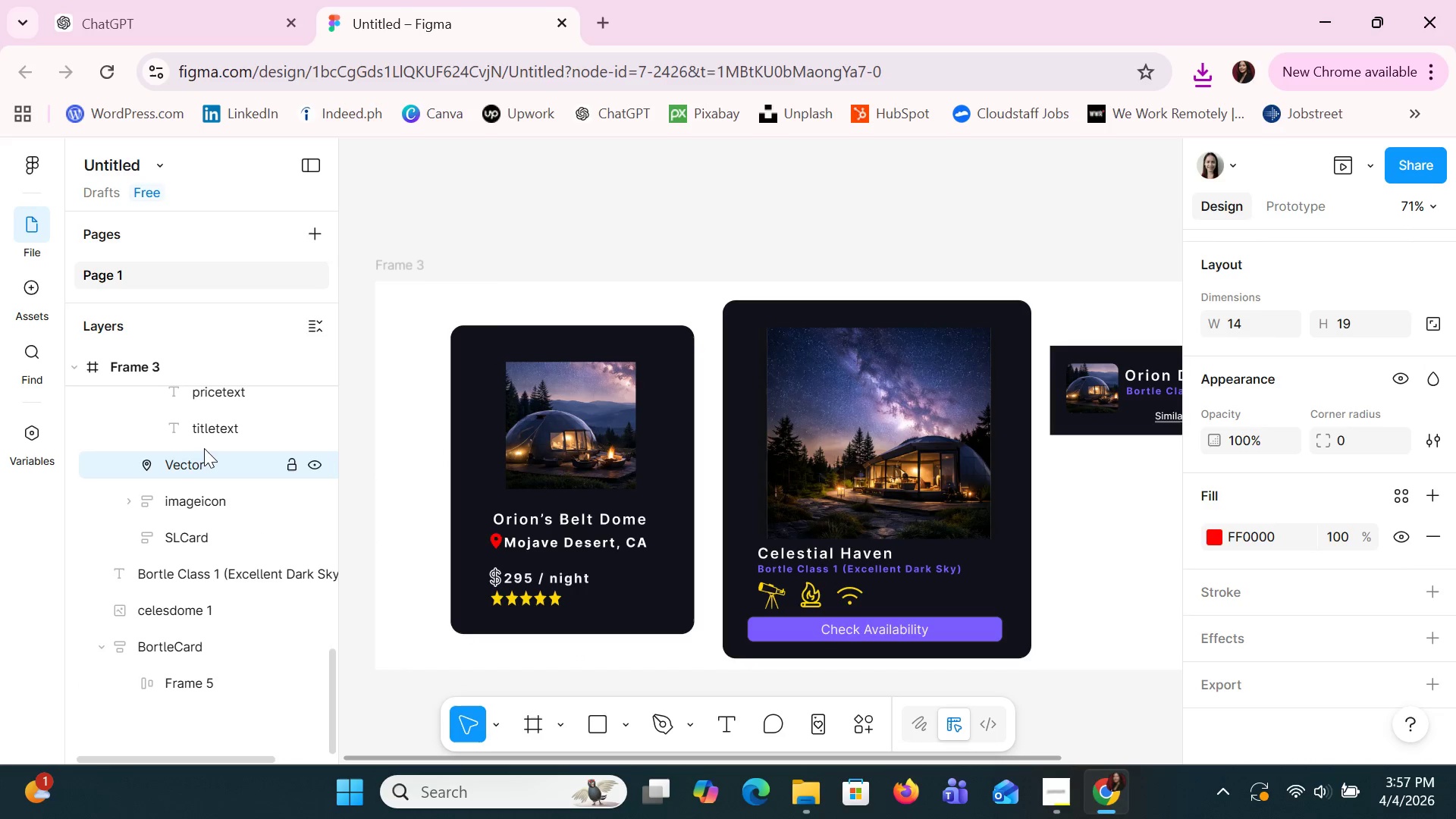 
hold_key(key=ShiftLeft, duration=1.5)
left_click([566, 469])
 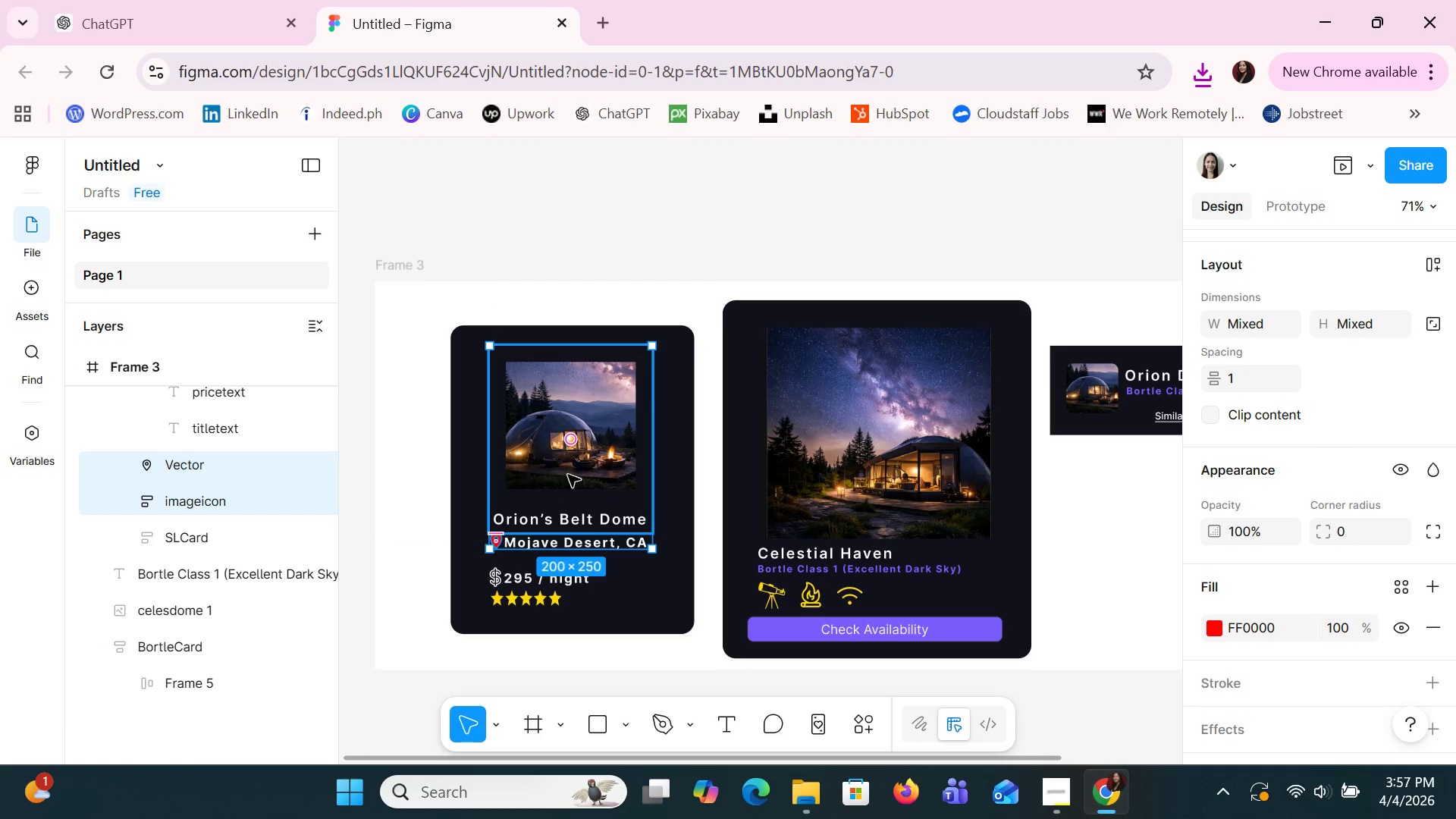 
hold_key(key=ShiftLeft, duration=1.5)
left_click([576, 521])
 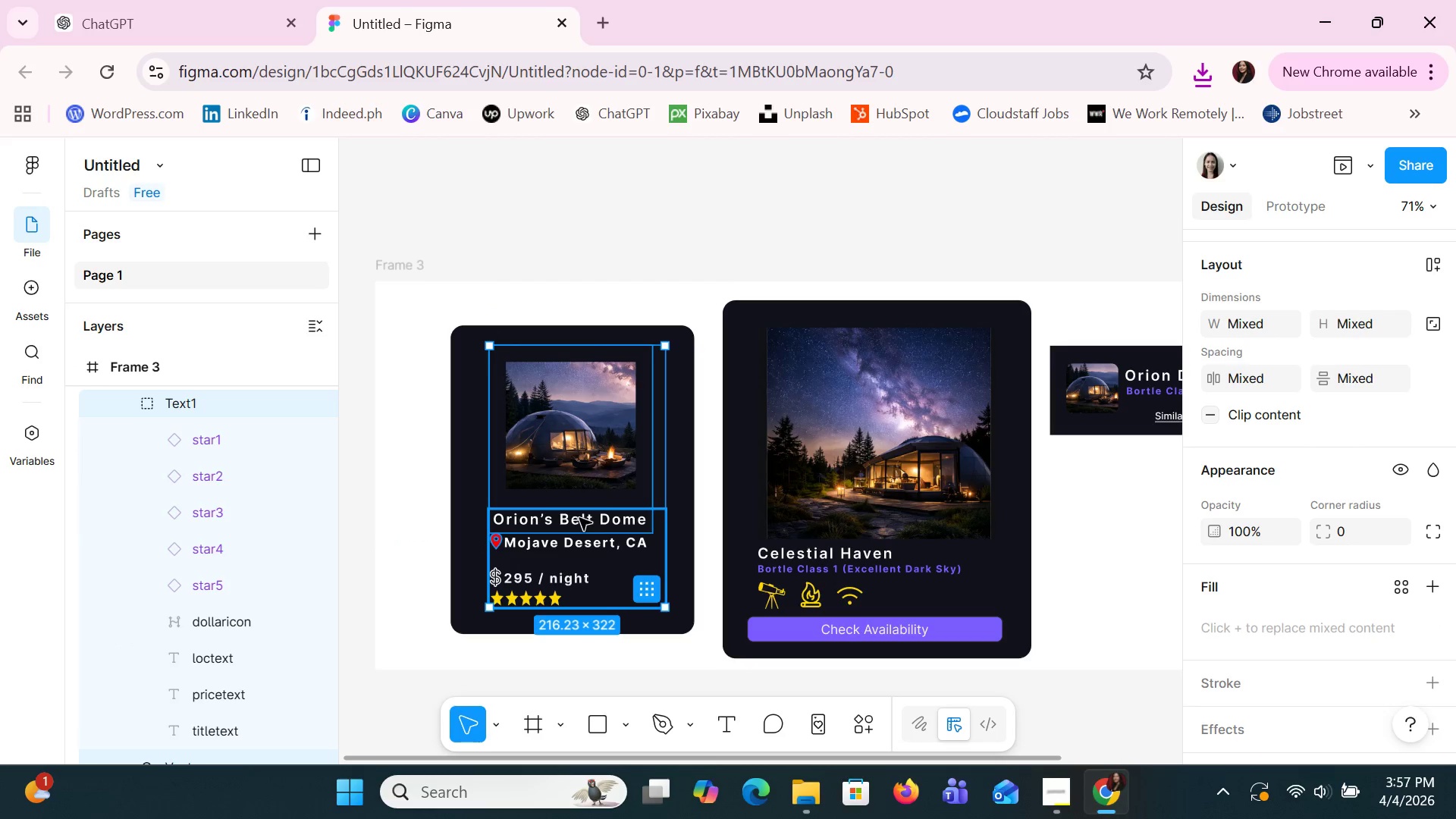 
hold_key(key=ShiftLeft, duration=1.5)
 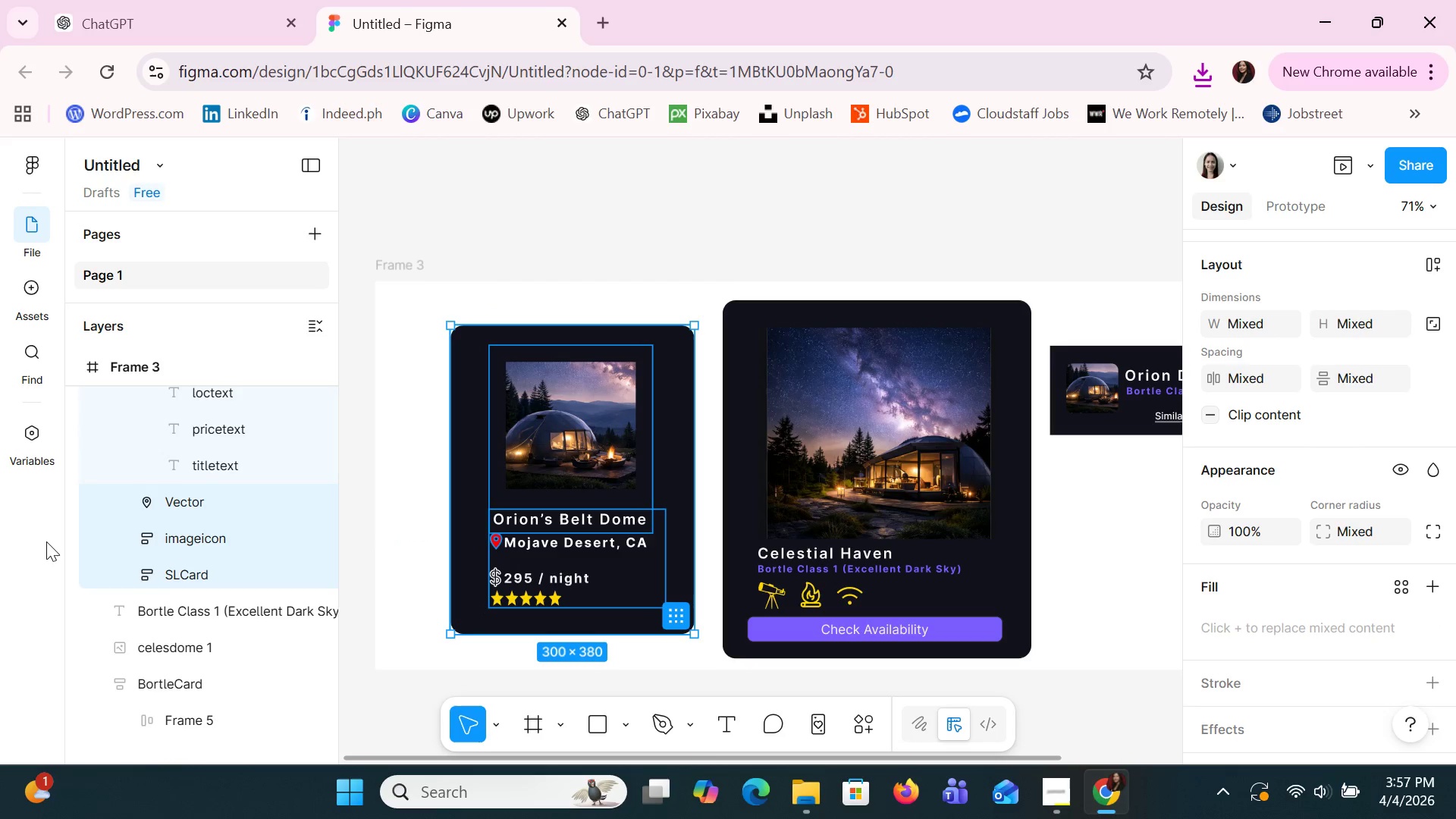 
hold_key(key=ShiftLeft, duration=0.42)
 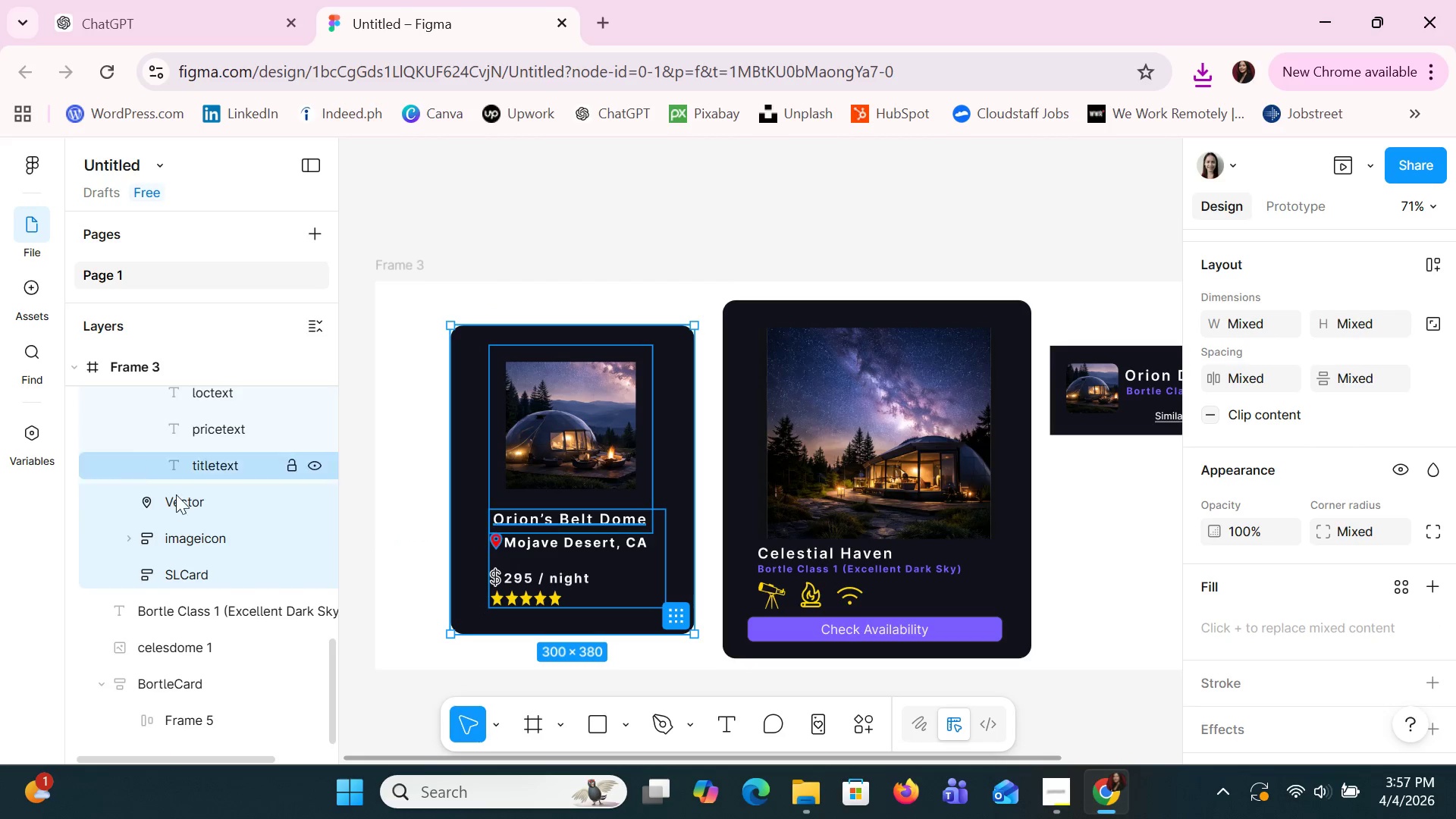 
scroll: coordinate [197, 510], scroll_direction: up, amount: 2.0
 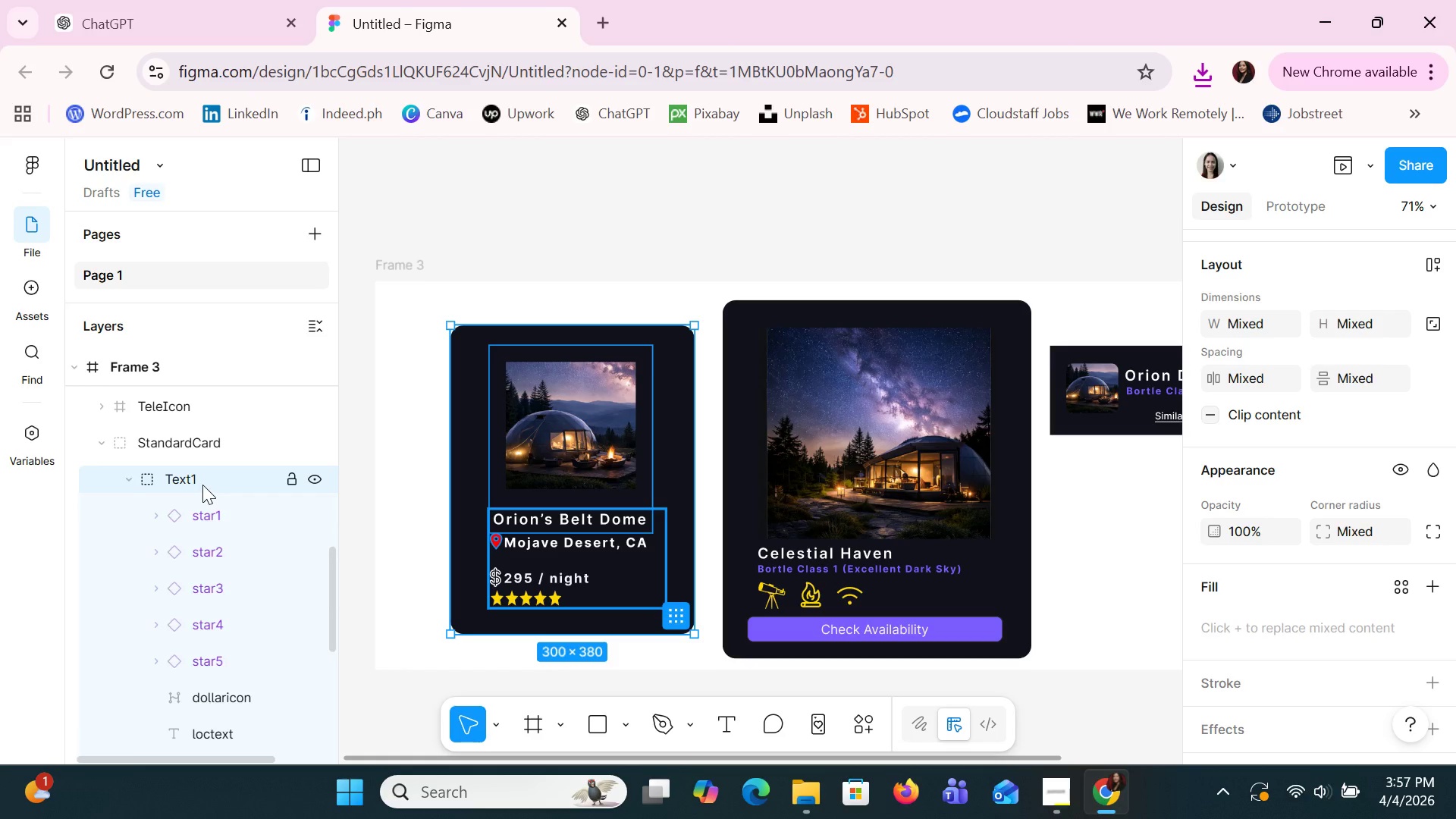 
wait(5.47)
 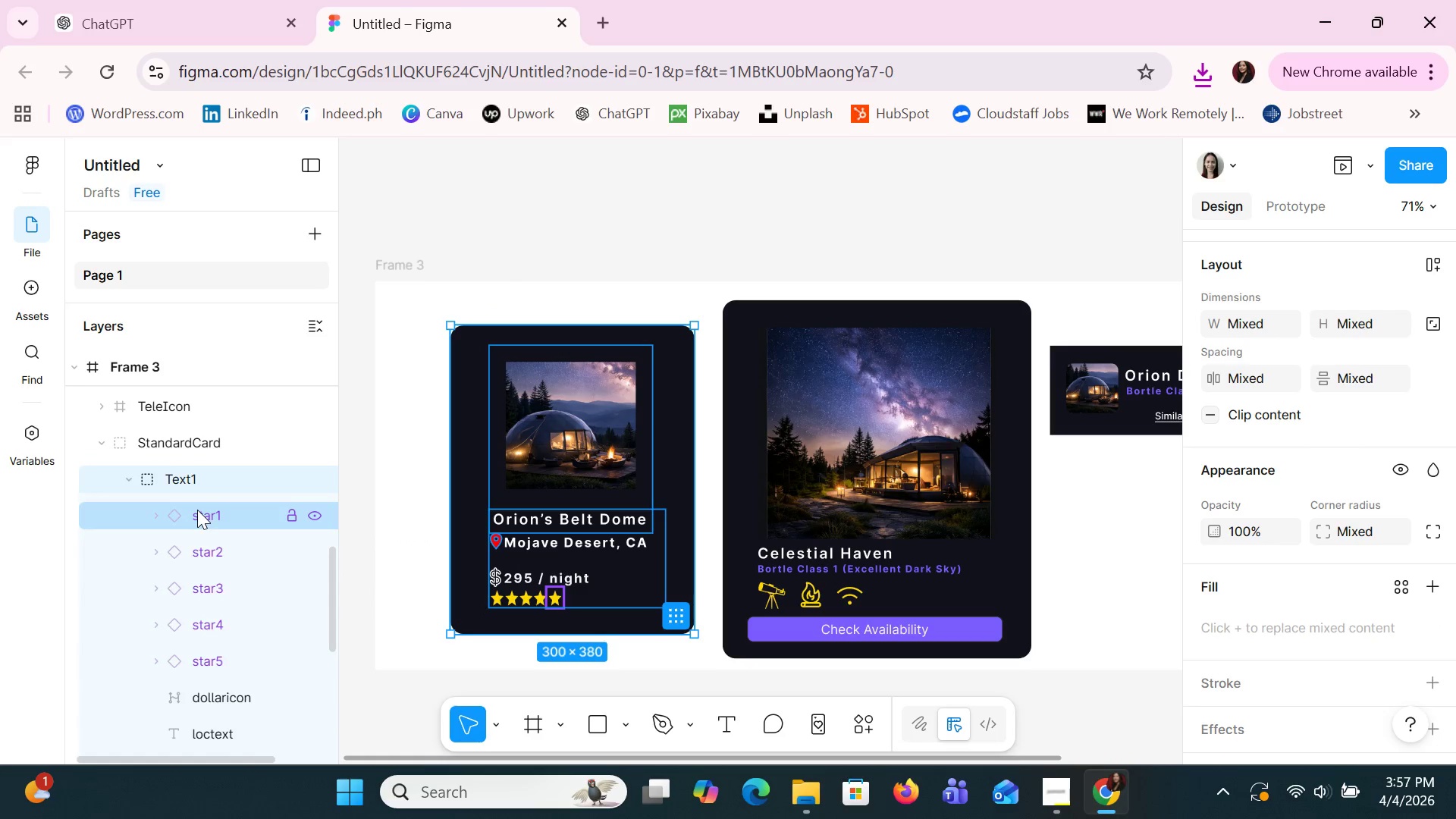 
right_click([206, 475])
 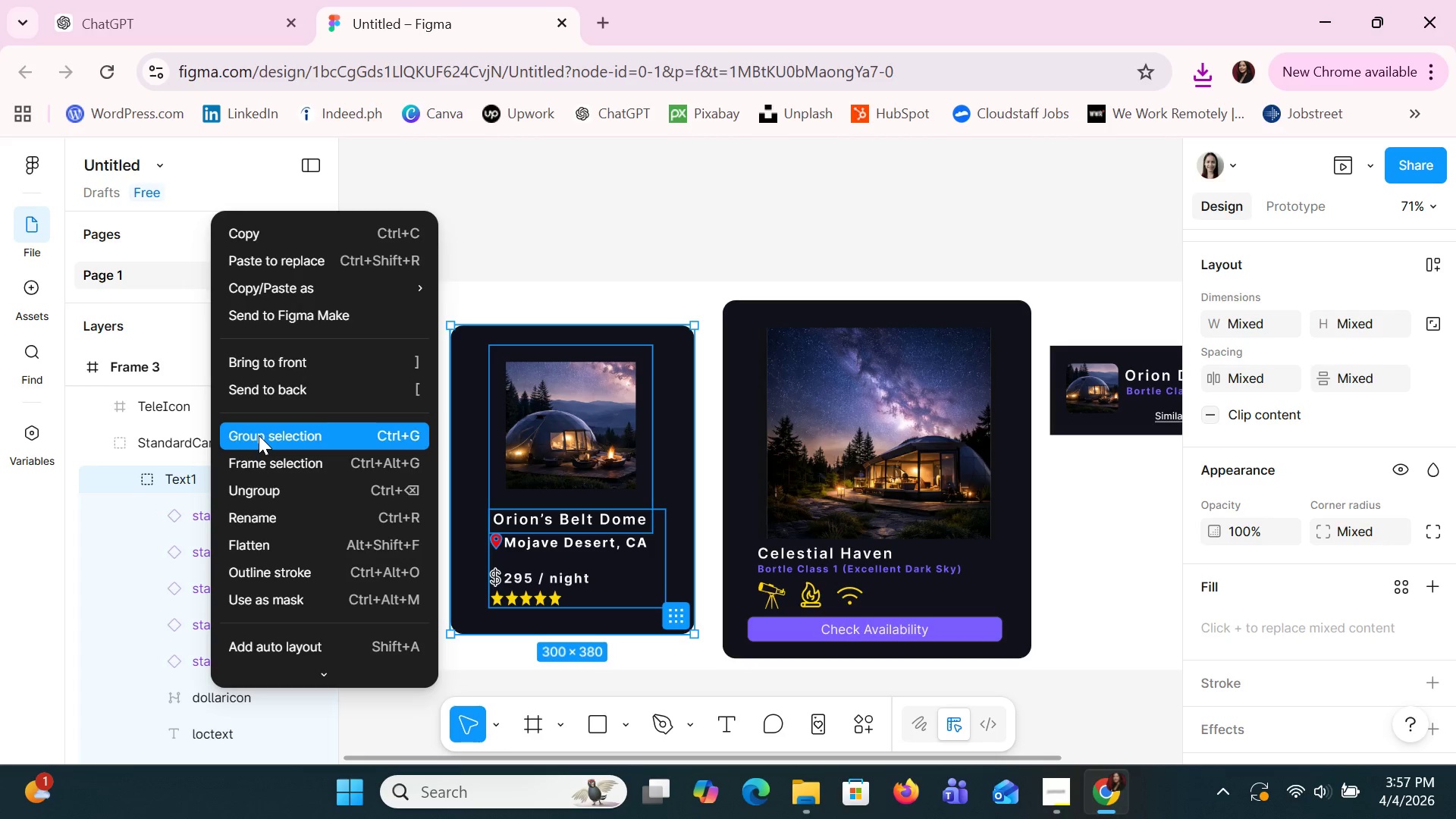 
left_click([259, 435])
 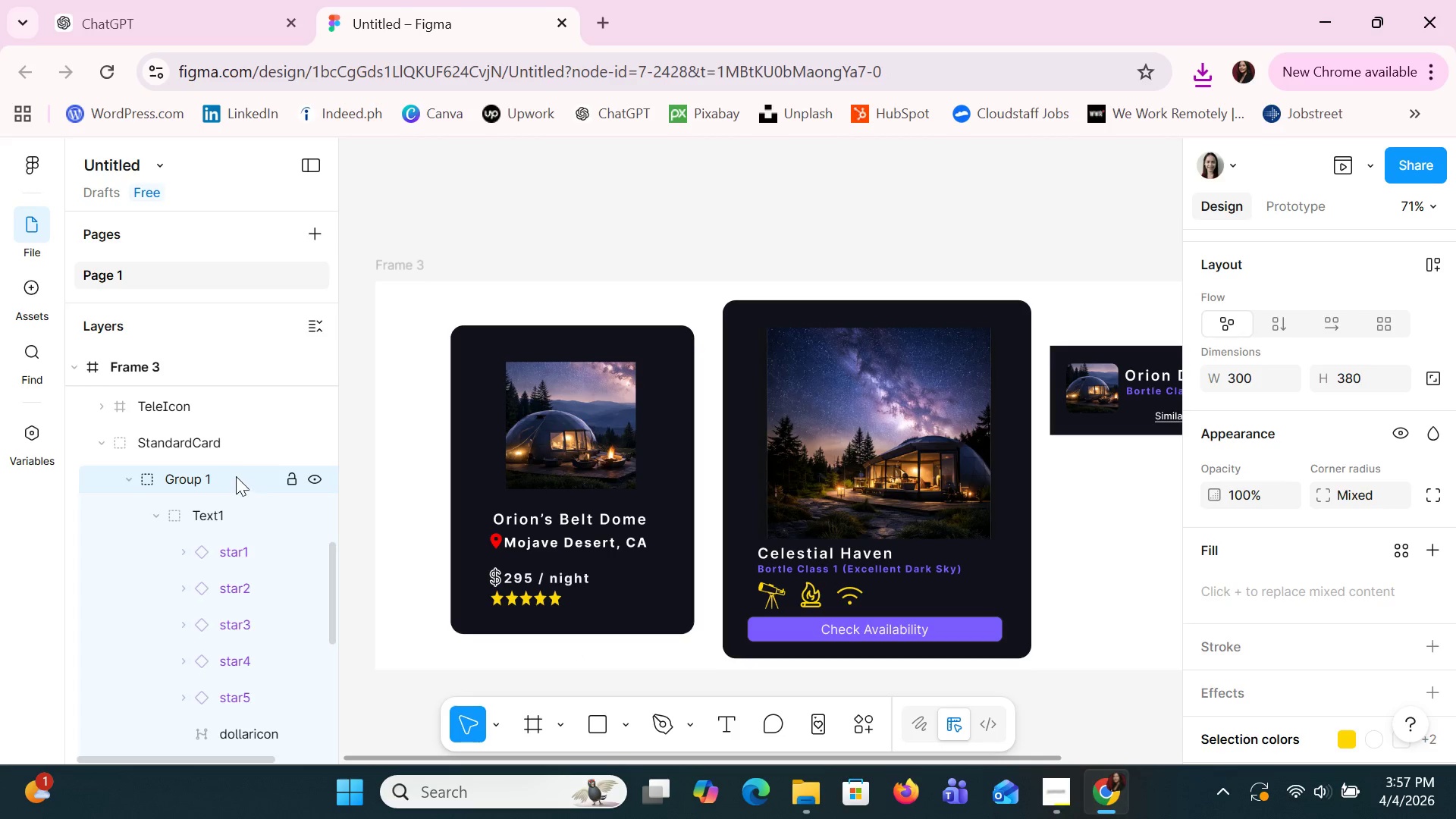 
double_click([236, 476])
 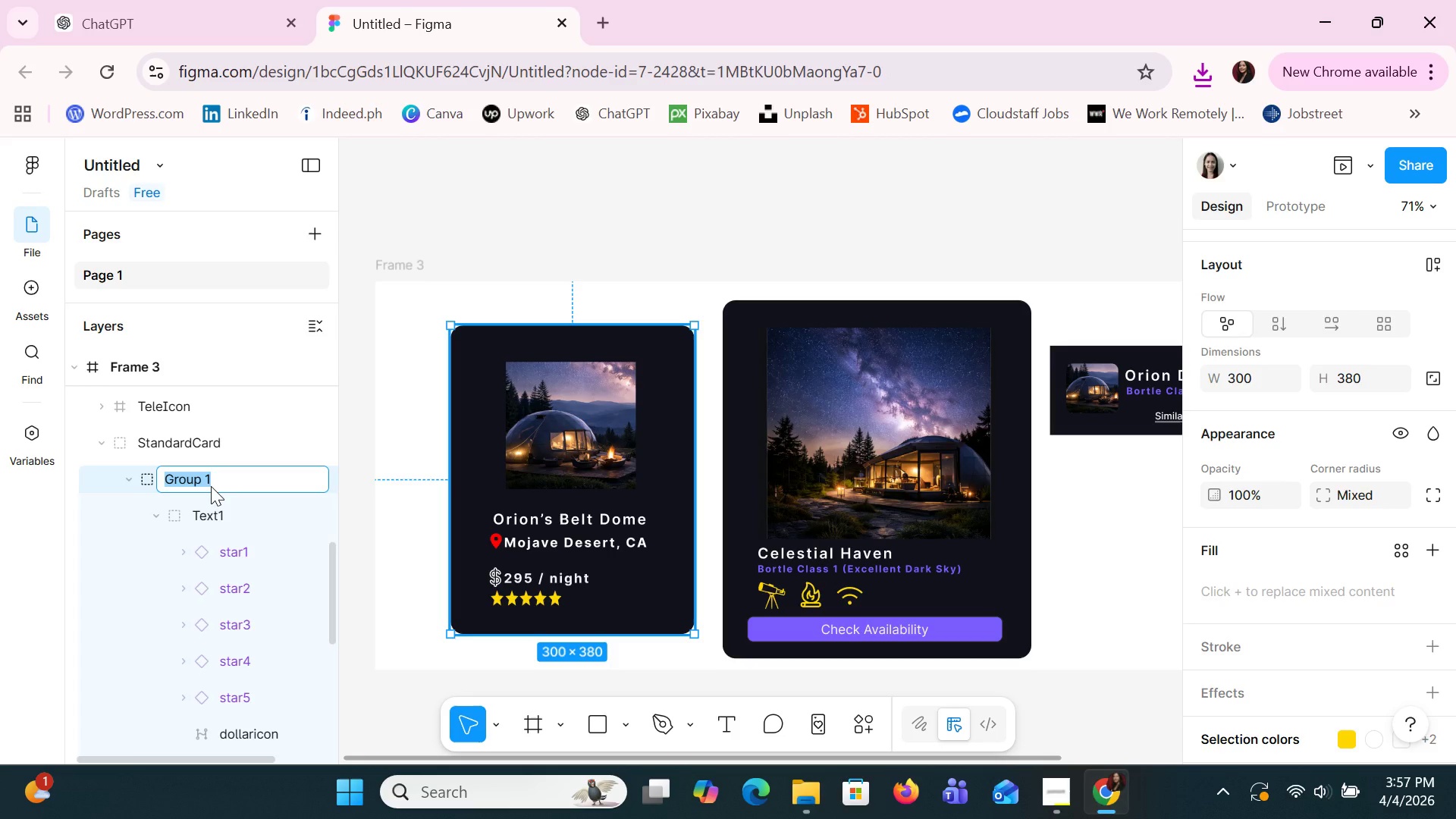 
type(StanCard)
 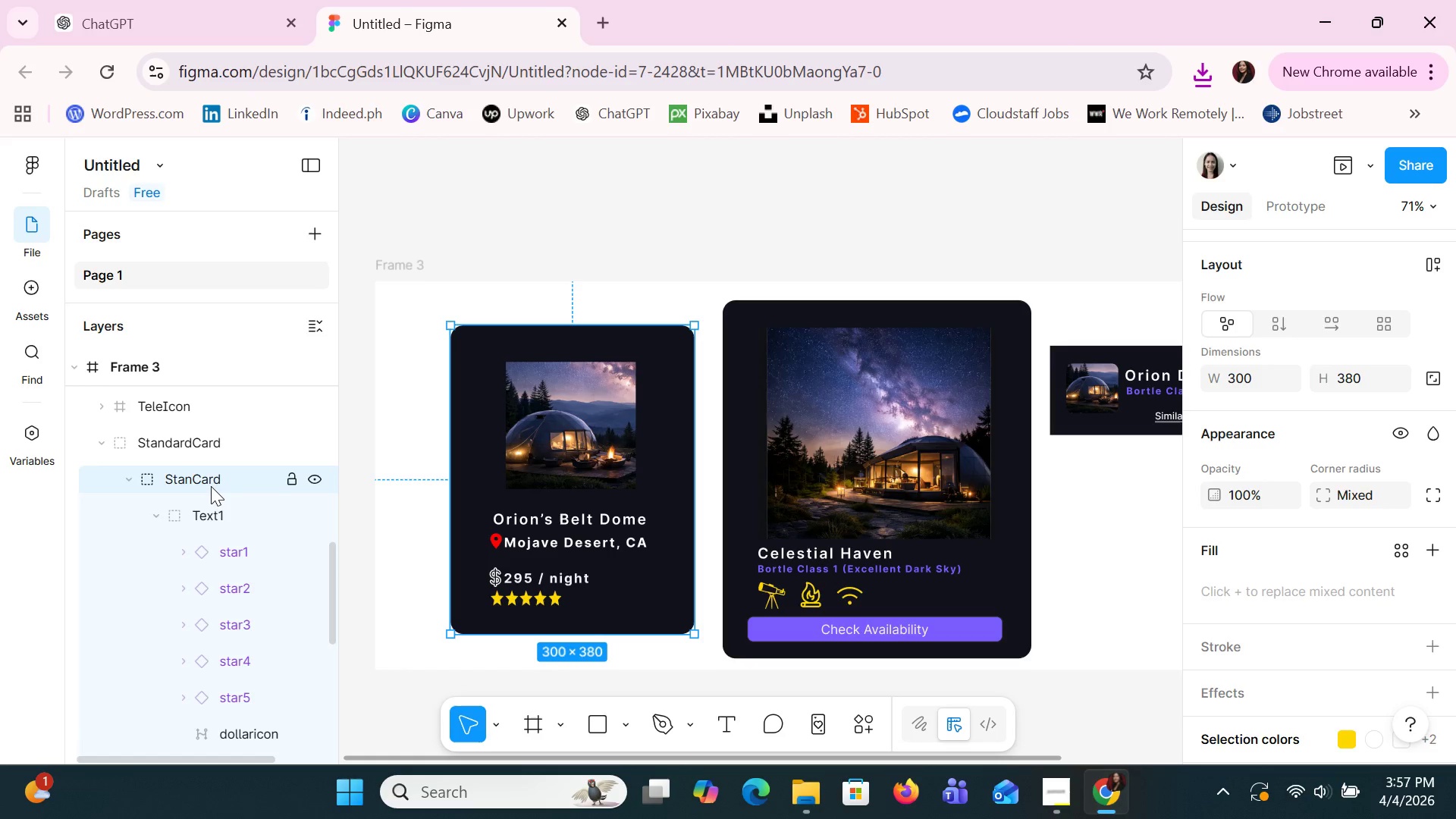 
key(Enter)
 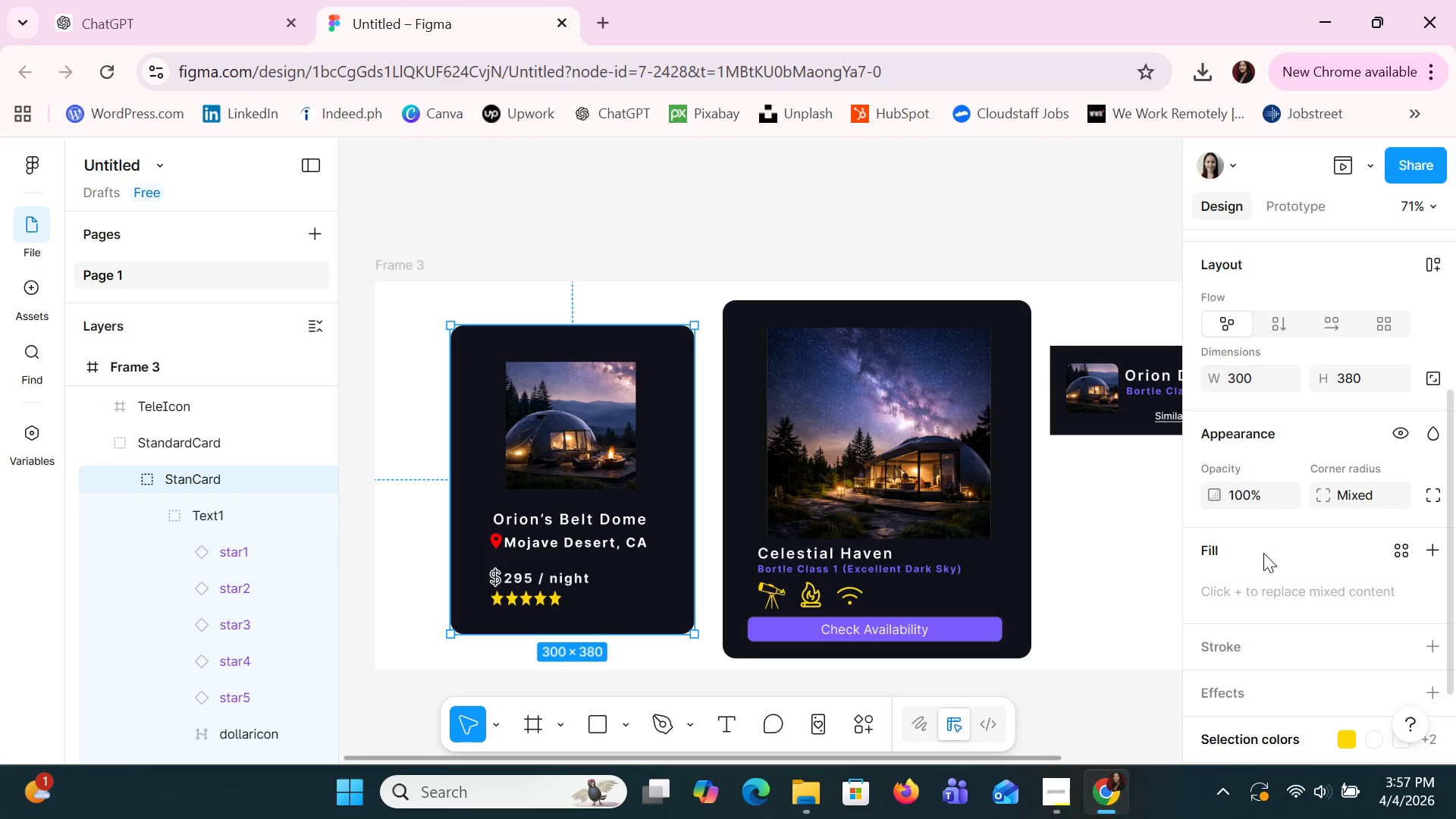 
scroll: coordinate [1272, 555], scroll_direction: down, amount: 5.0
 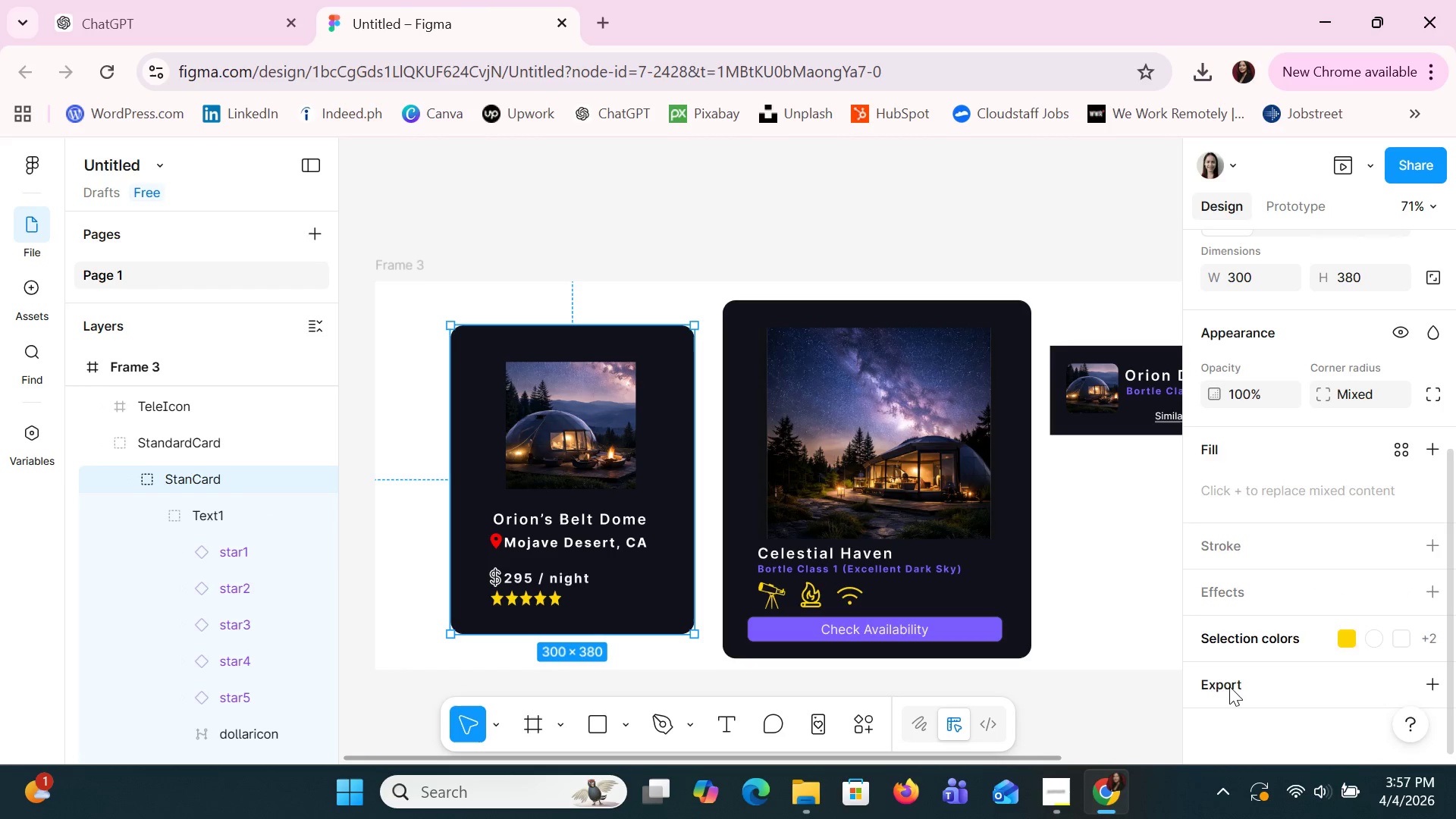 
left_click([1229, 686])
 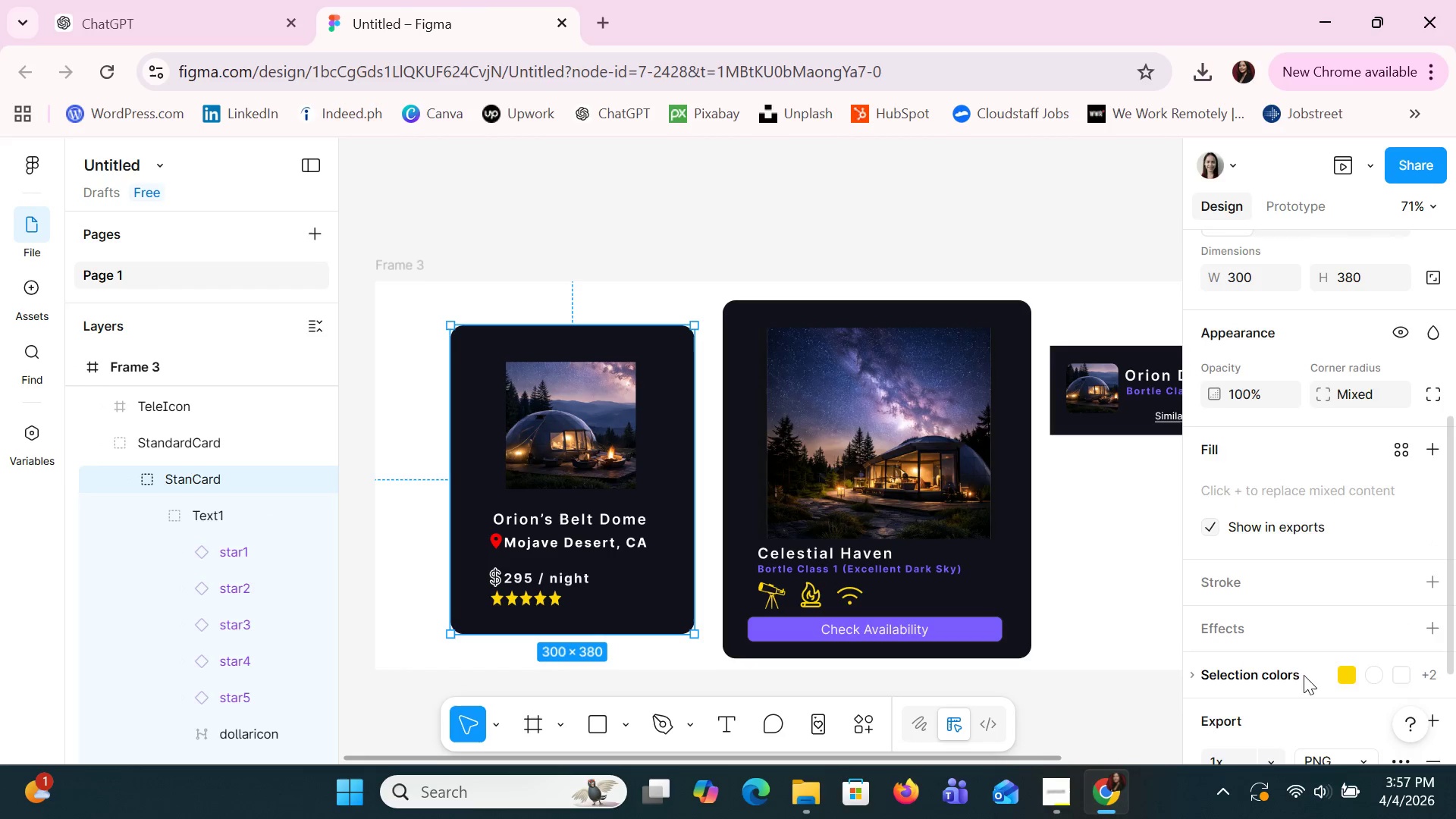 
scroll: coordinate [1304, 675], scroll_direction: down, amount: 3.0
 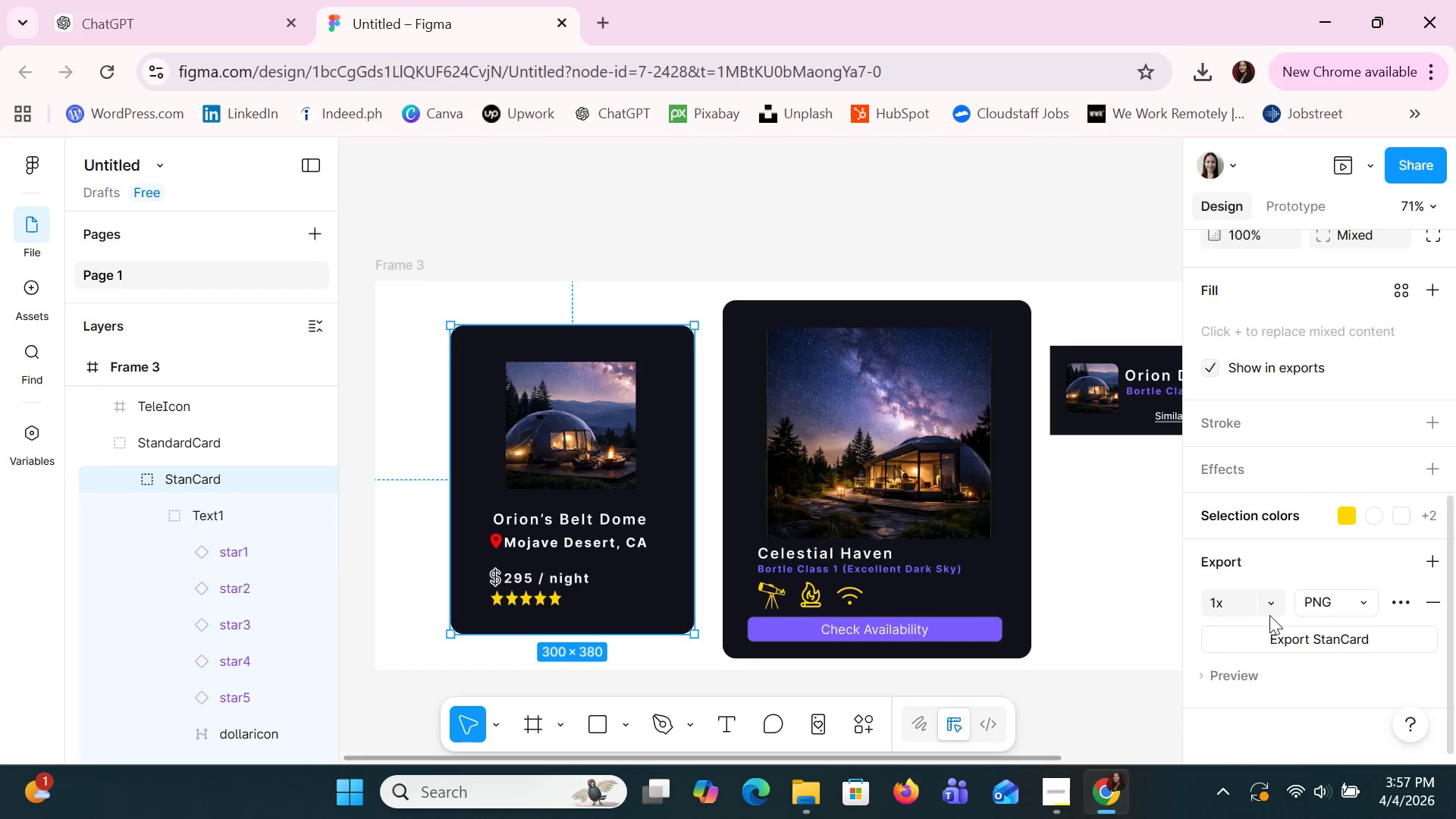 
left_click([1270, 607])
 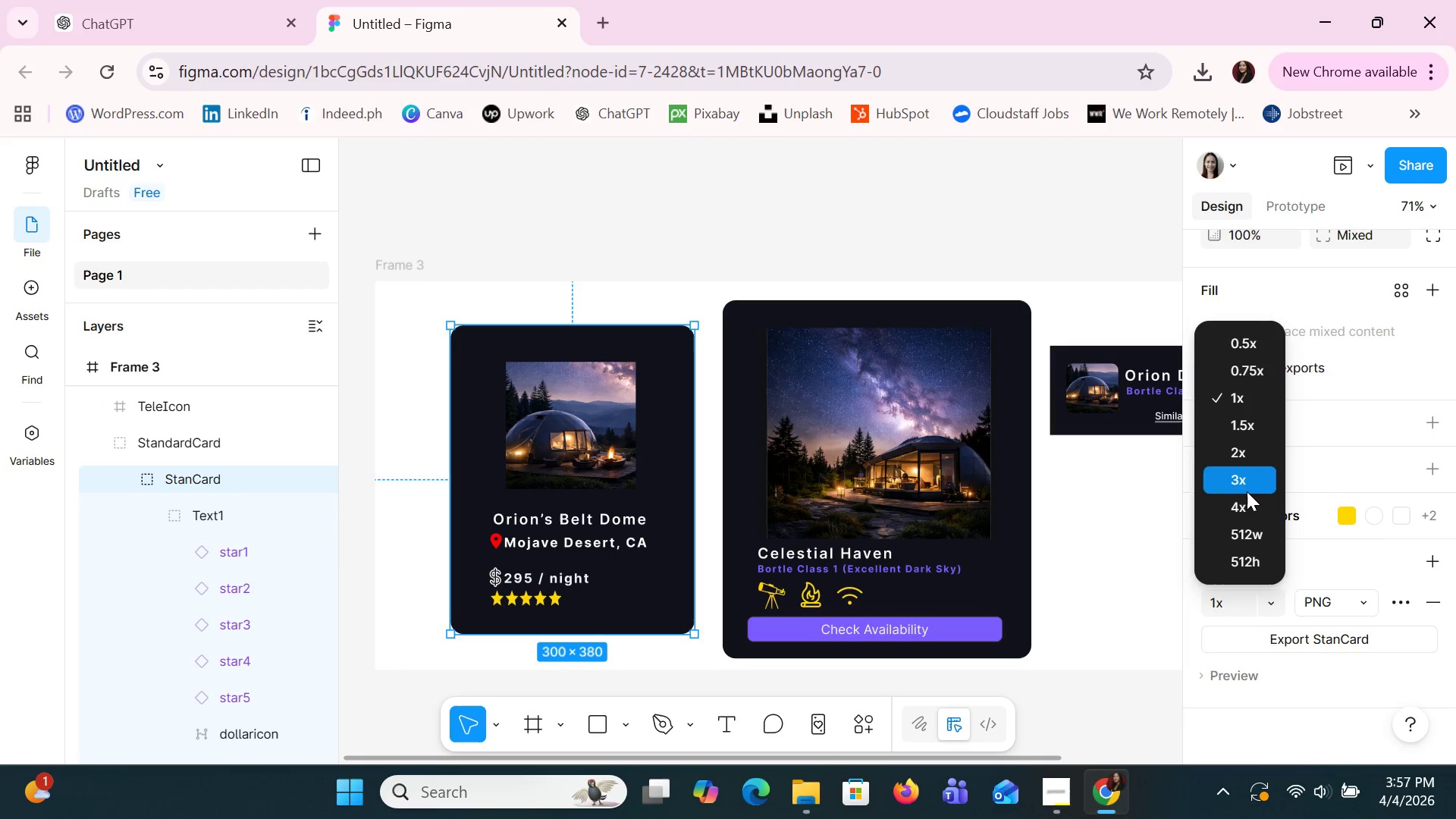 
left_click([1245, 483])
 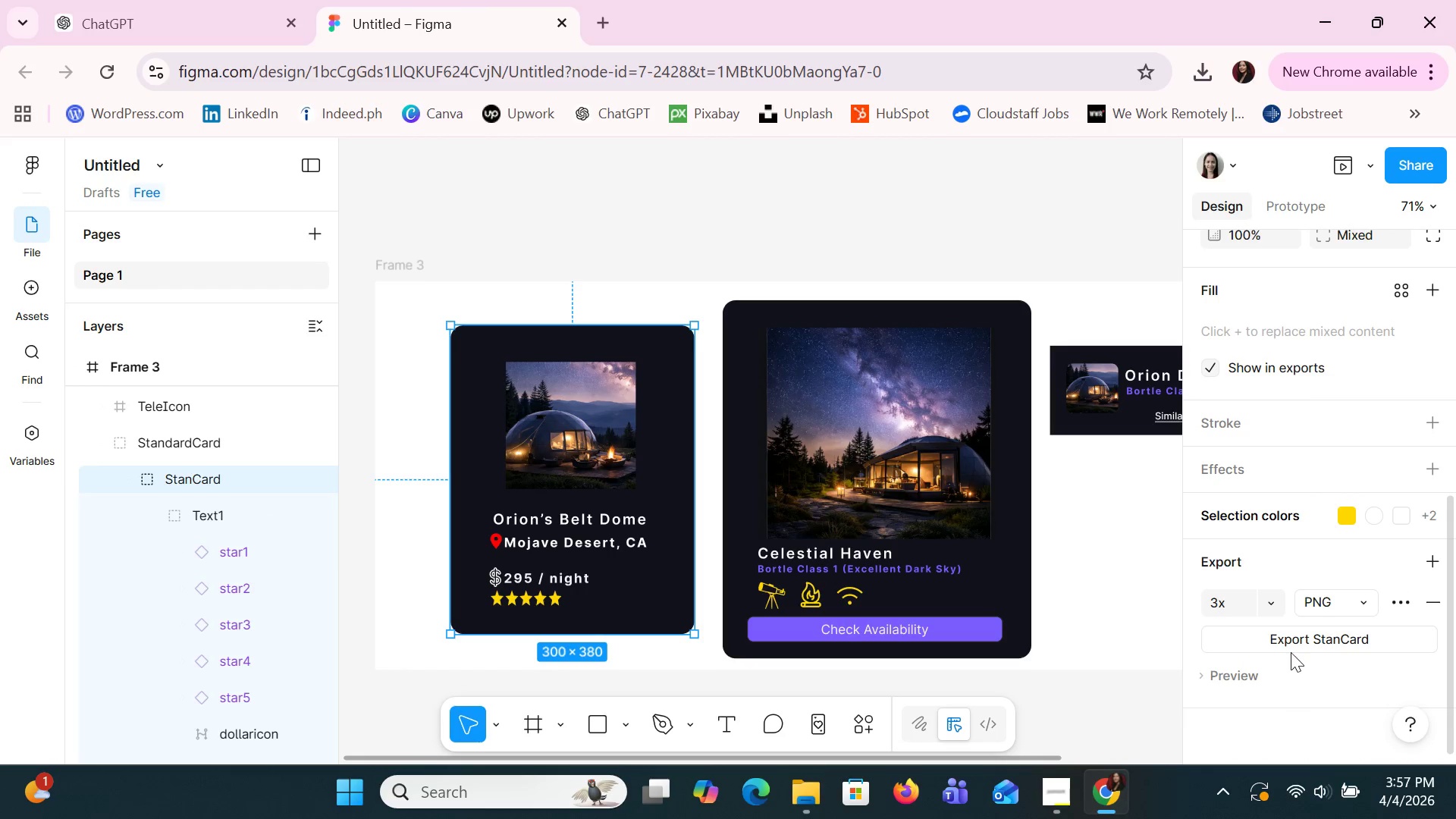 
left_click([1291, 645])
 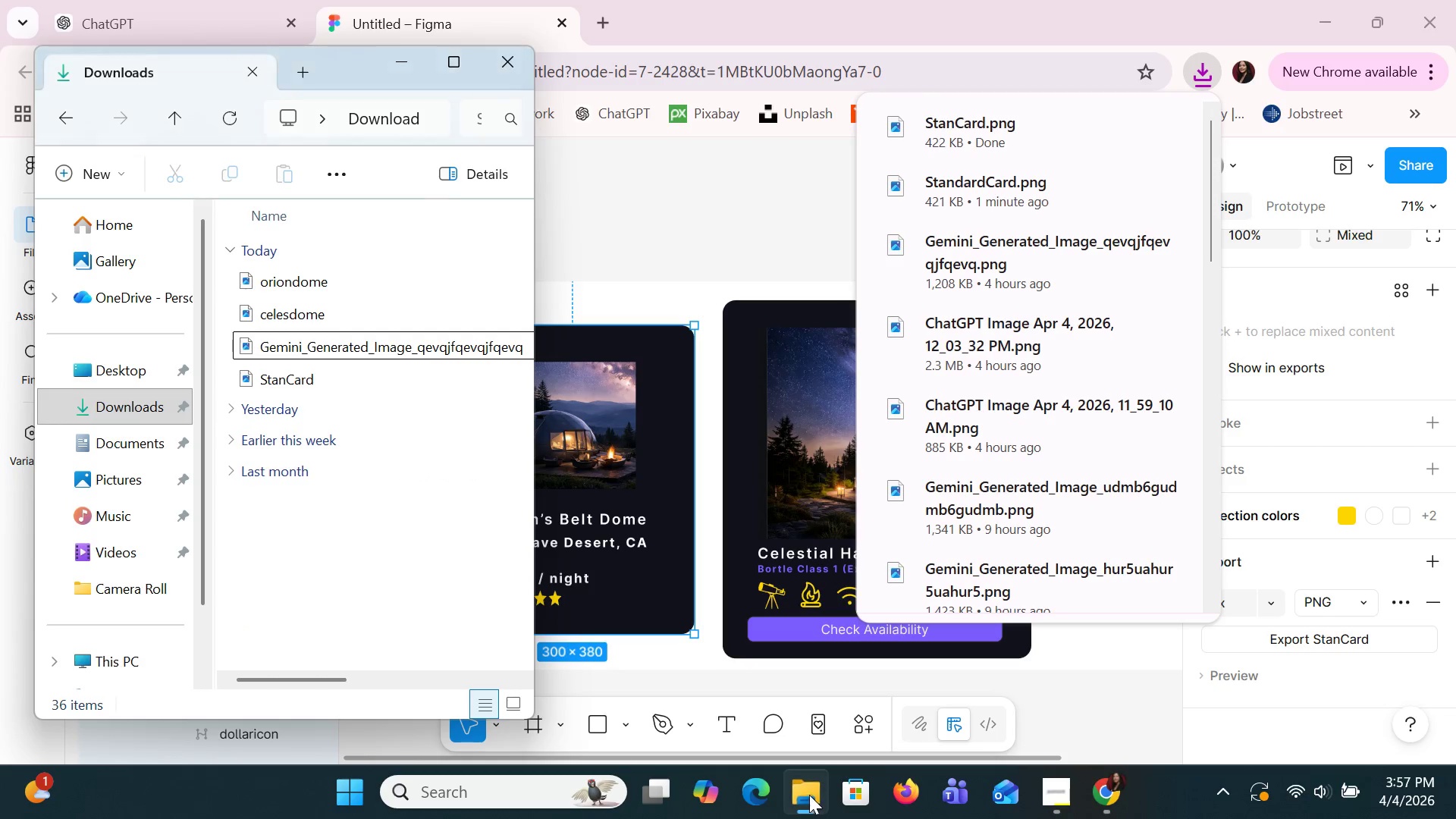 
double_click([276, 378])
 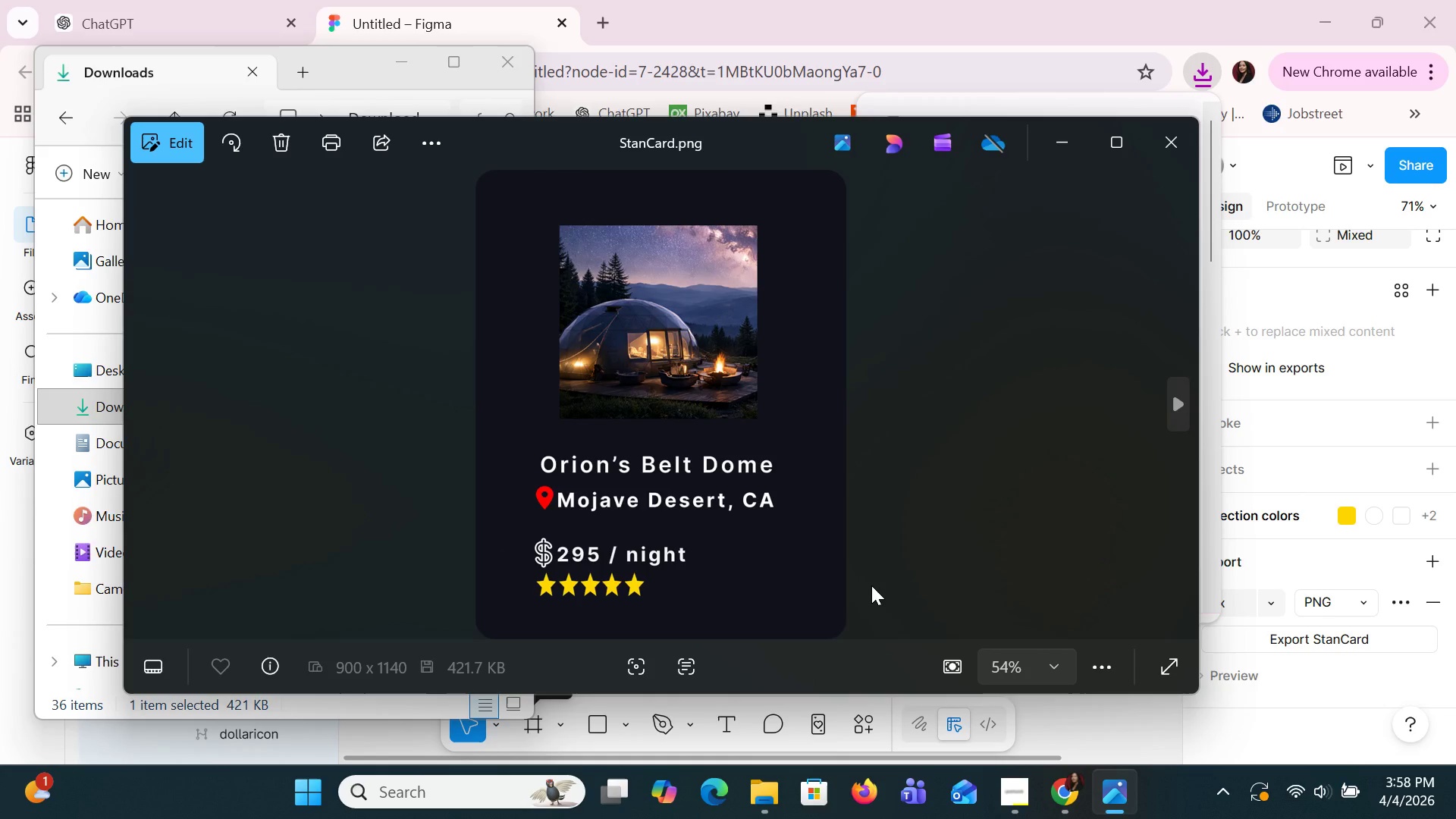 
wait(5.08)
 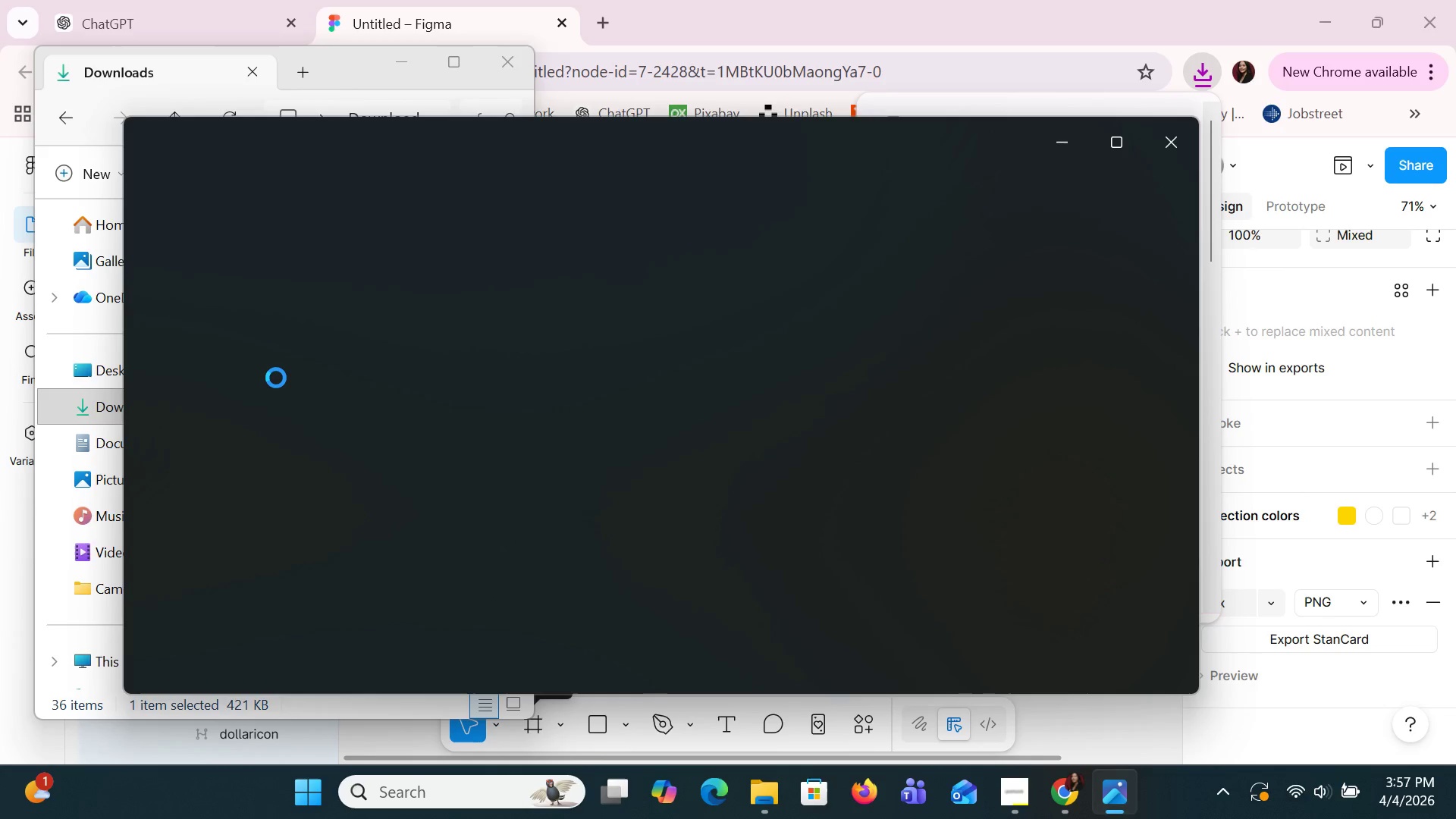 
scroll: coordinate [835, 541], scroll_direction: down, amount: 1.0
 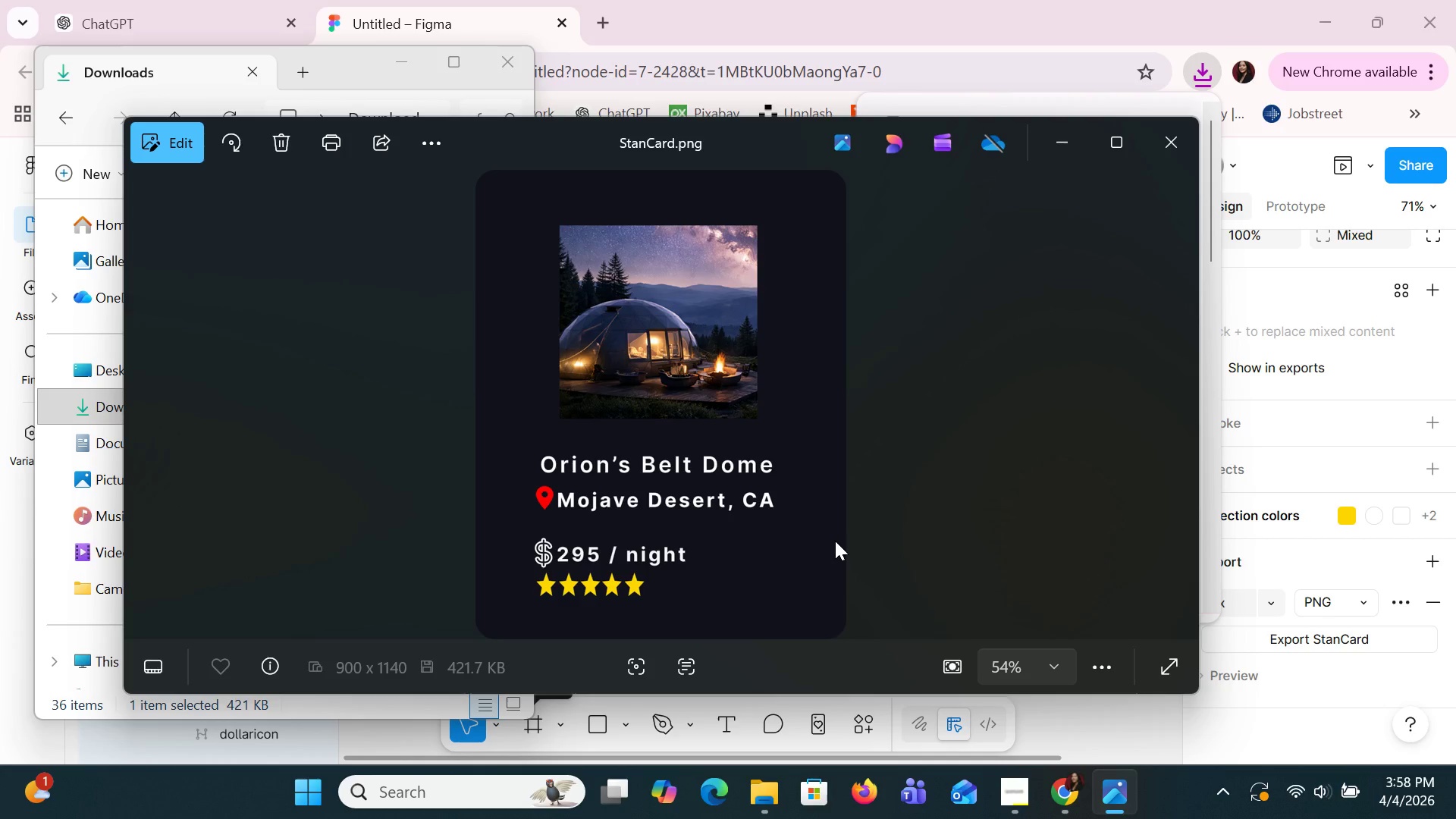 
wait(5.41)
 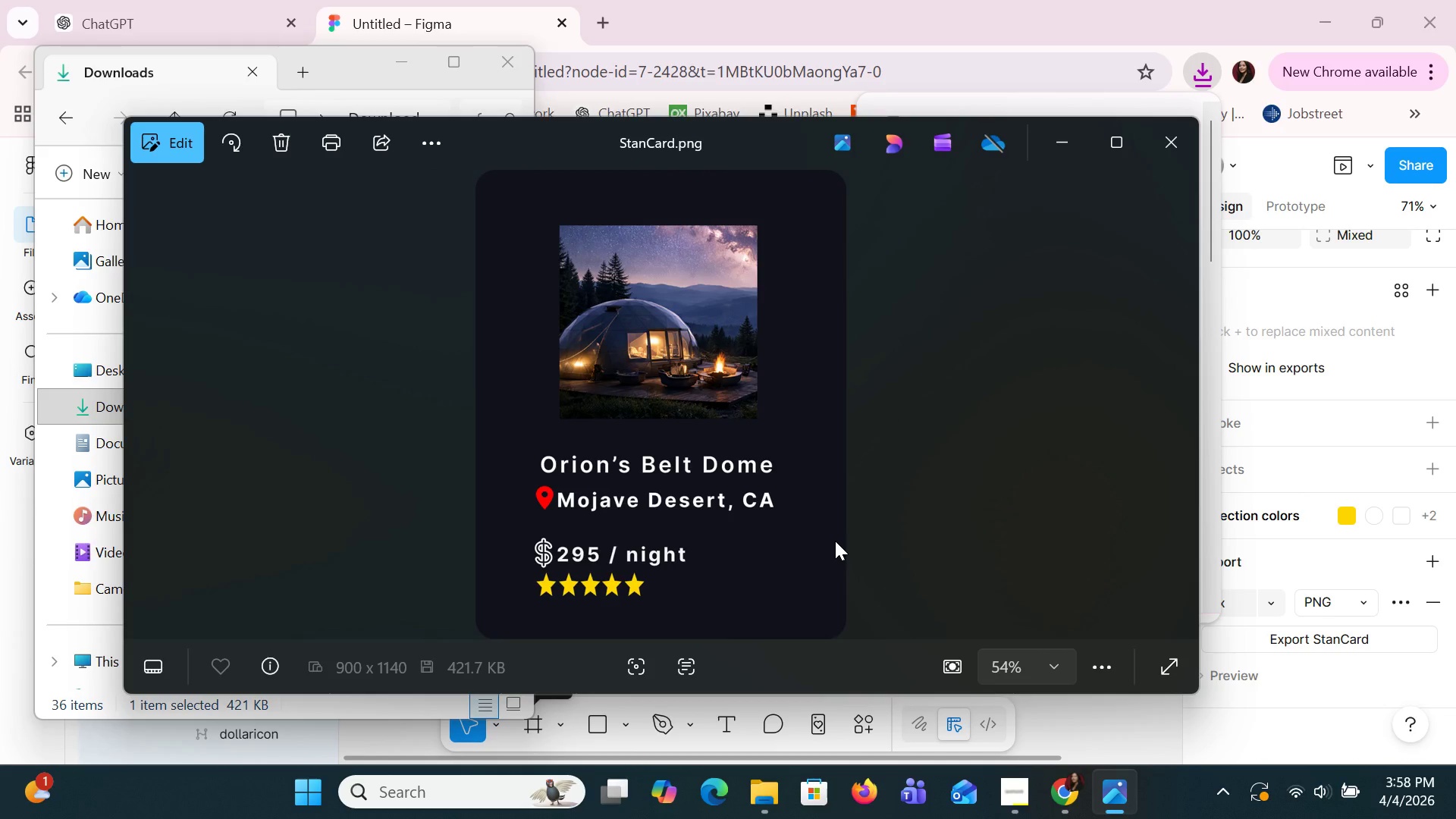 
left_click([1167, 158])
 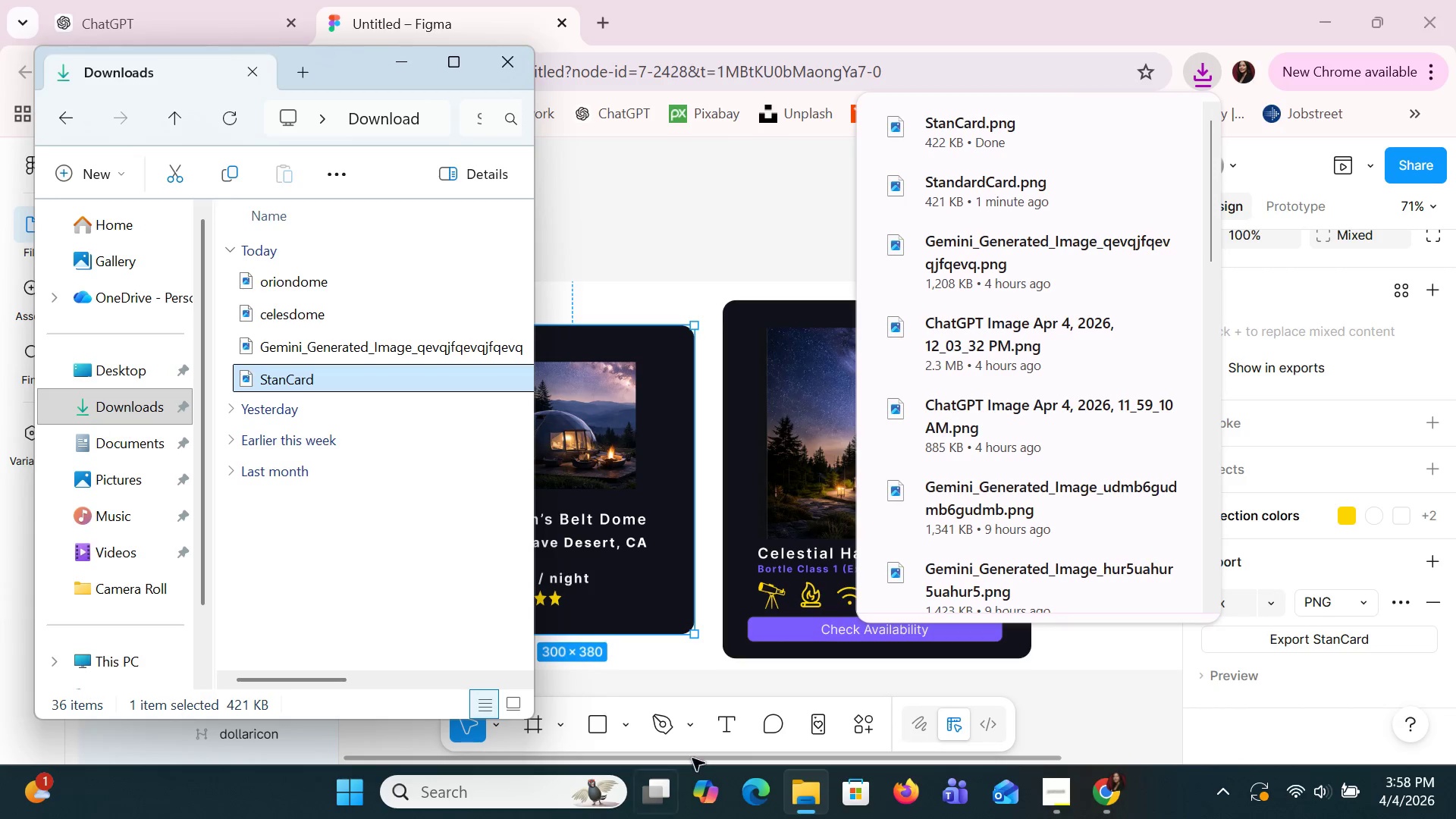 
left_click([807, 806])
 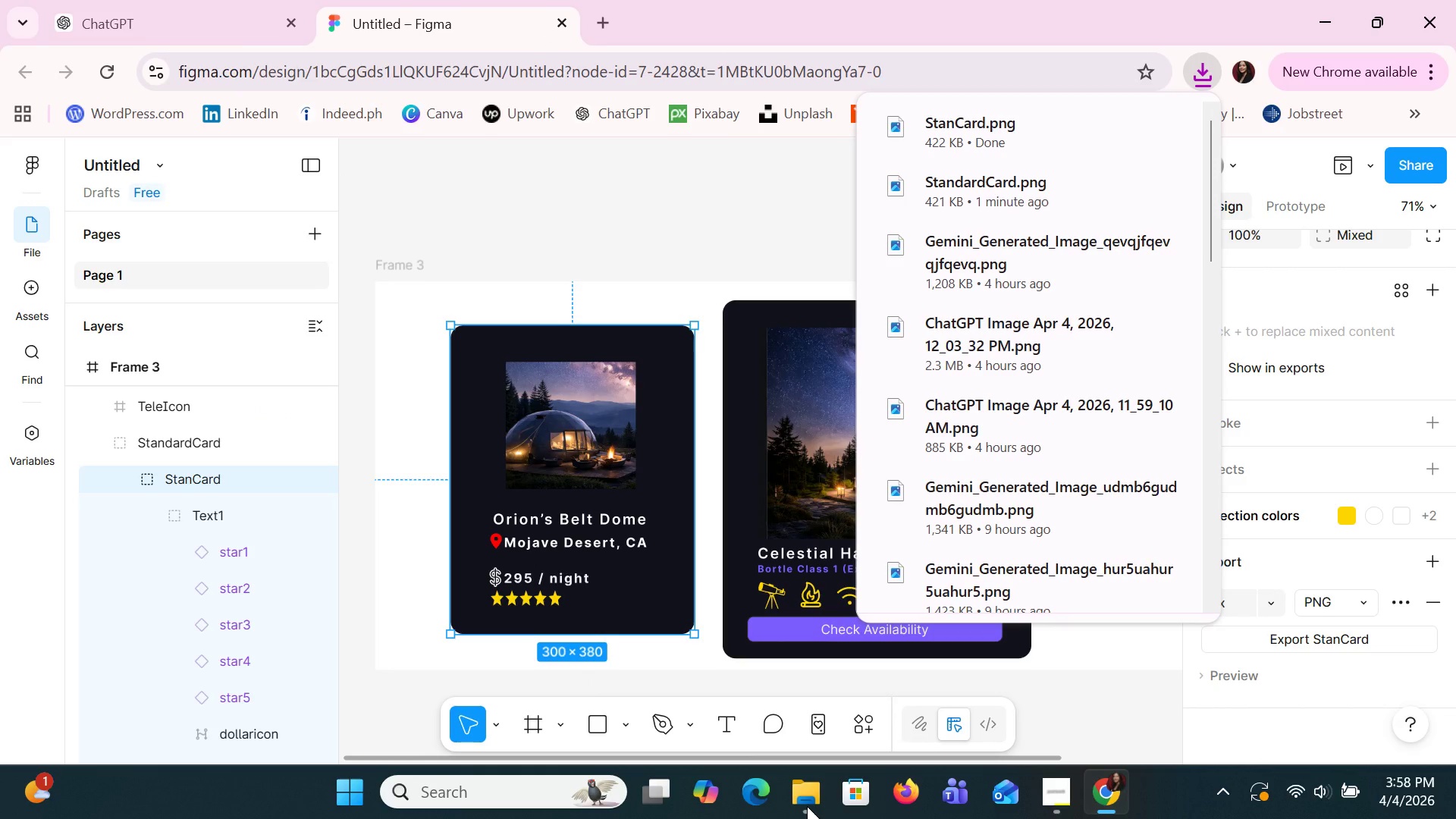 
left_click([807, 806])
 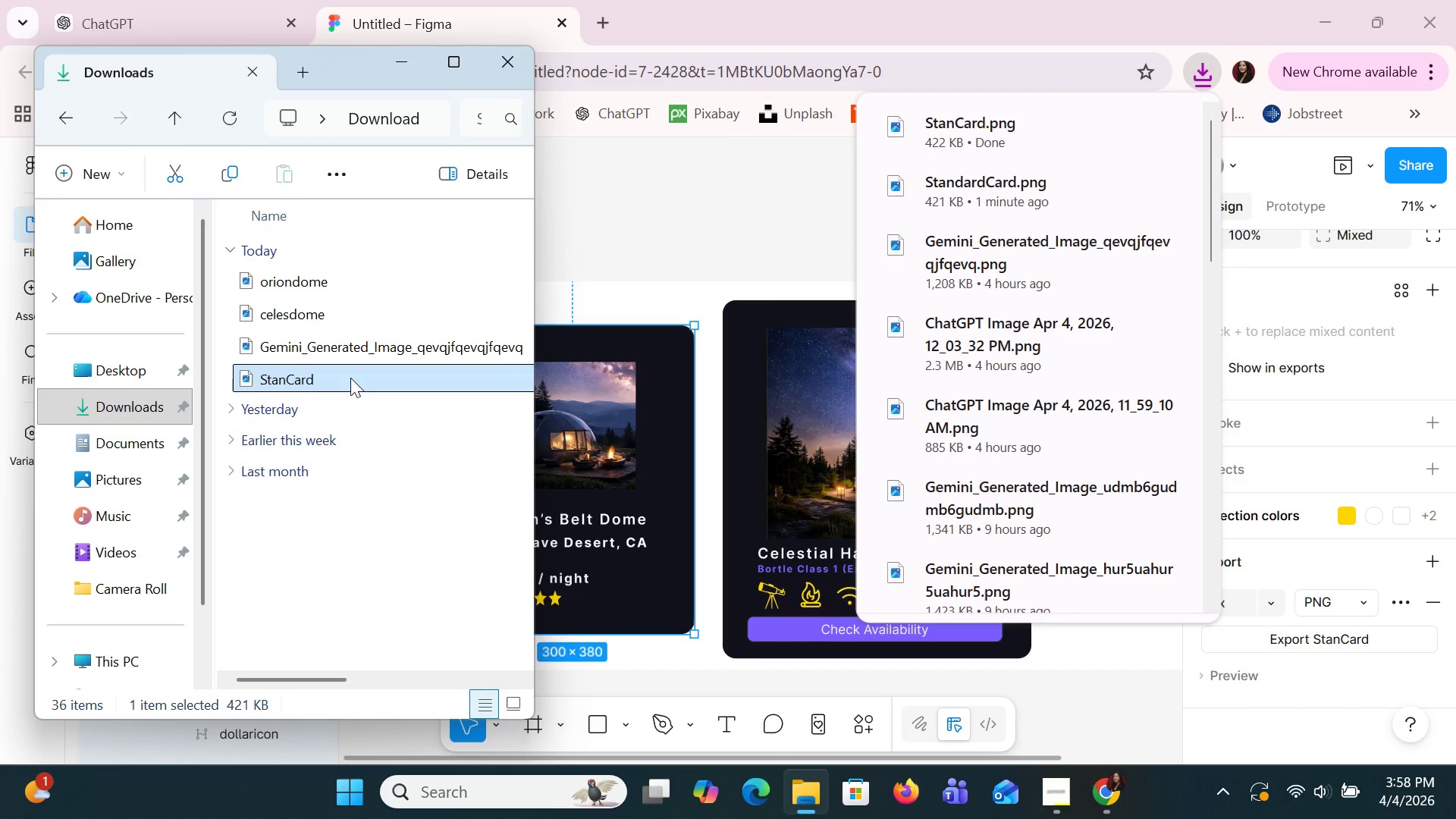 
right_click([350, 378])
 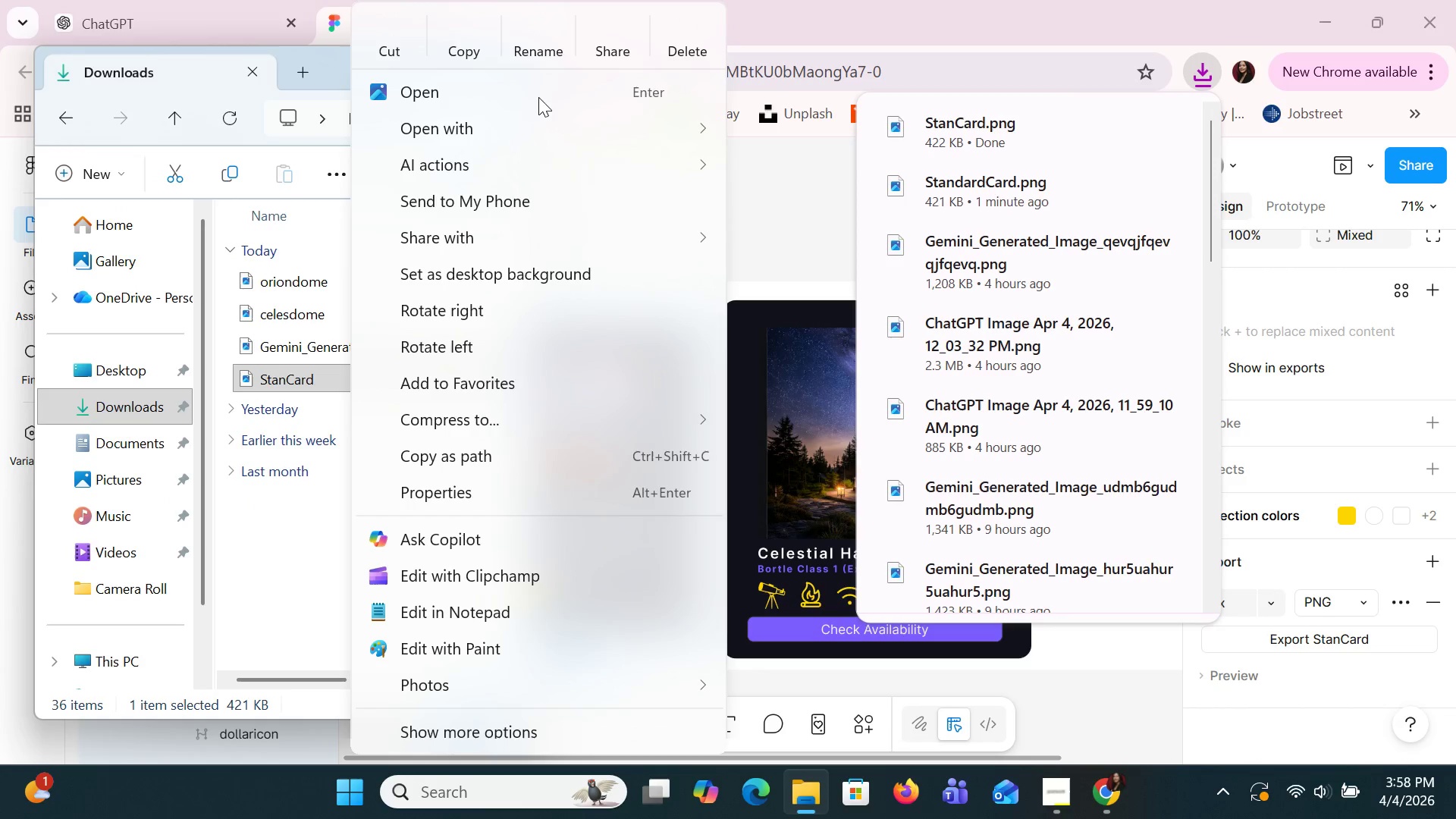 
left_click([547, 63])
 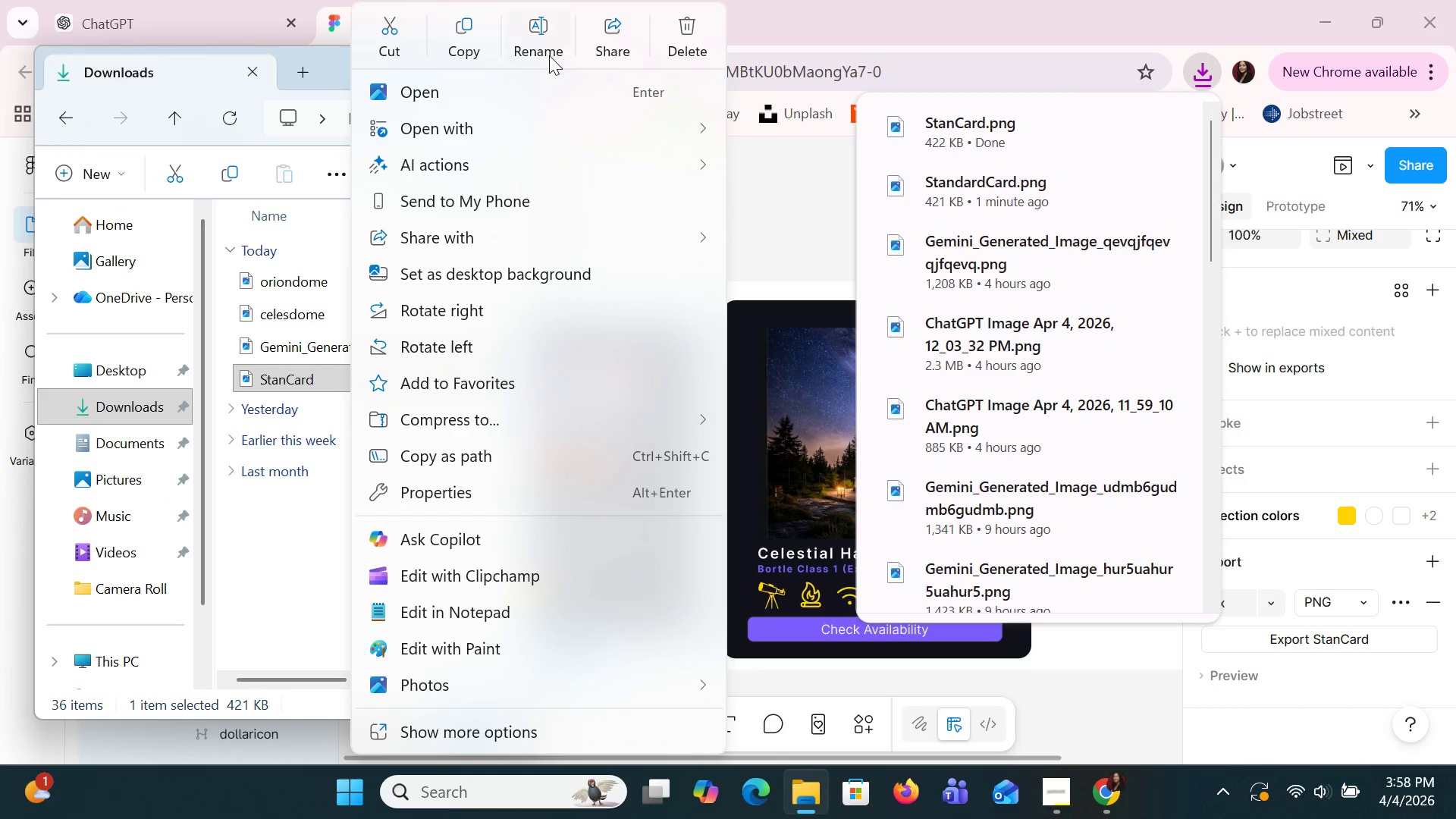 
left_click([549, 55])
 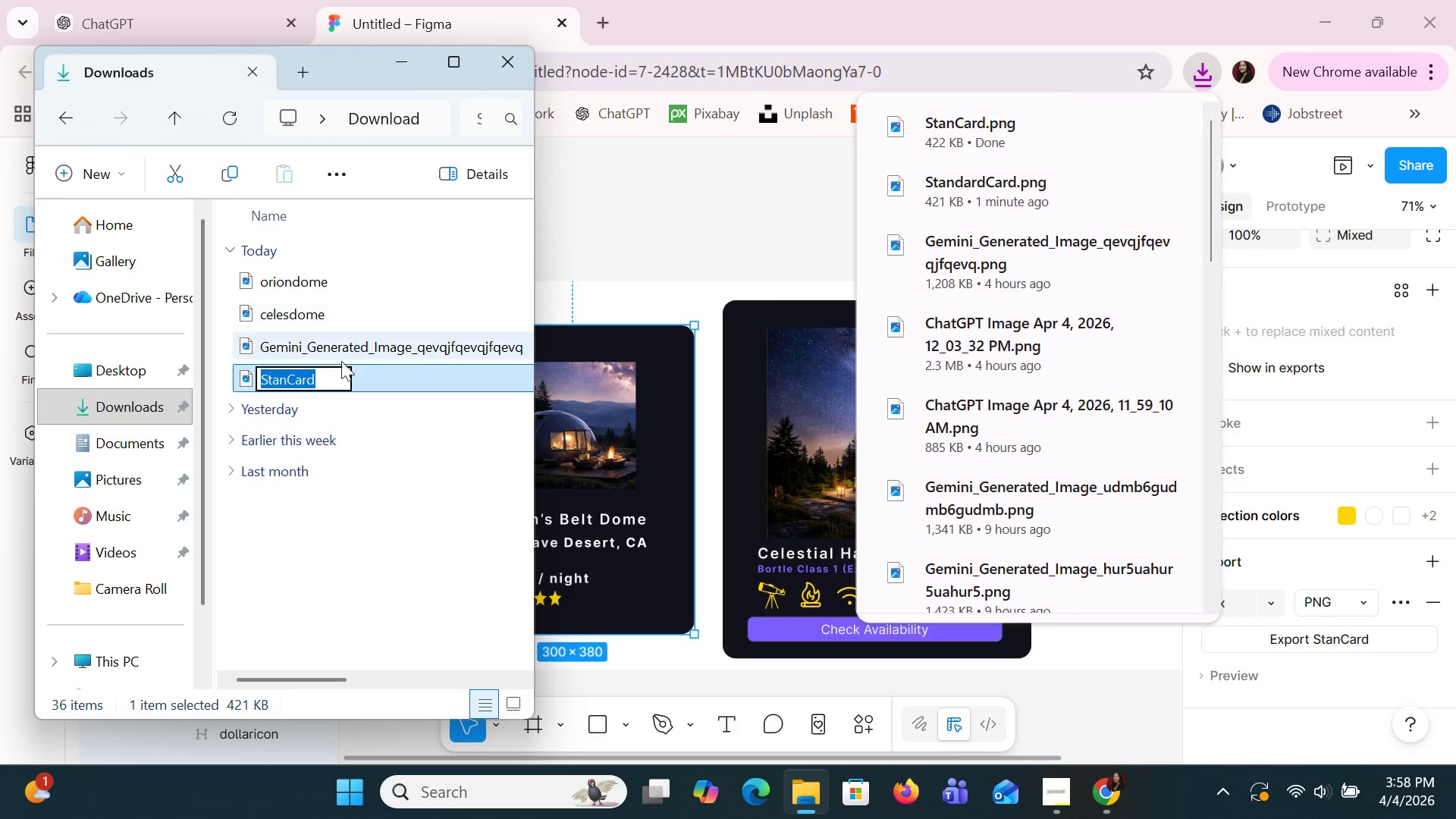 
left_click([325, 386])
 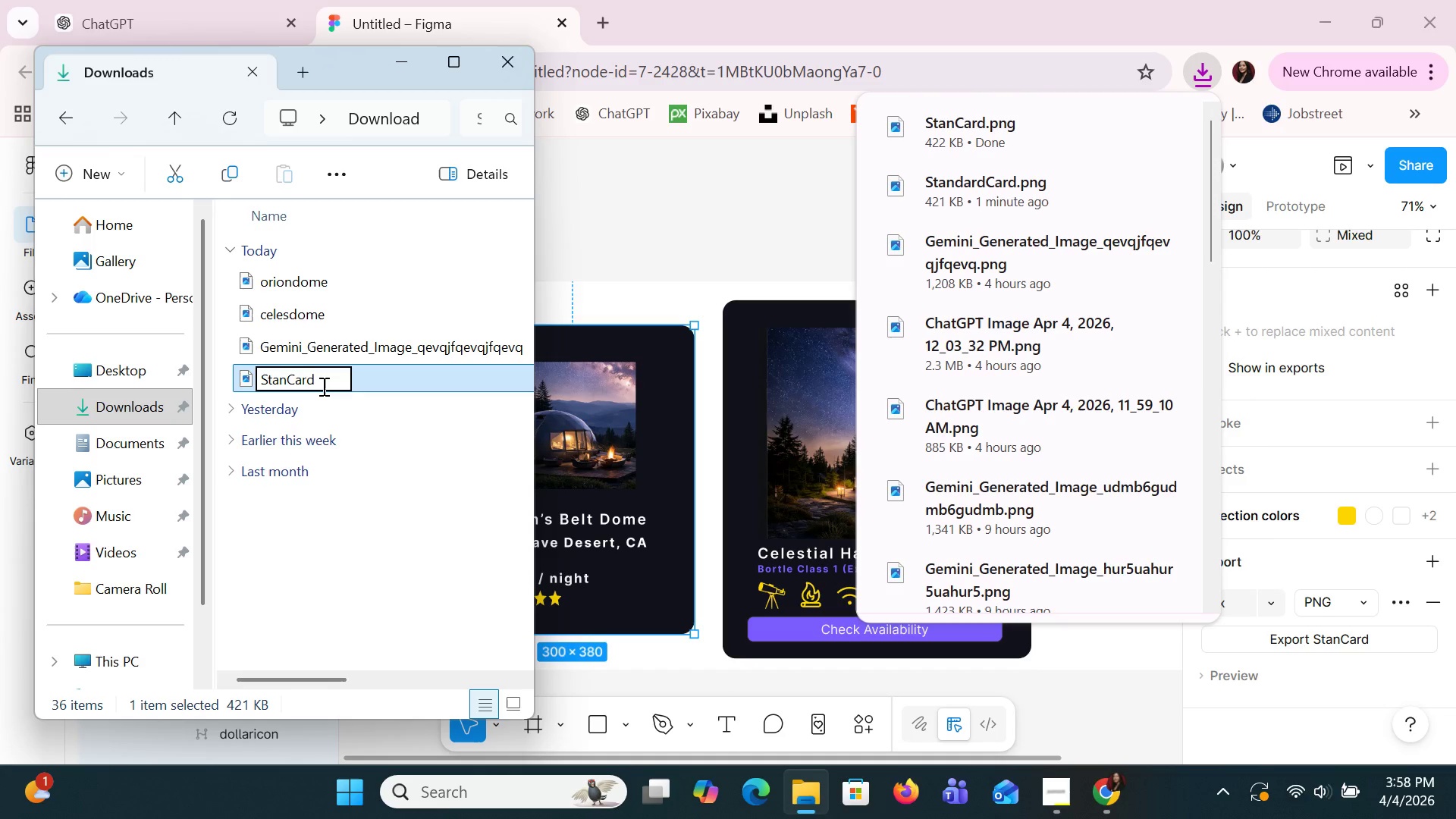 
type(PNG)
 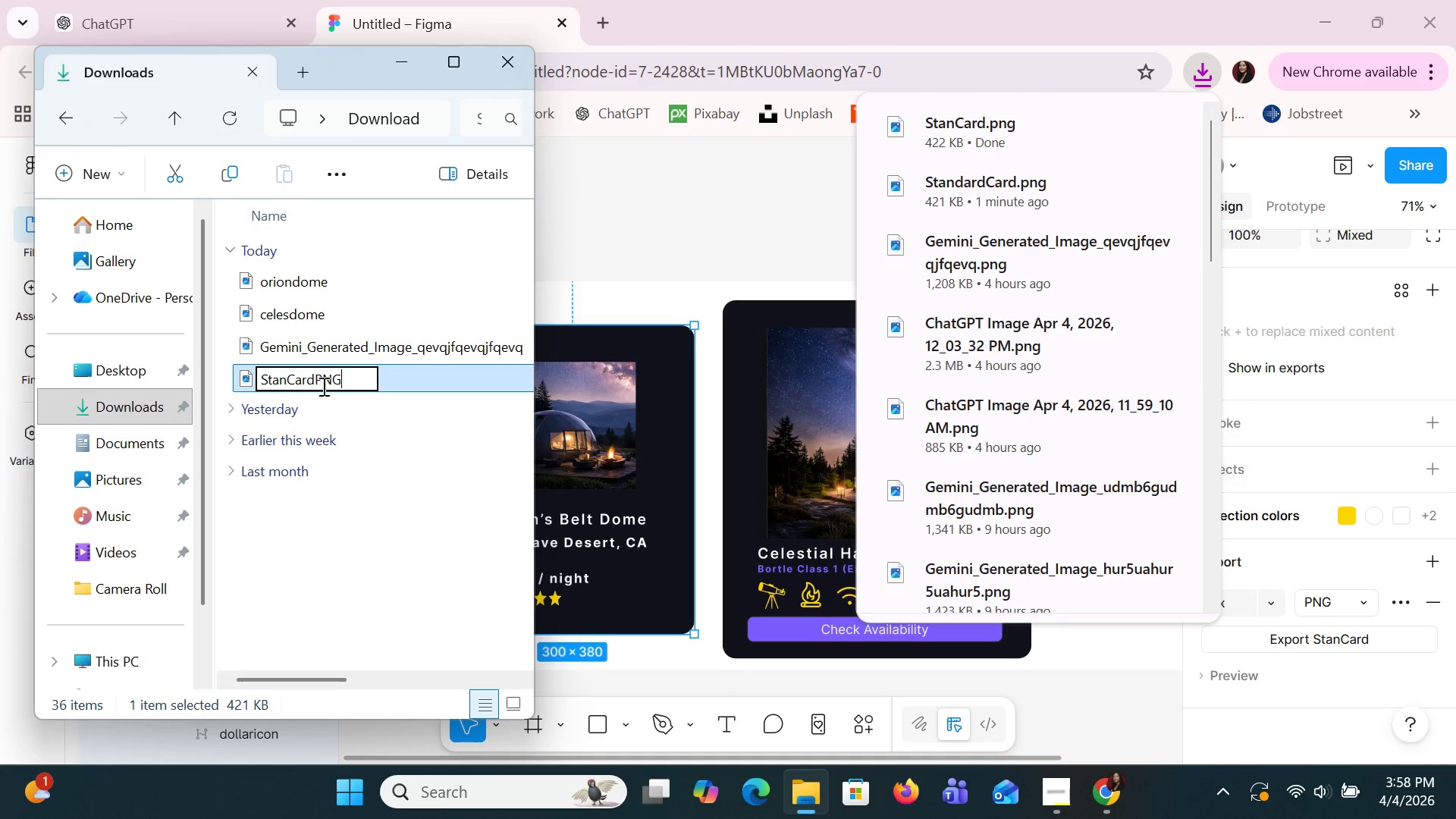 
key(Enter)
 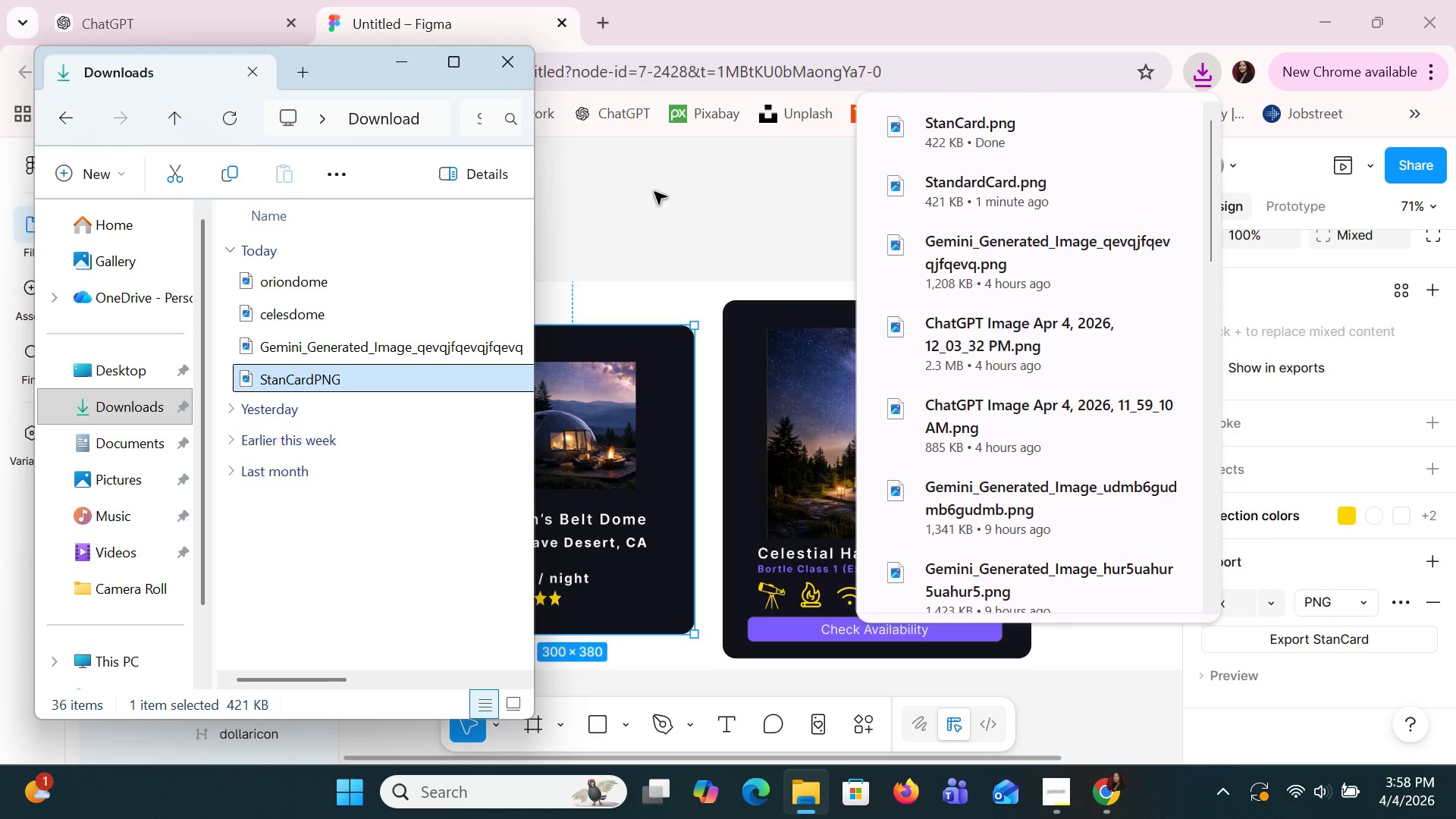 
left_click([679, 181])
 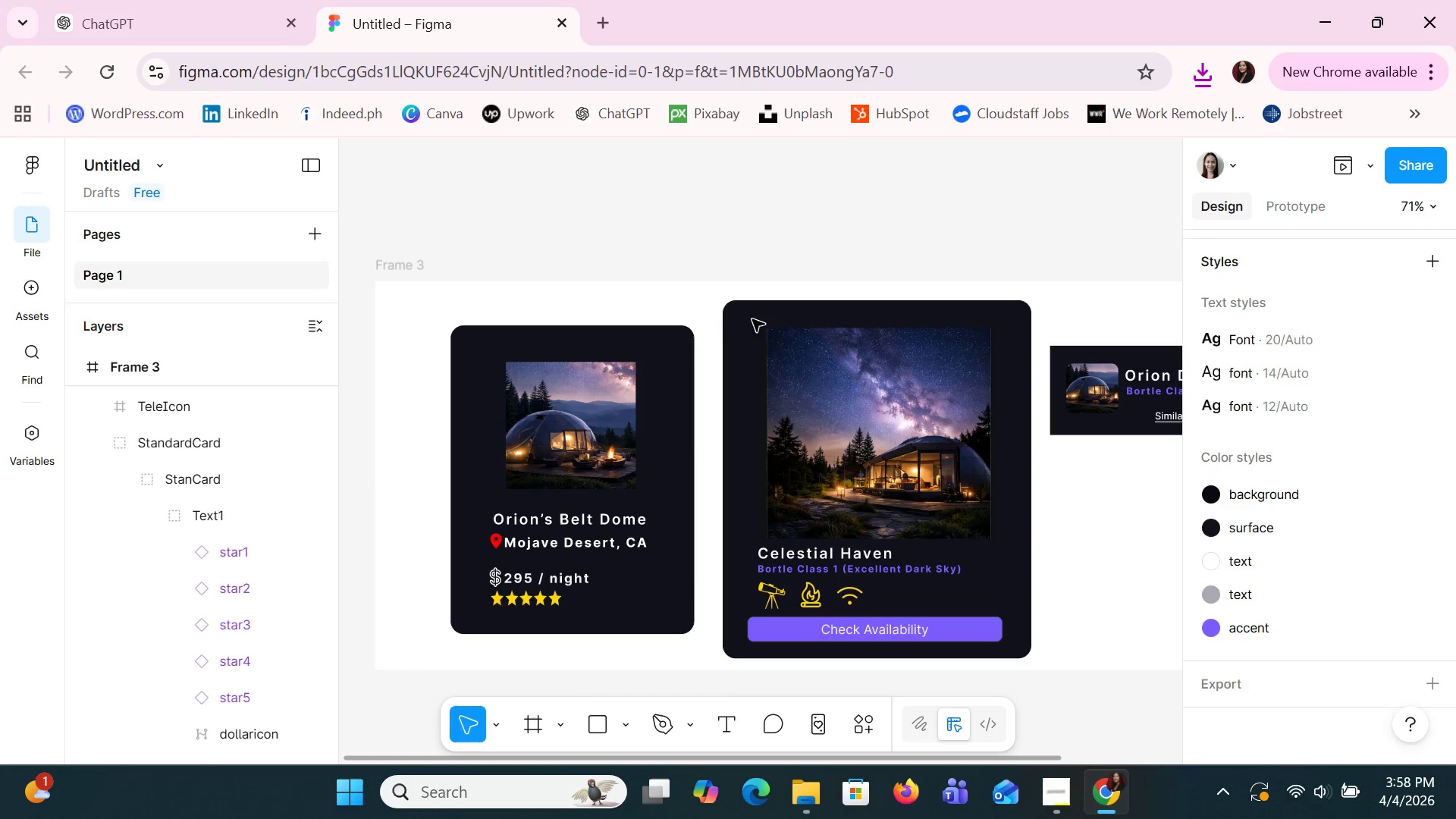 
left_click([758, 339])
 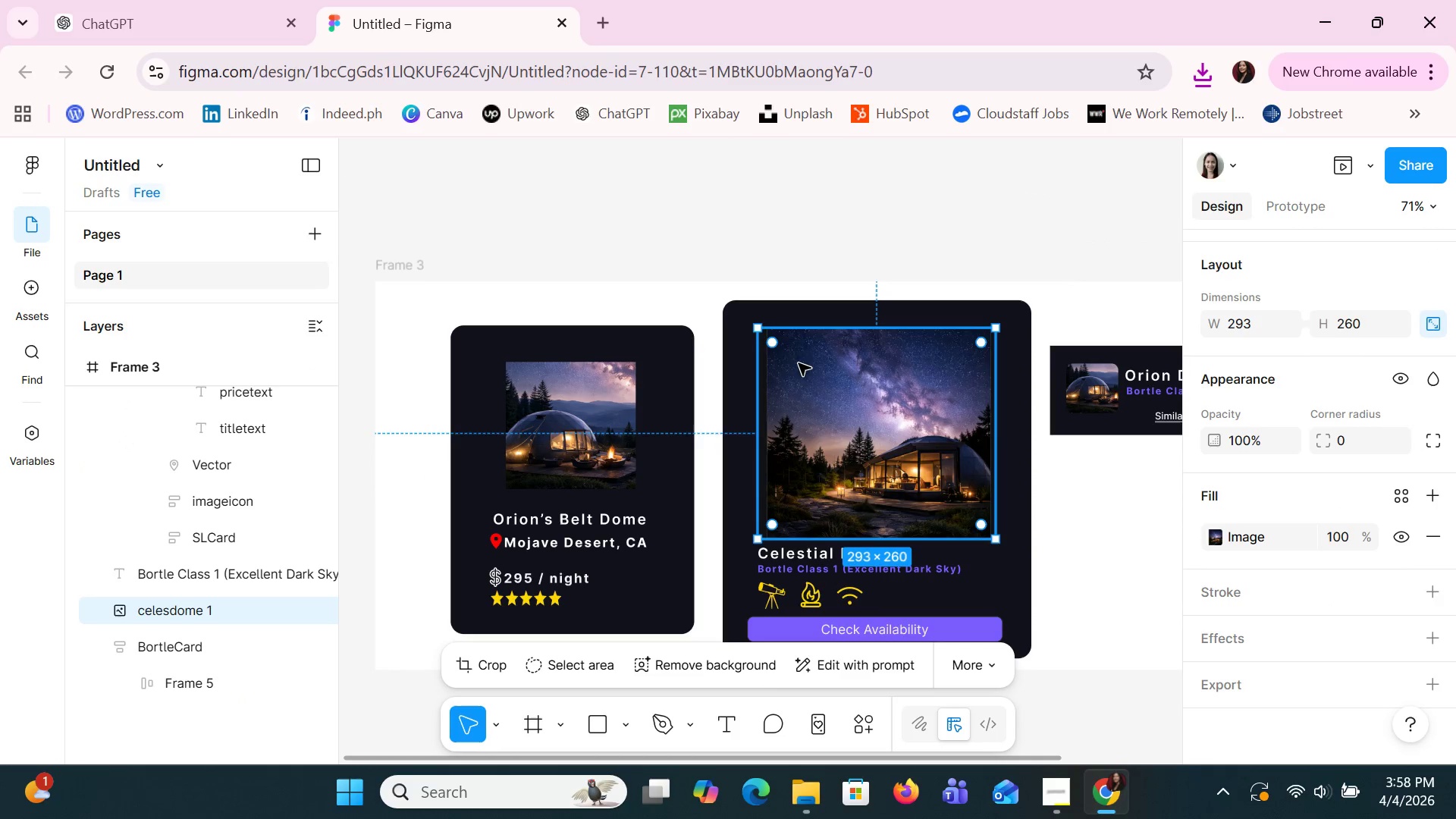 
hold_key(key=ShiftLeft, duration=1.5)
left_click([747, 361])
 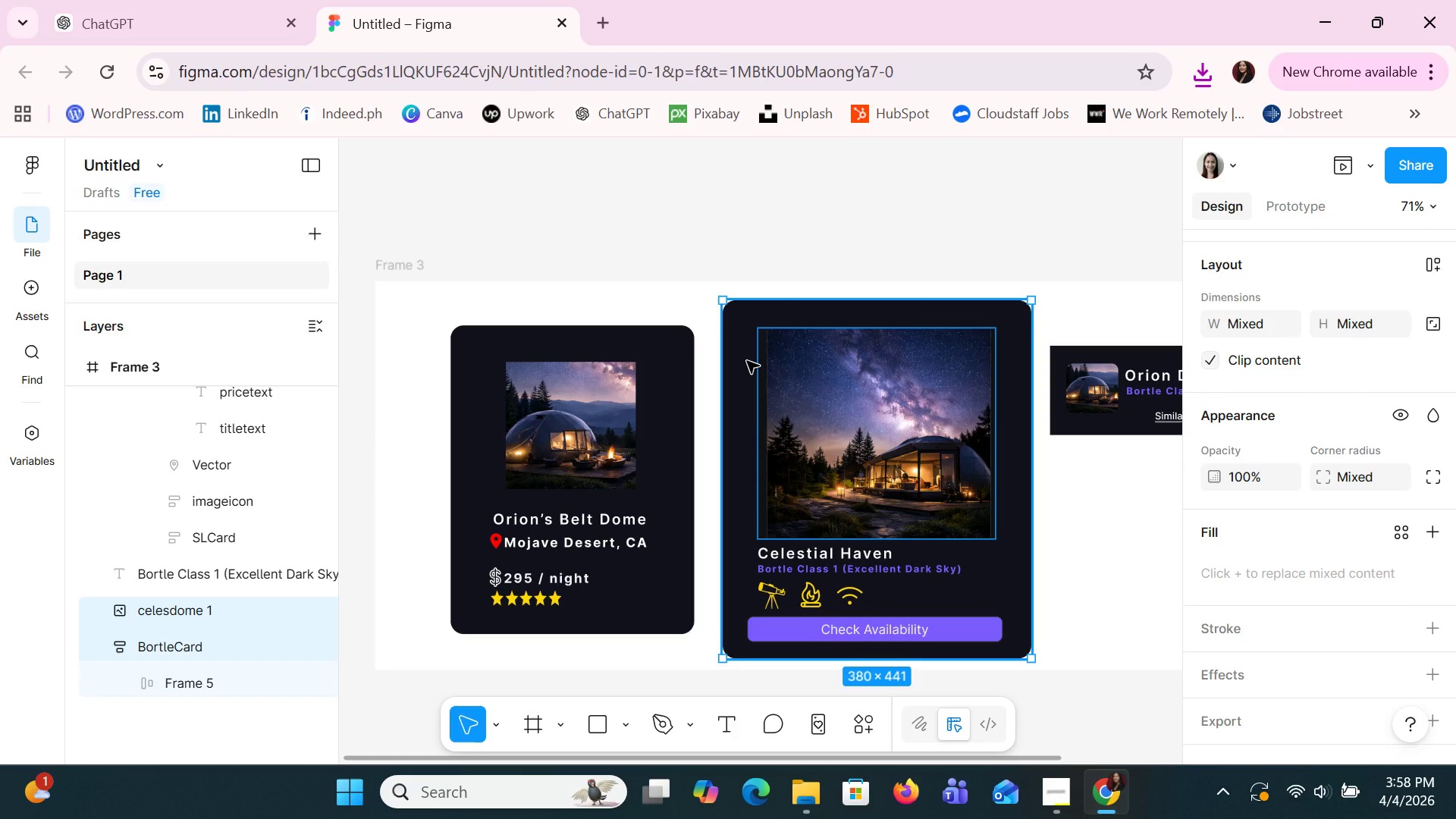 
hold_key(key=ShiftLeft, duration=1.5)
 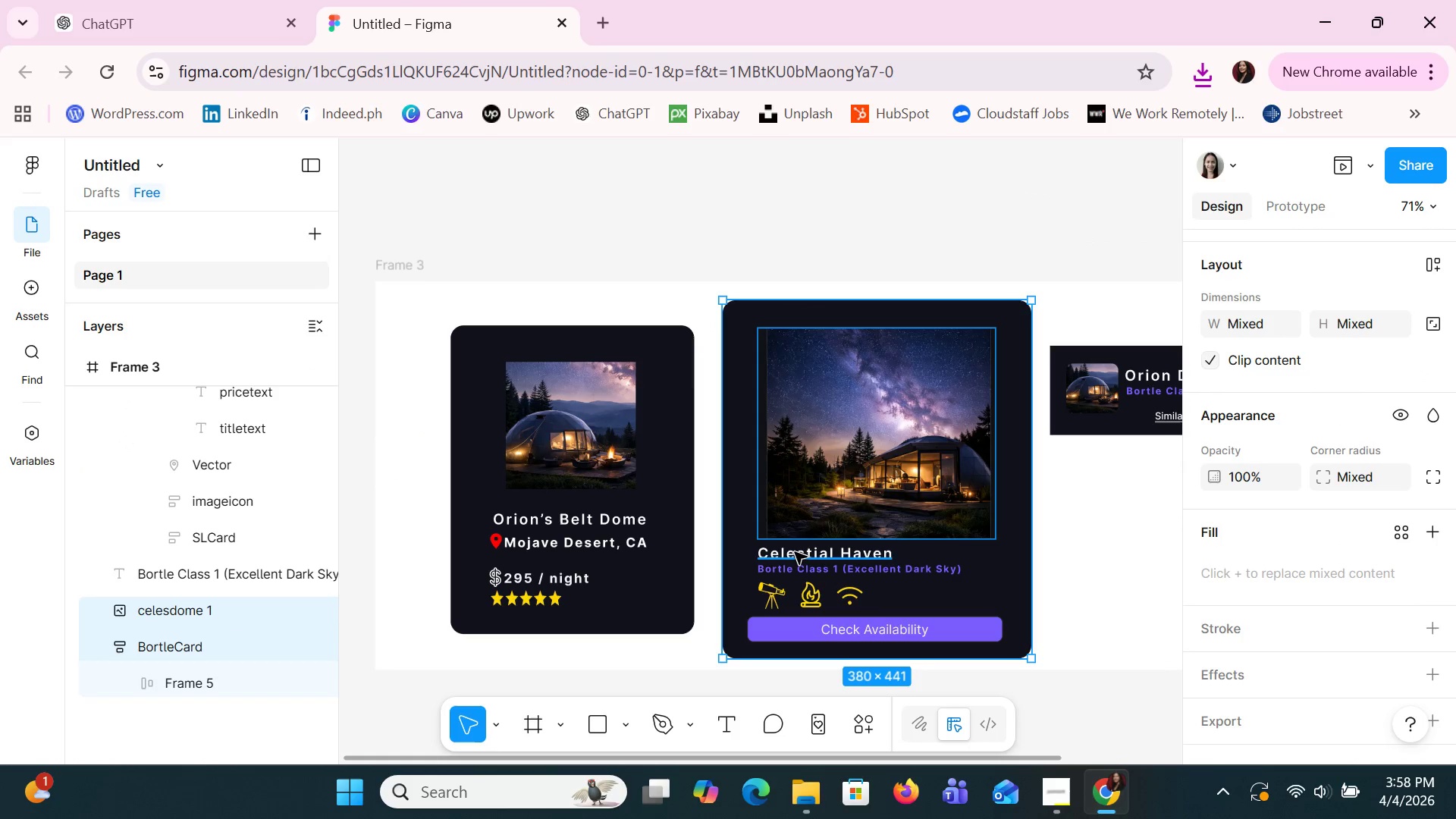 
hold_key(key=ShiftLeft, duration=1.5)
left_click([795, 552])
 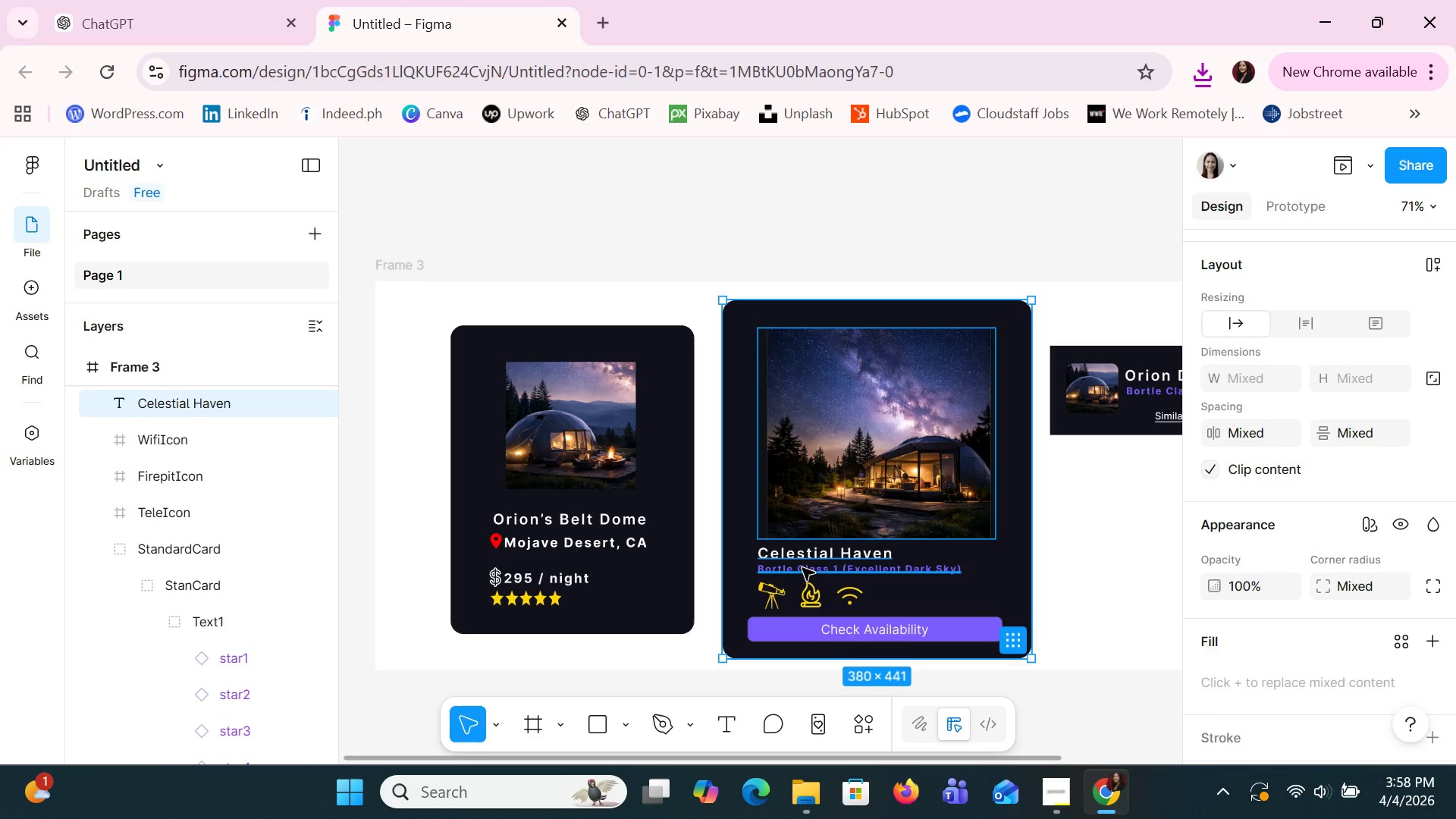 
hold_key(key=ShiftLeft, duration=1.52)
left_click([804, 553])
 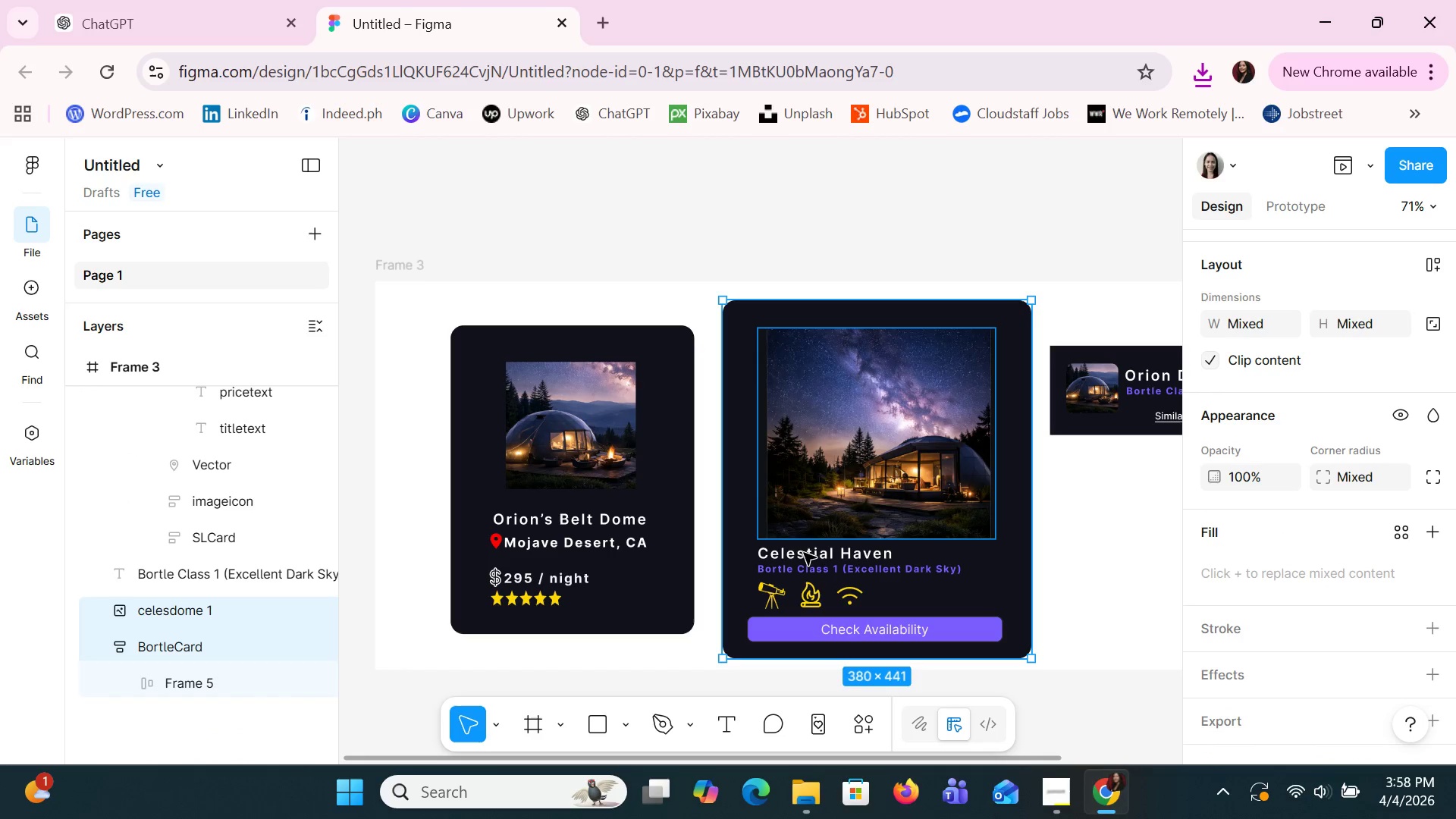 
hold_key(key=ShiftLeft, duration=1.5)
left_click([804, 553])
 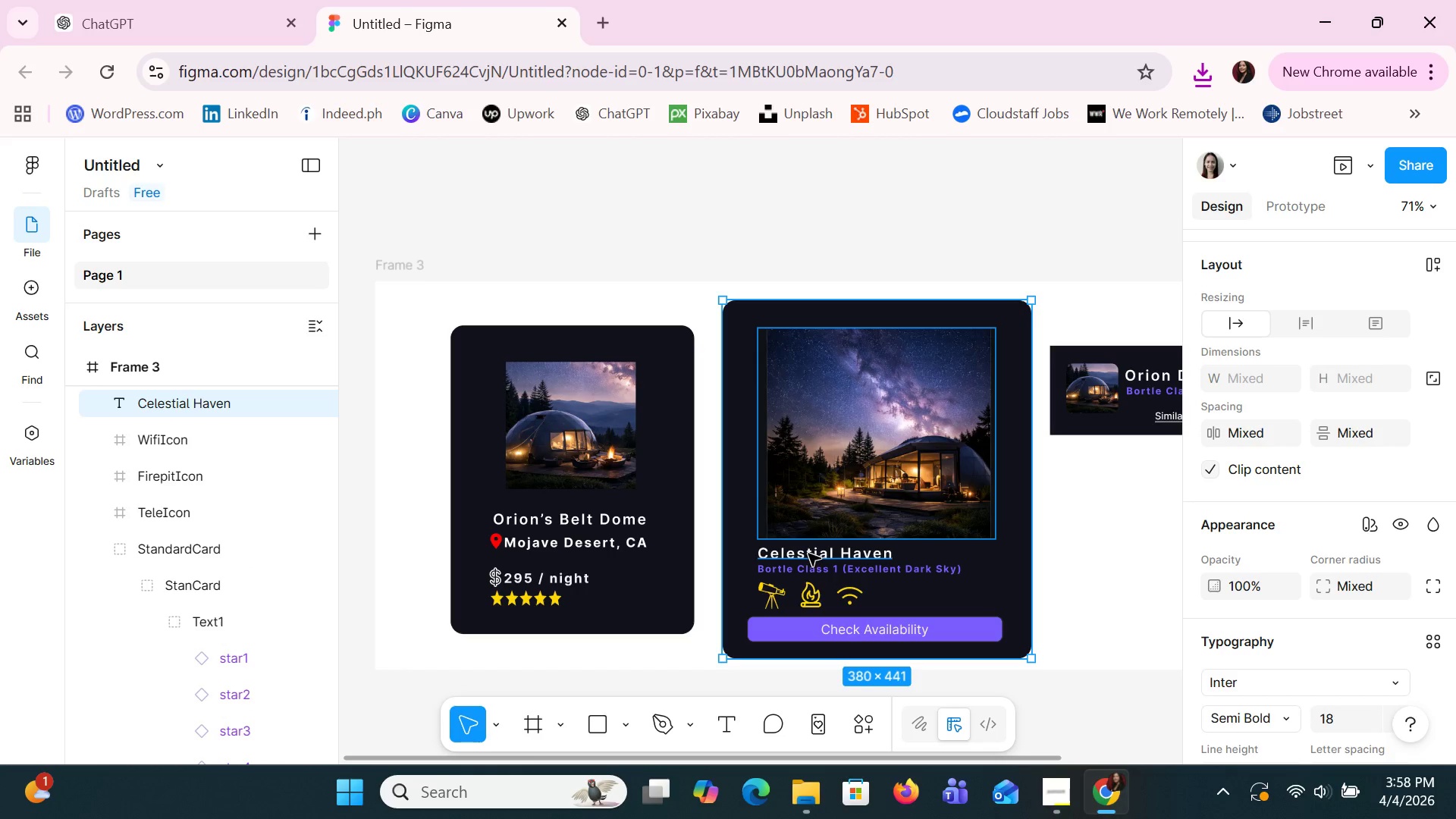 
hold_key(key=ShiftLeft, duration=1.51)
left_click([836, 569])
 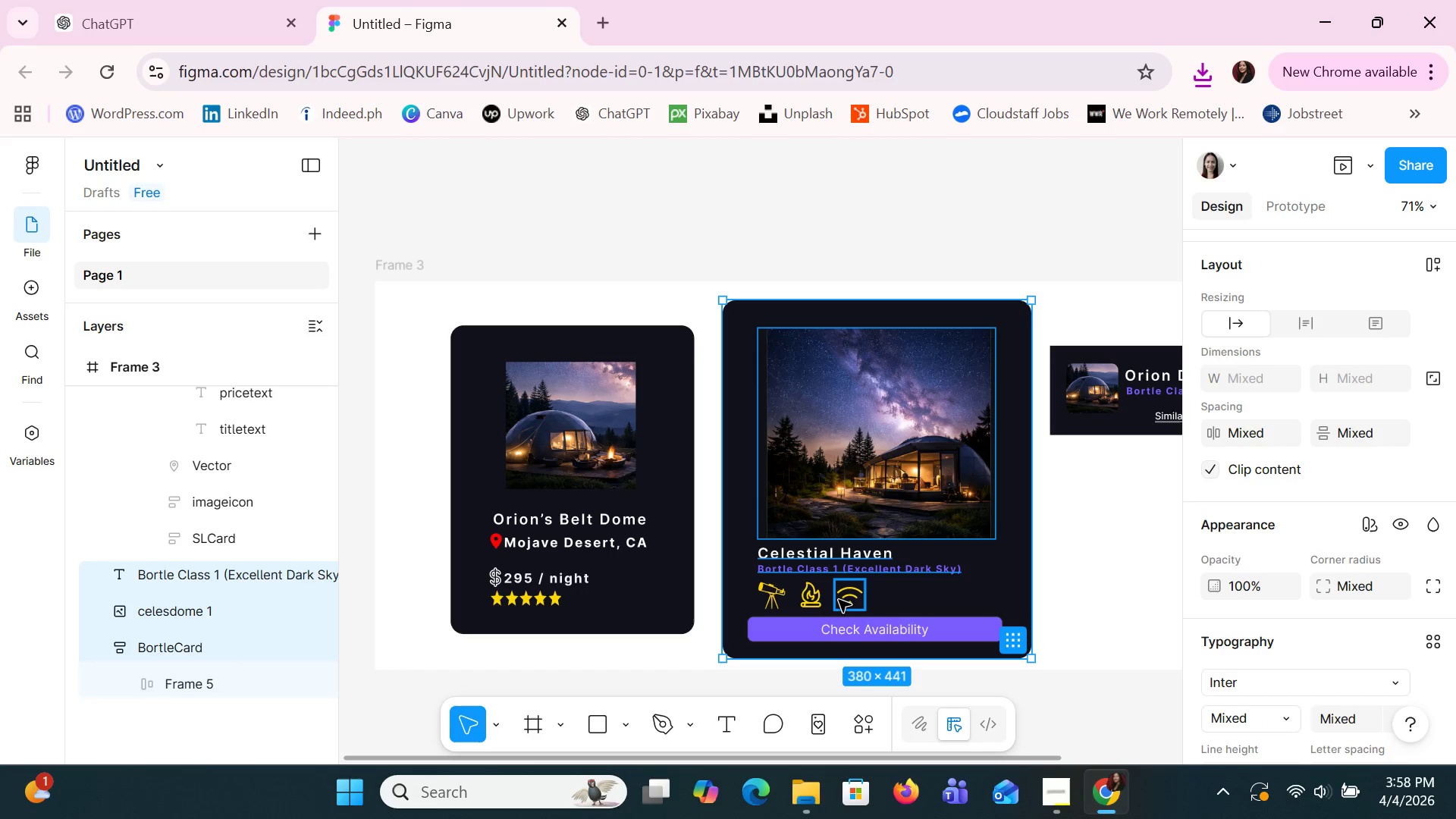 
left_click([843, 601])
 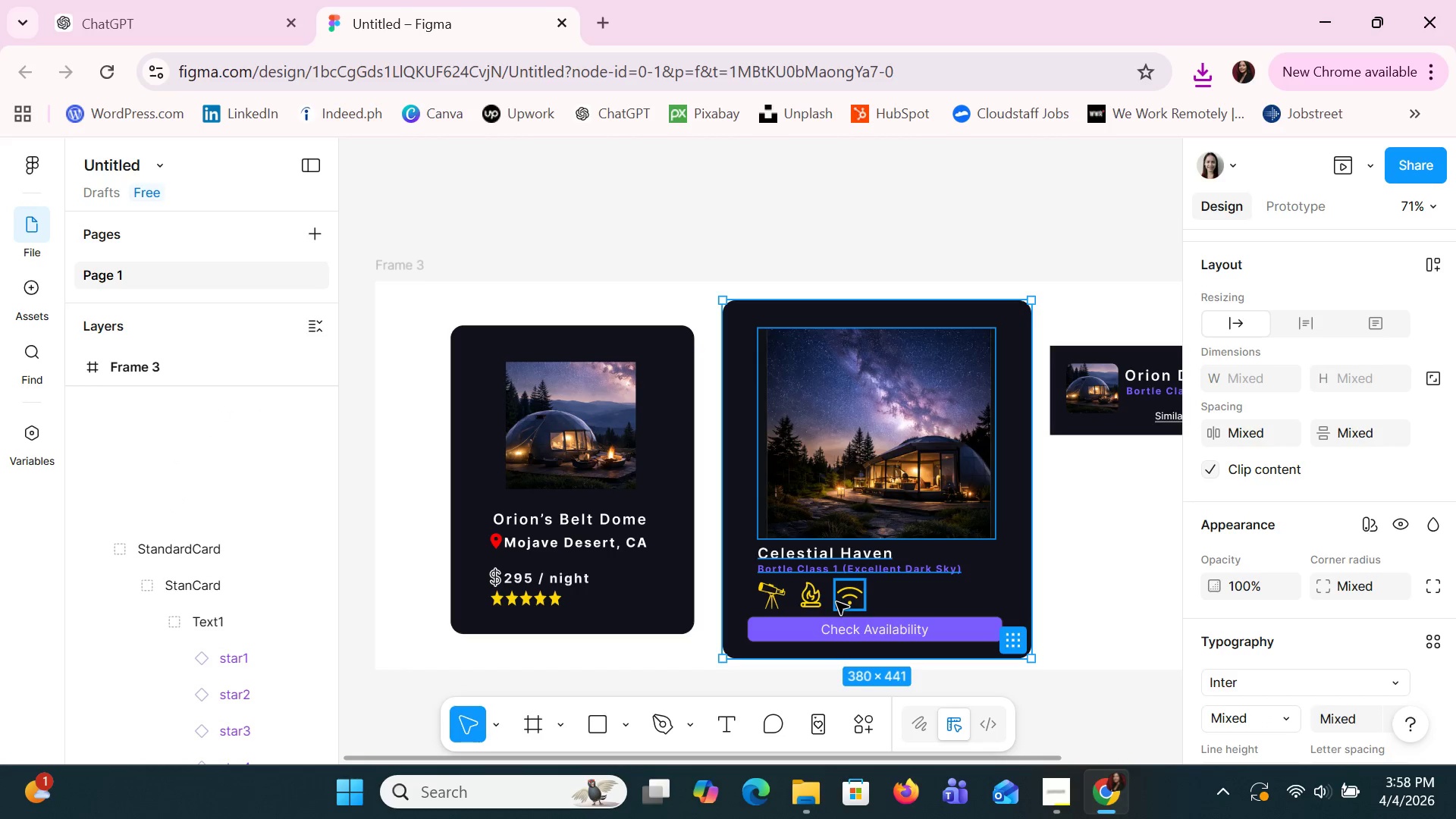 
hold_key(key=ShiftLeft, duration=1.52)
left_click([814, 602])
 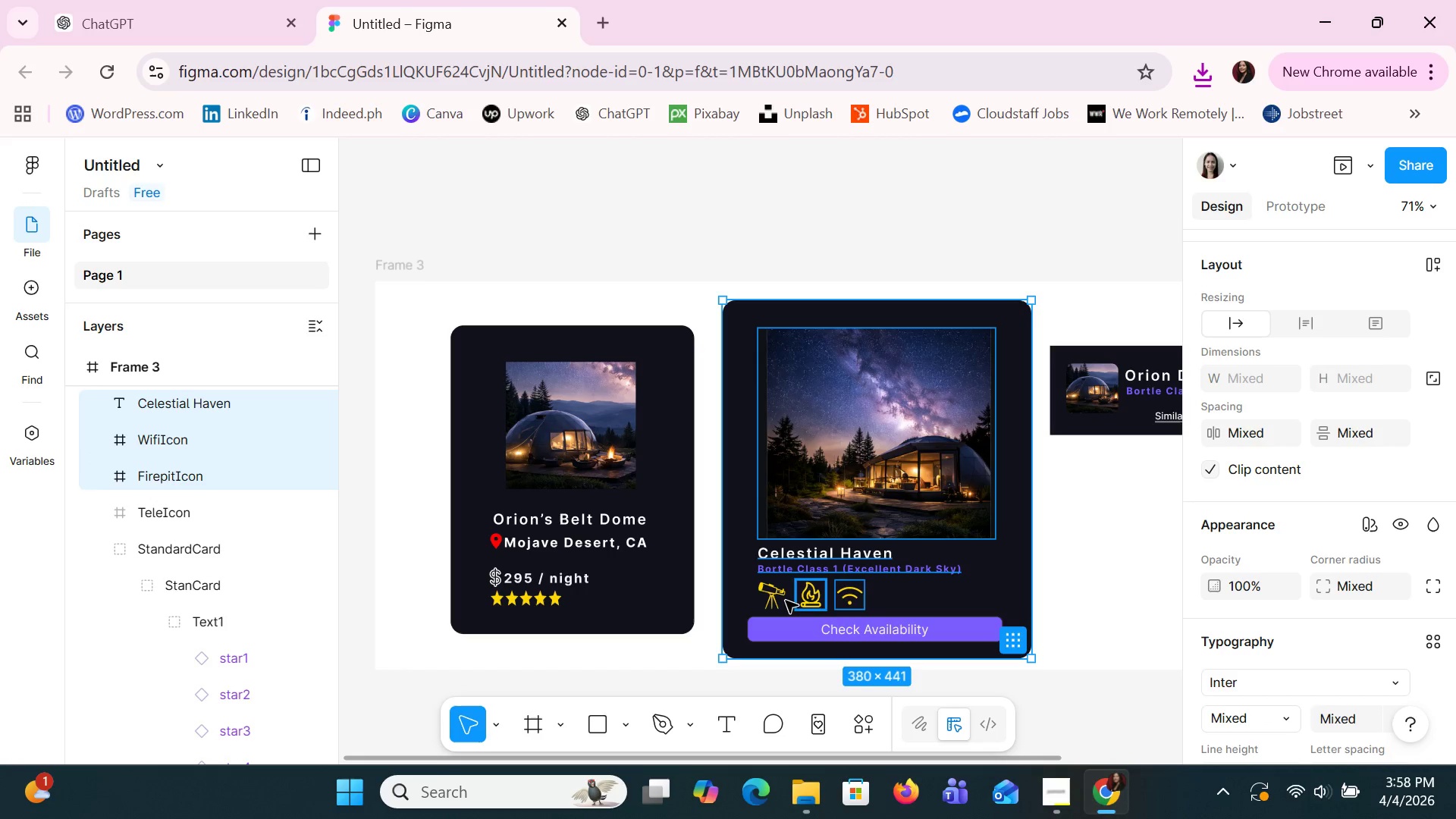 
left_click([783, 601])
 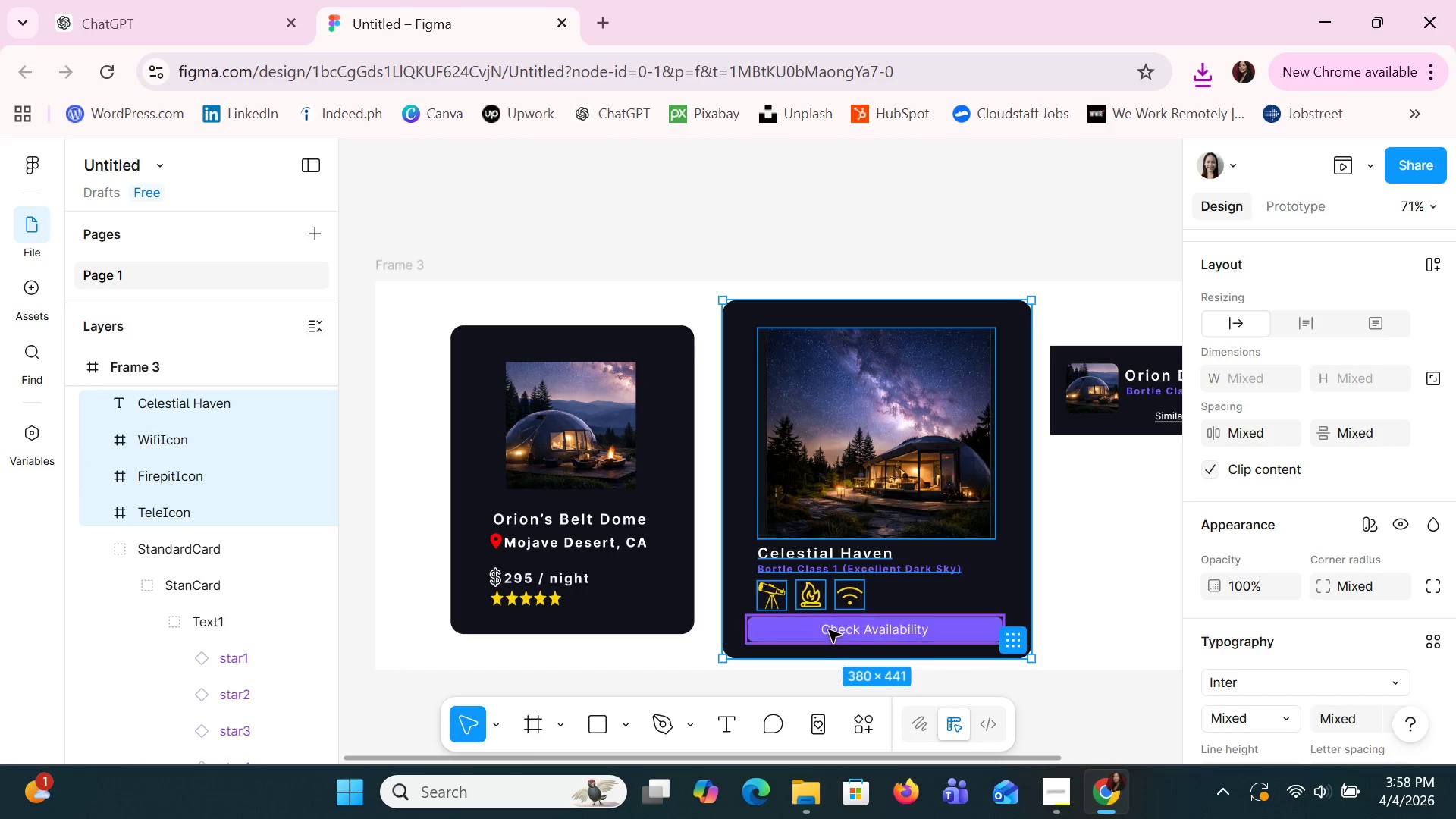 
hold_key(key=ShiftLeft, duration=1.5)
 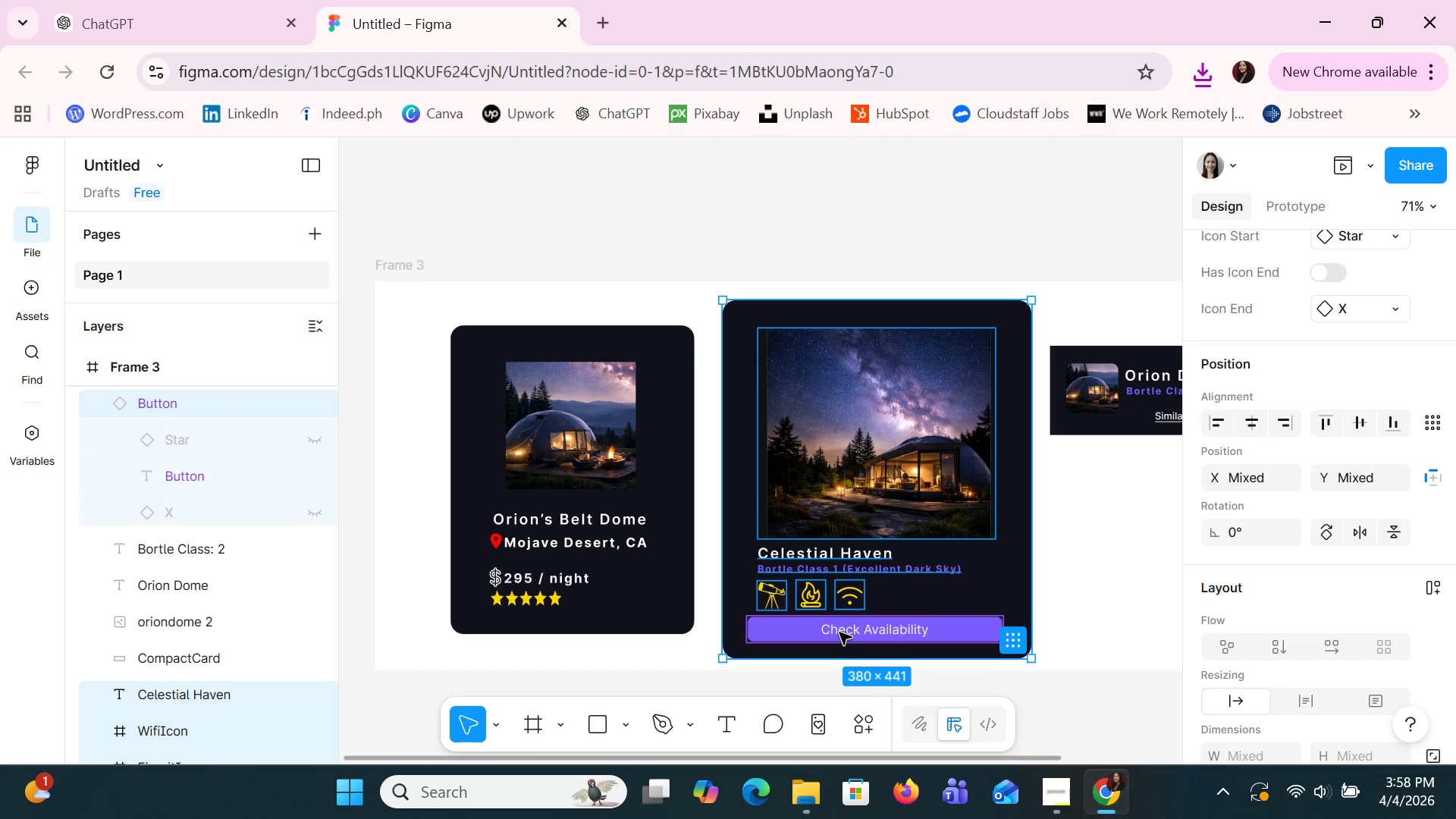 
hold_key(key=ShiftLeft, duration=0.39)
 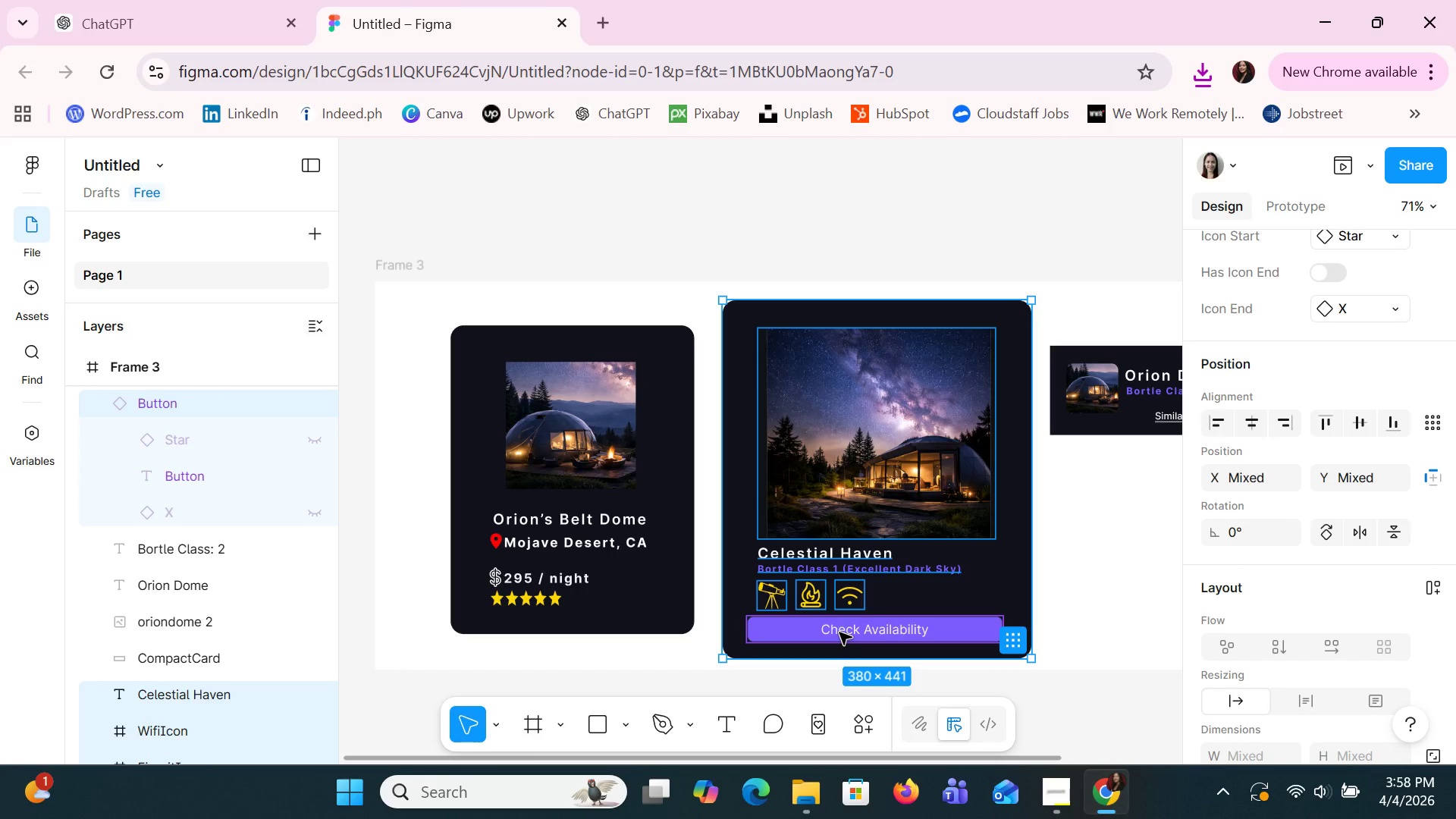 
right_click([839, 632])
 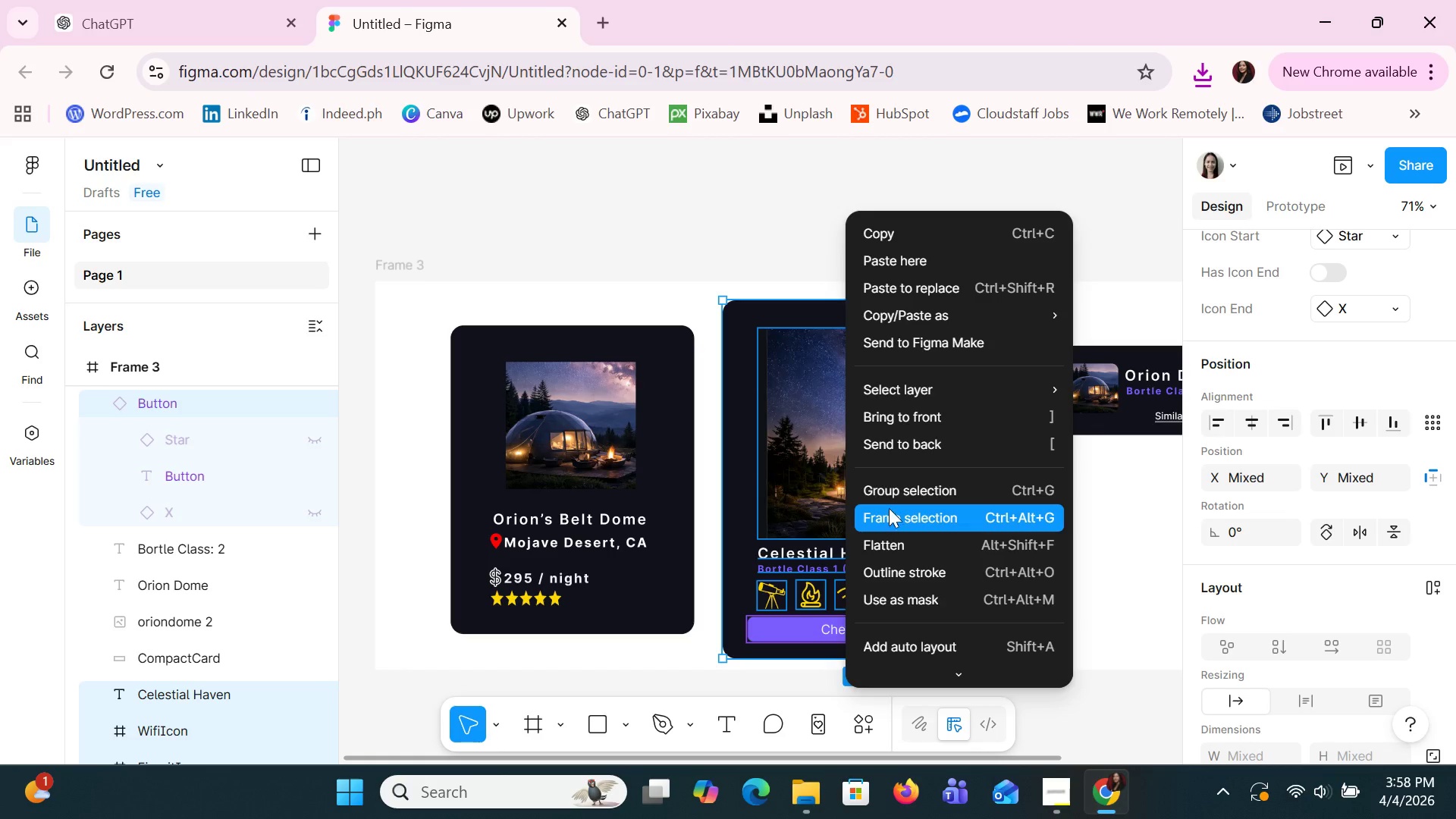 
left_click([891, 494])
 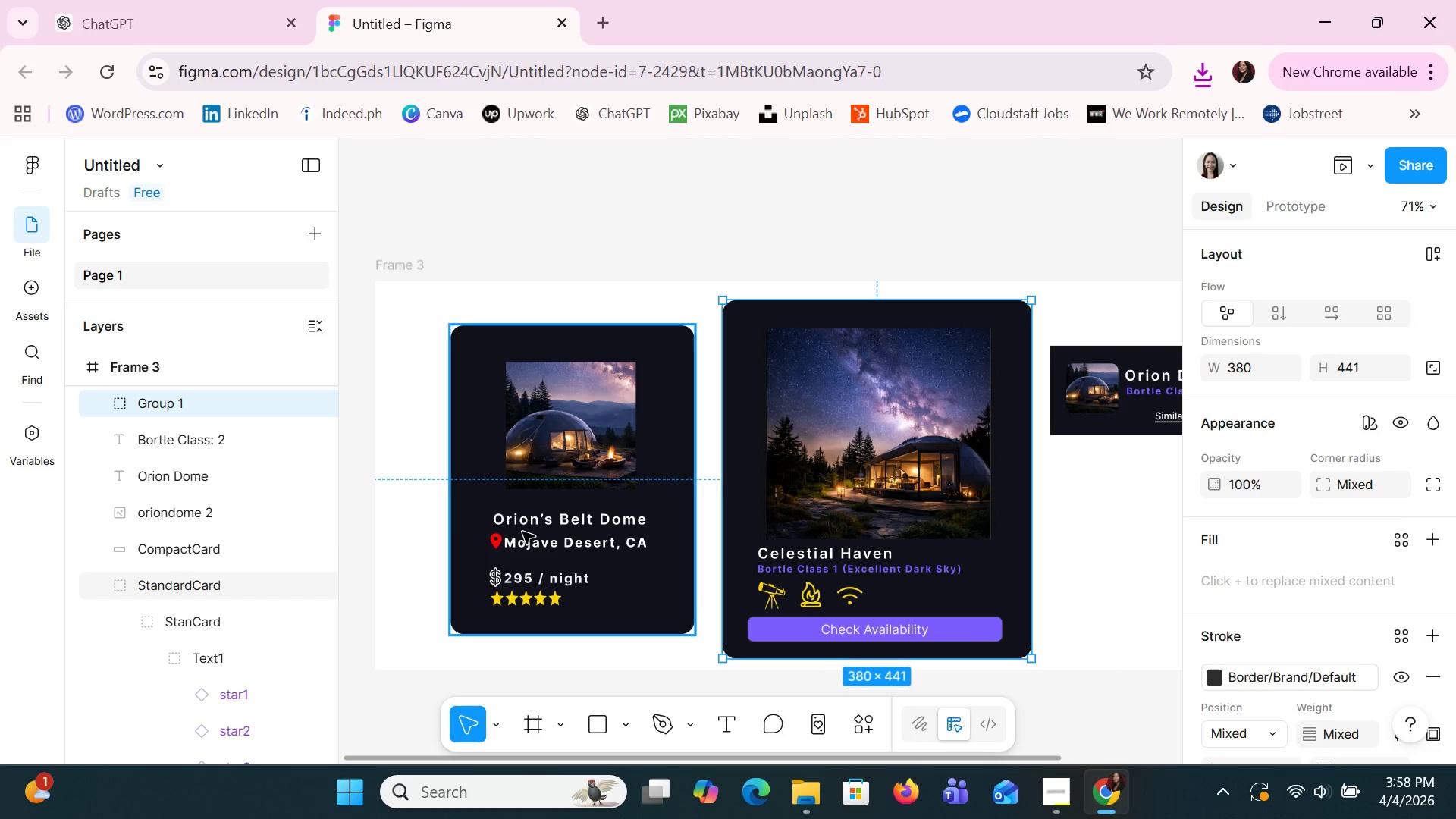 
scroll: coordinate [203, 529], scroll_direction: up, amount: 1.0
 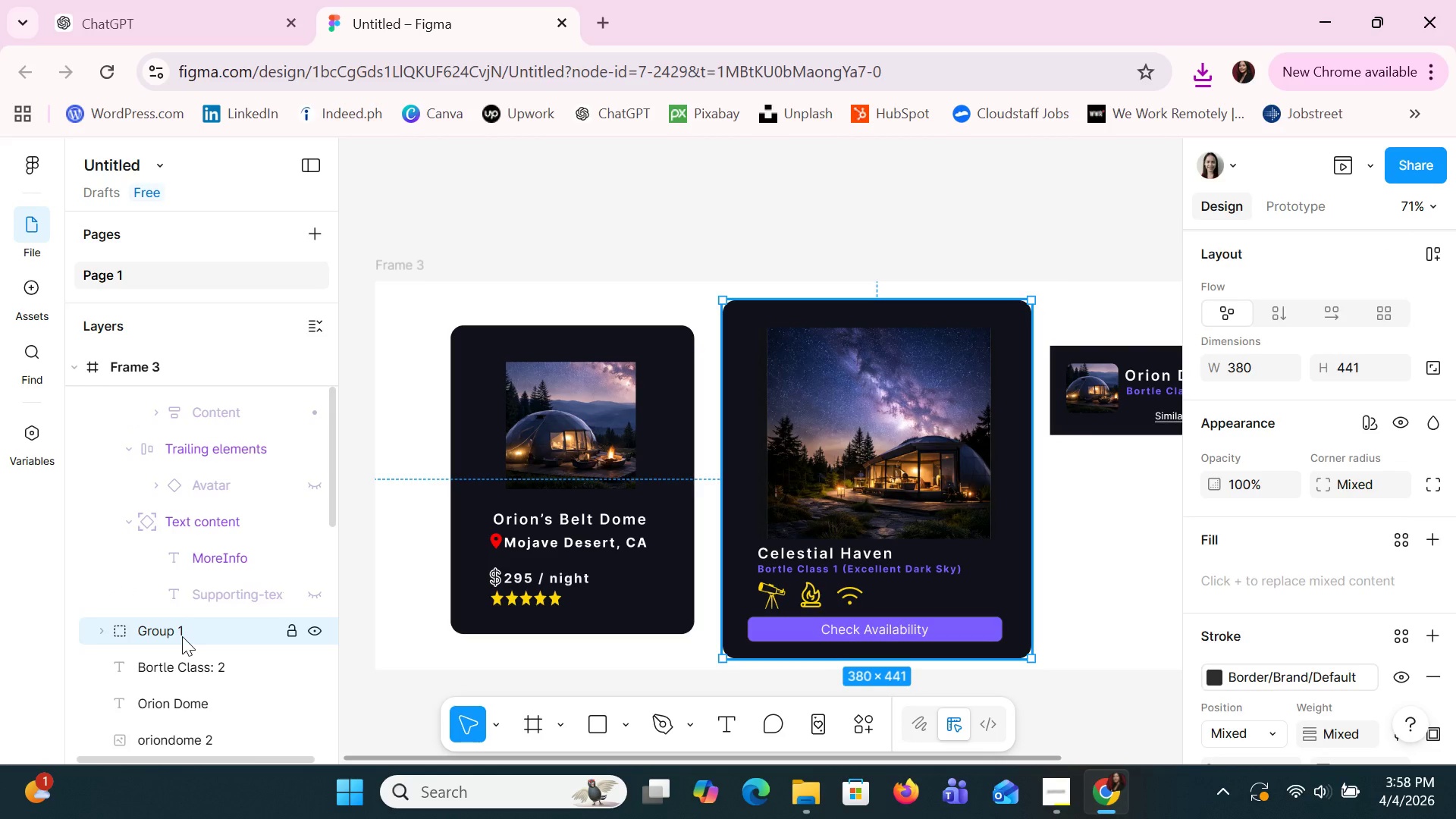 
double_click([182, 636])
 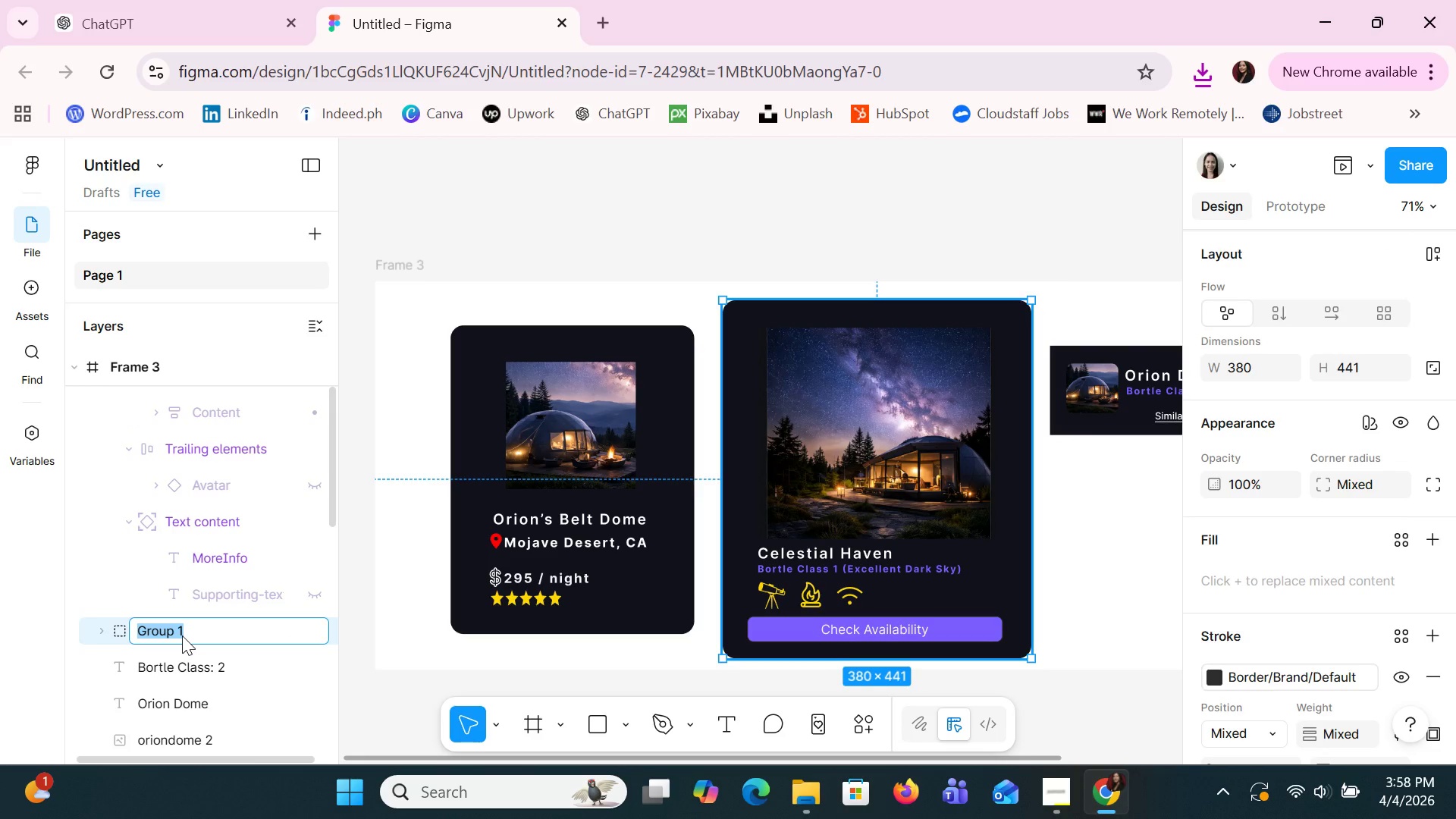 
key(Alt+AltLeft)
 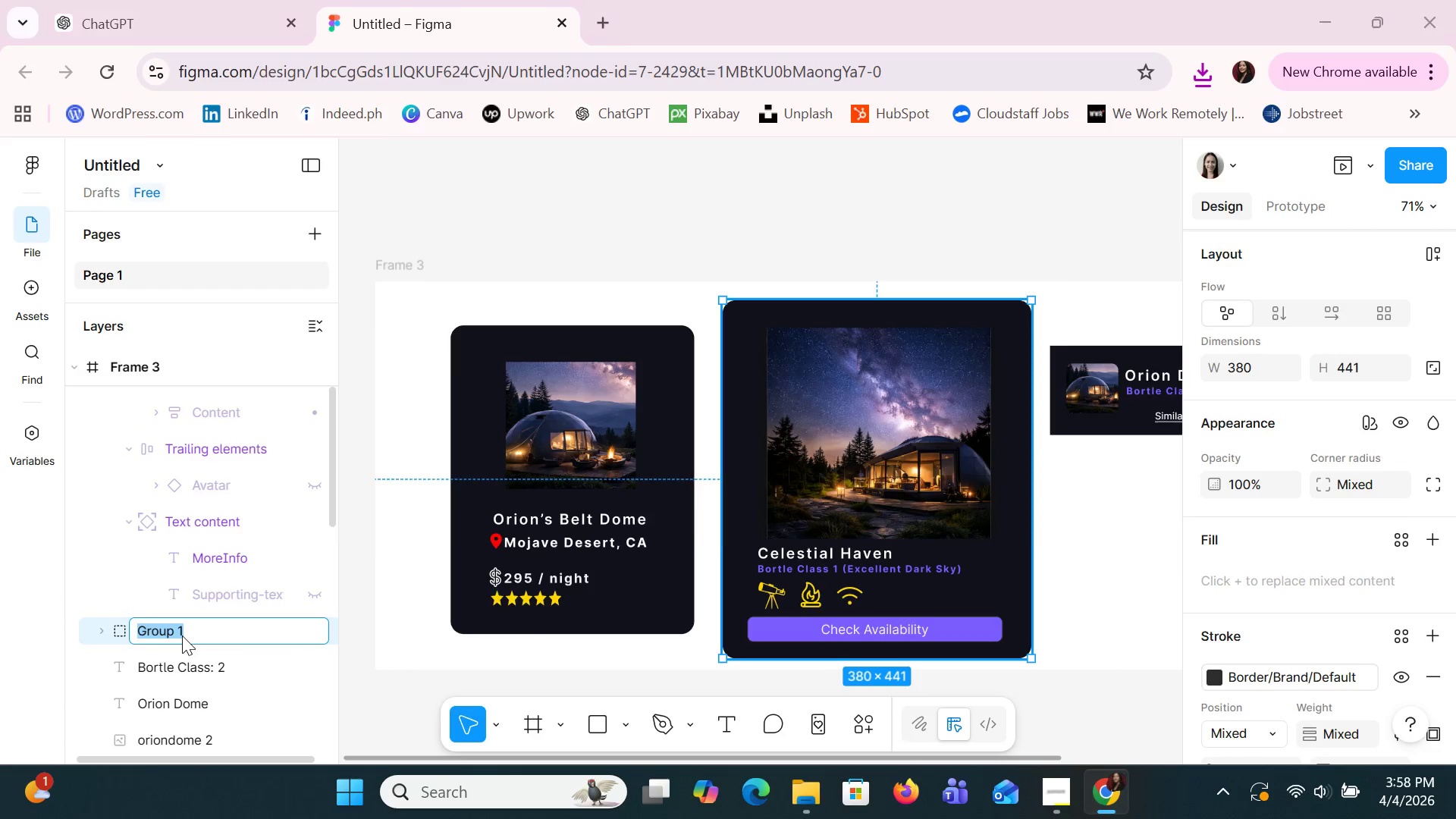 
key(Alt+Tab)
 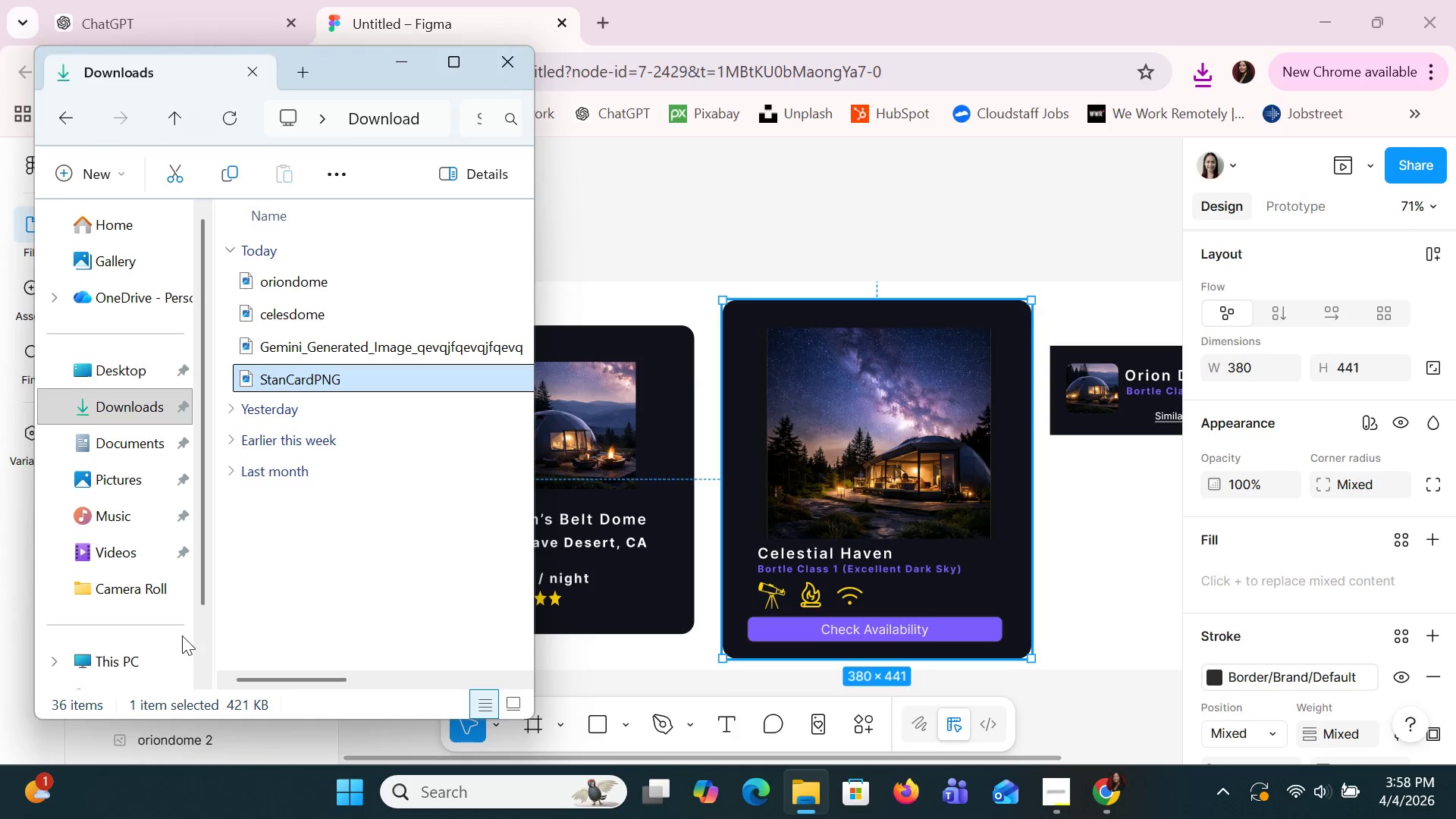 
key(Alt+AltLeft)
 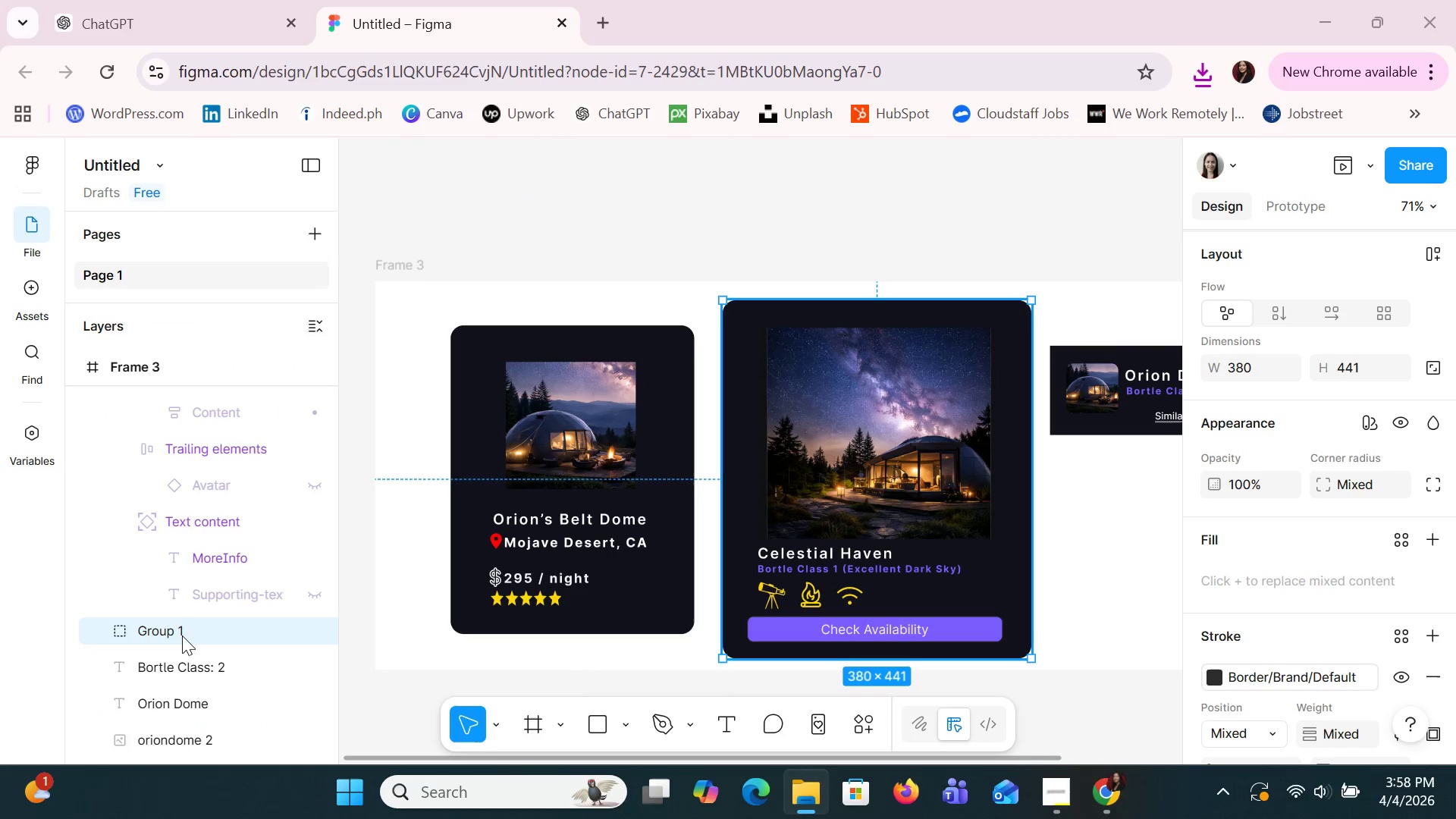 
key(Alt+Tab)
 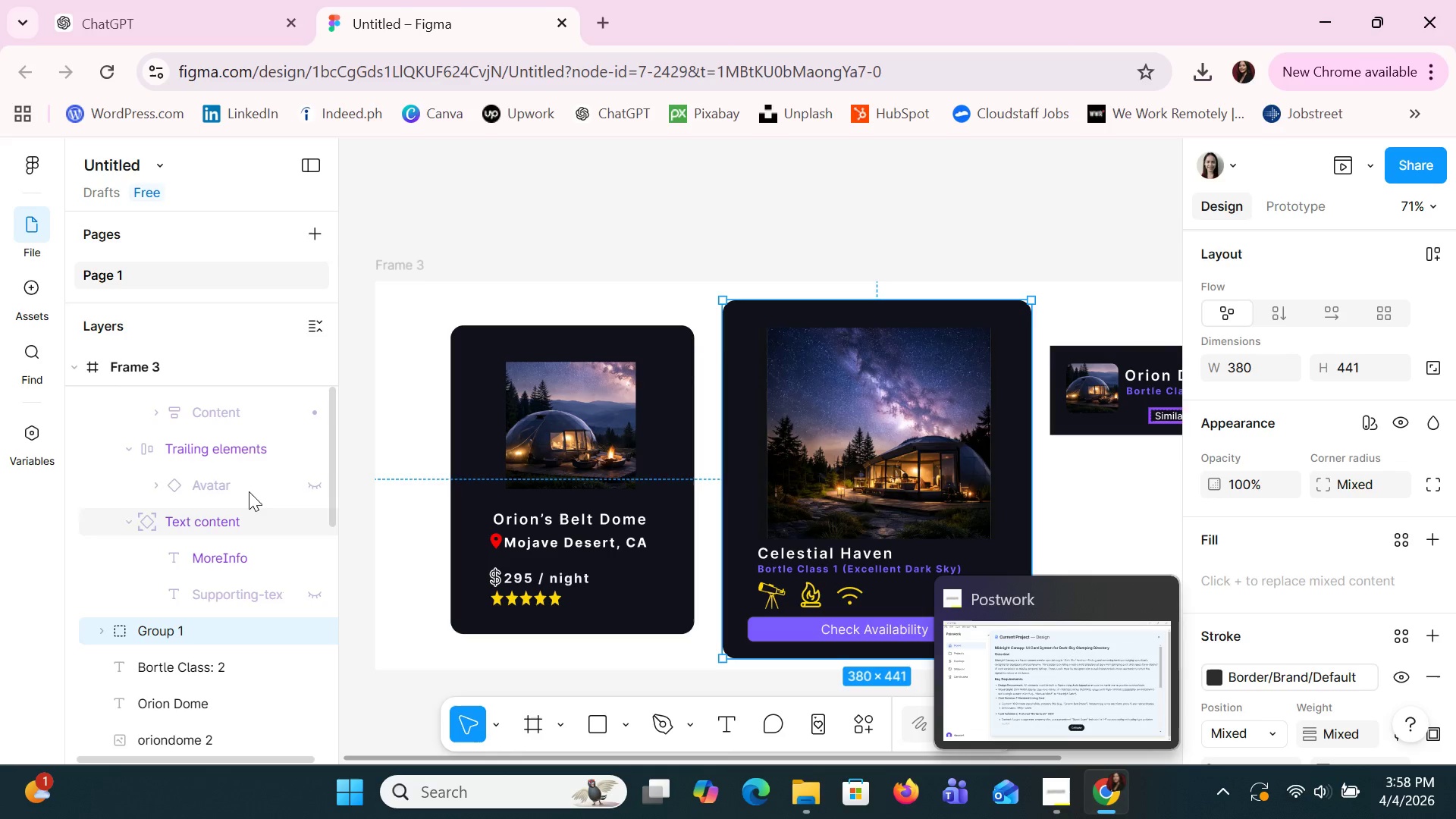 
wait(6.95)
 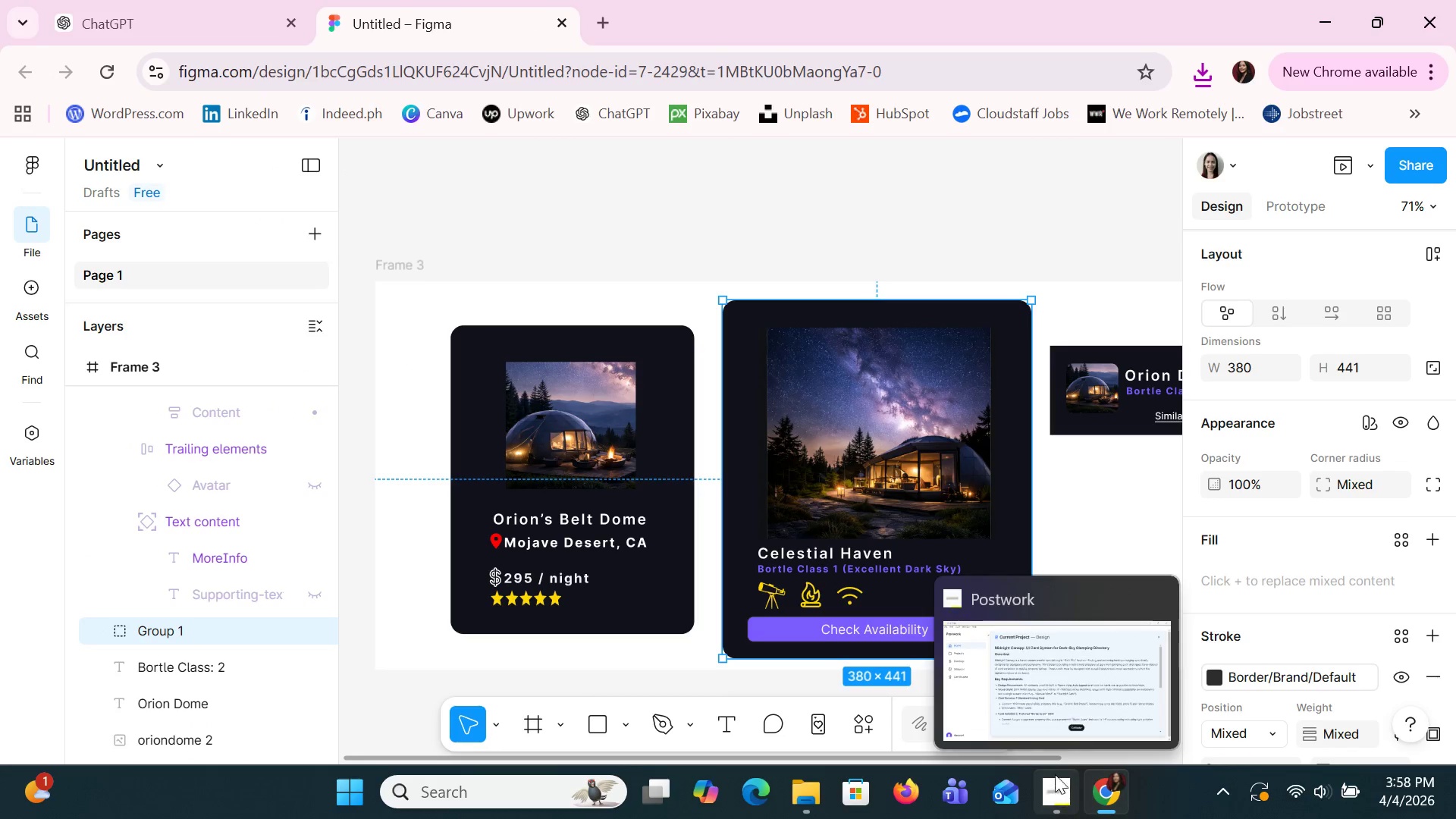 
double_click([184, 624])
 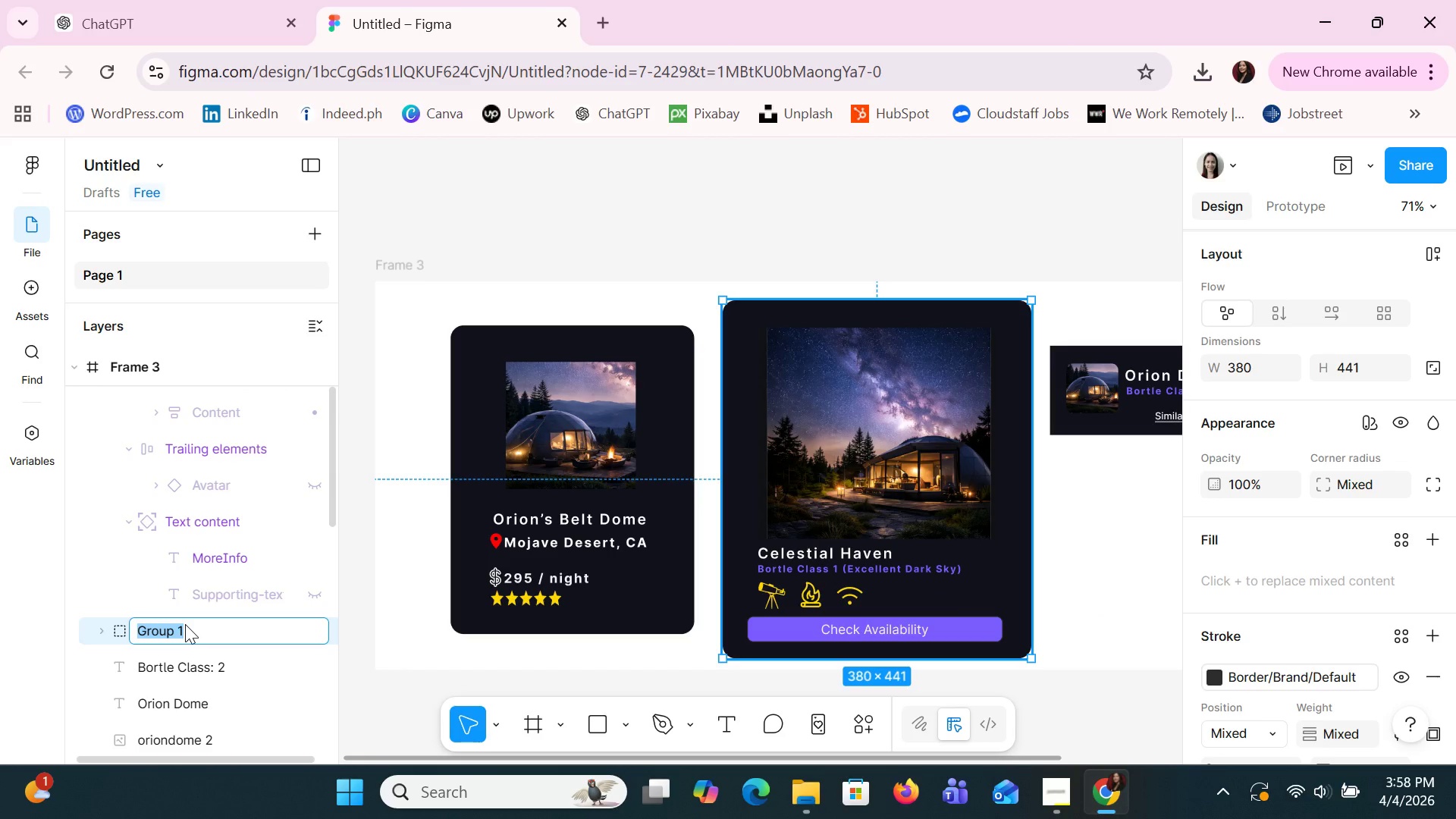 
type(BortleScaleCard)
 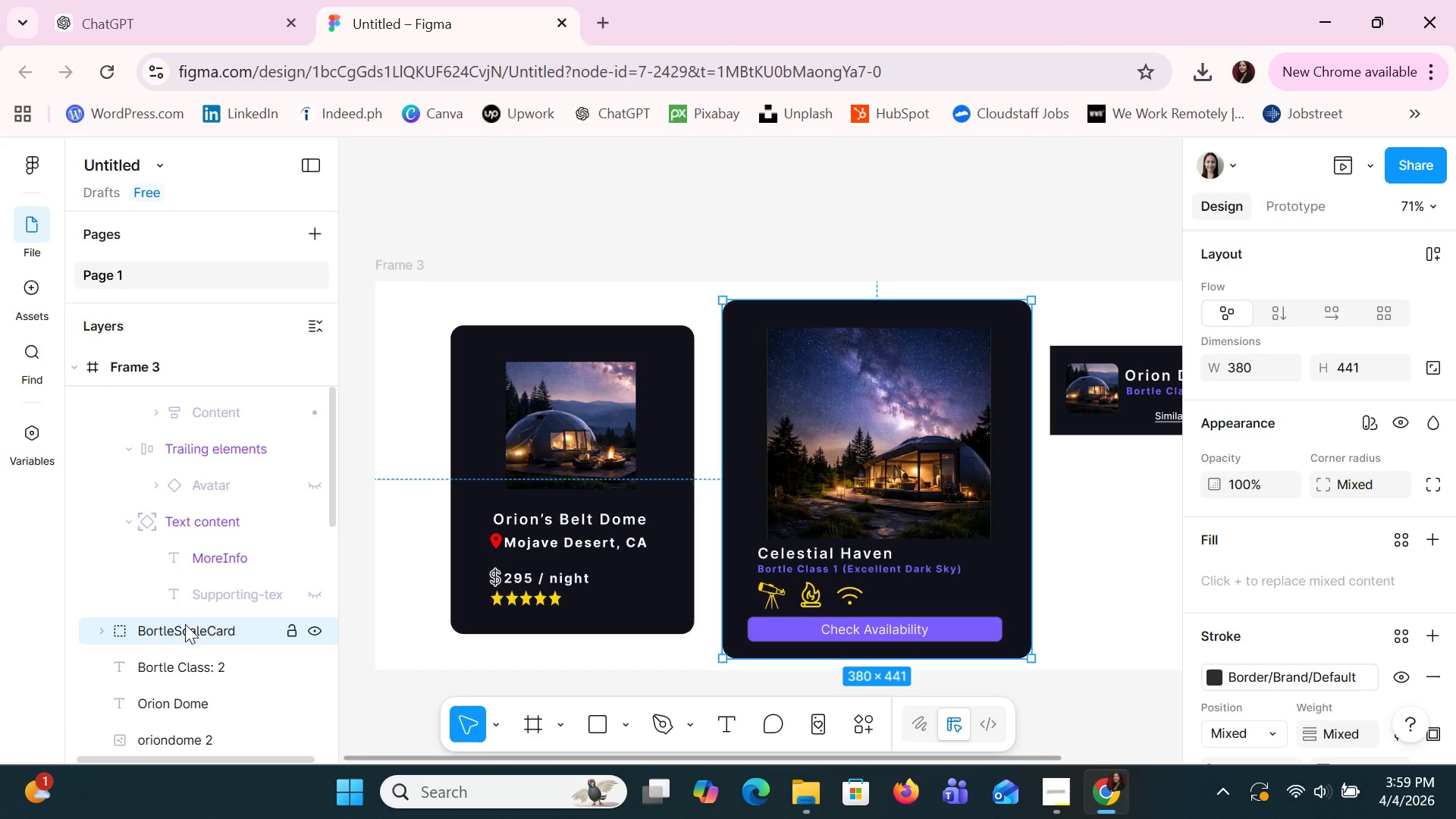 
 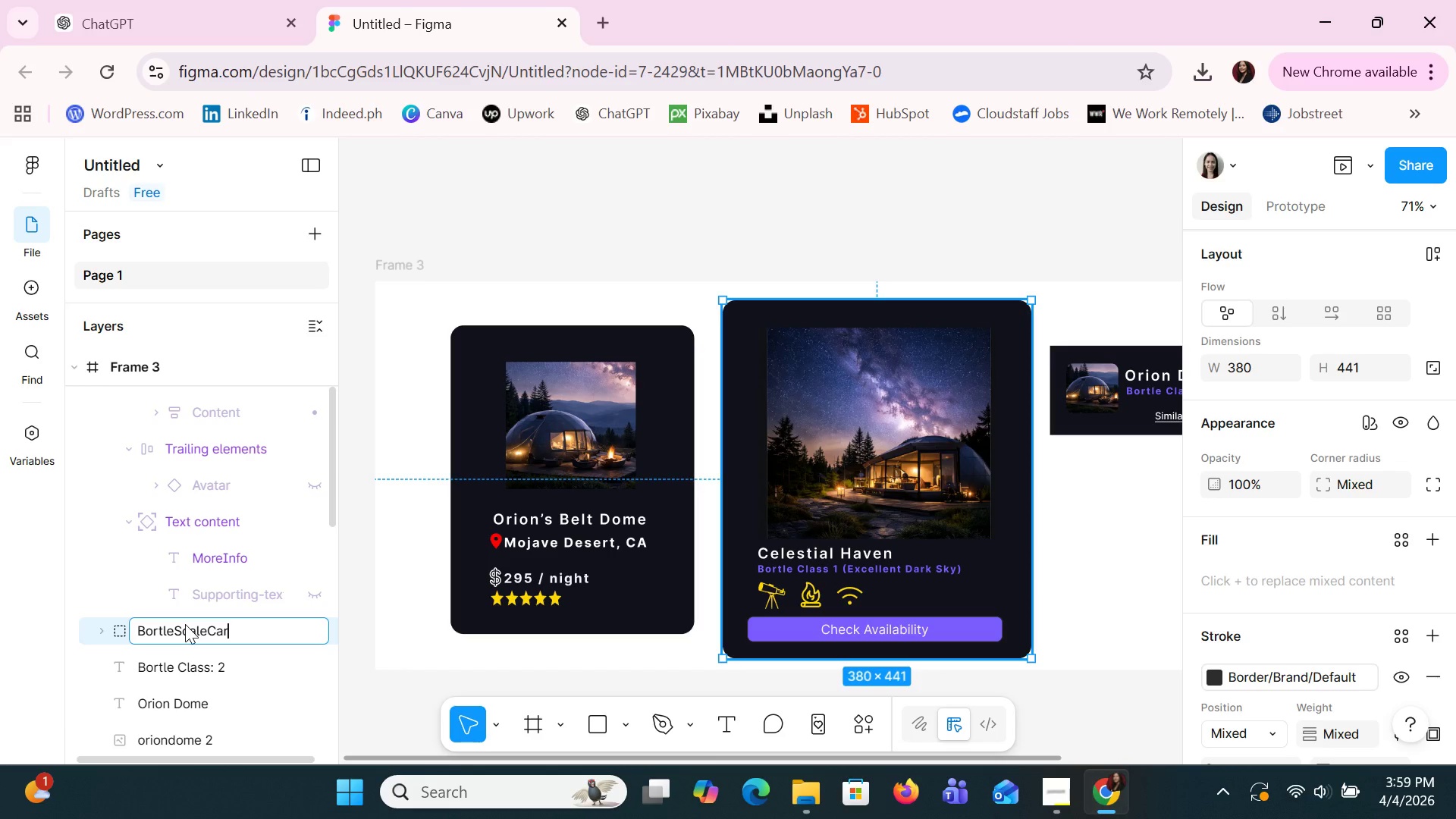 
key(Enter)
 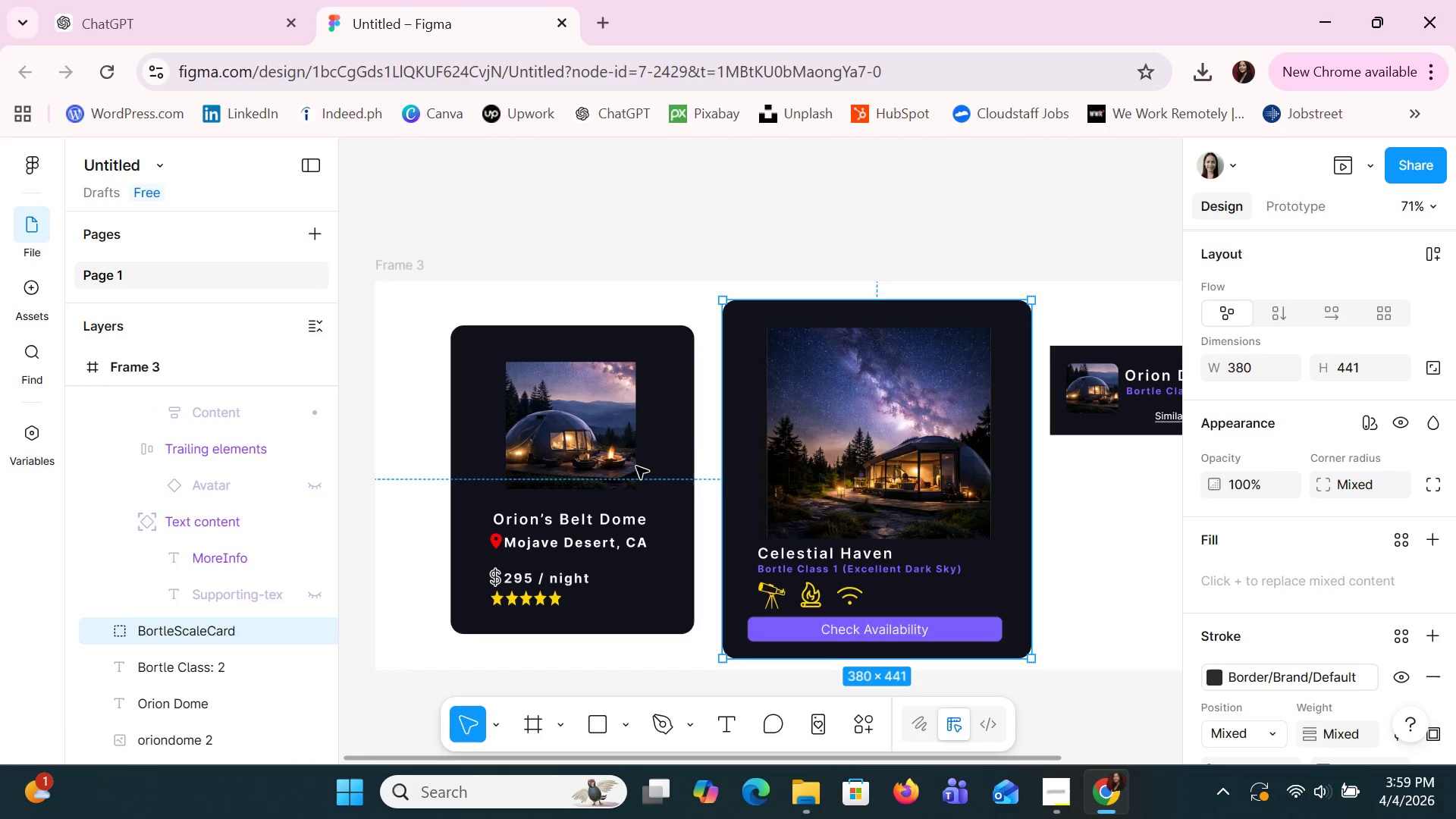 
scroll: coordinate [1346, 483], scroll_direction: down, amount: 9.0
 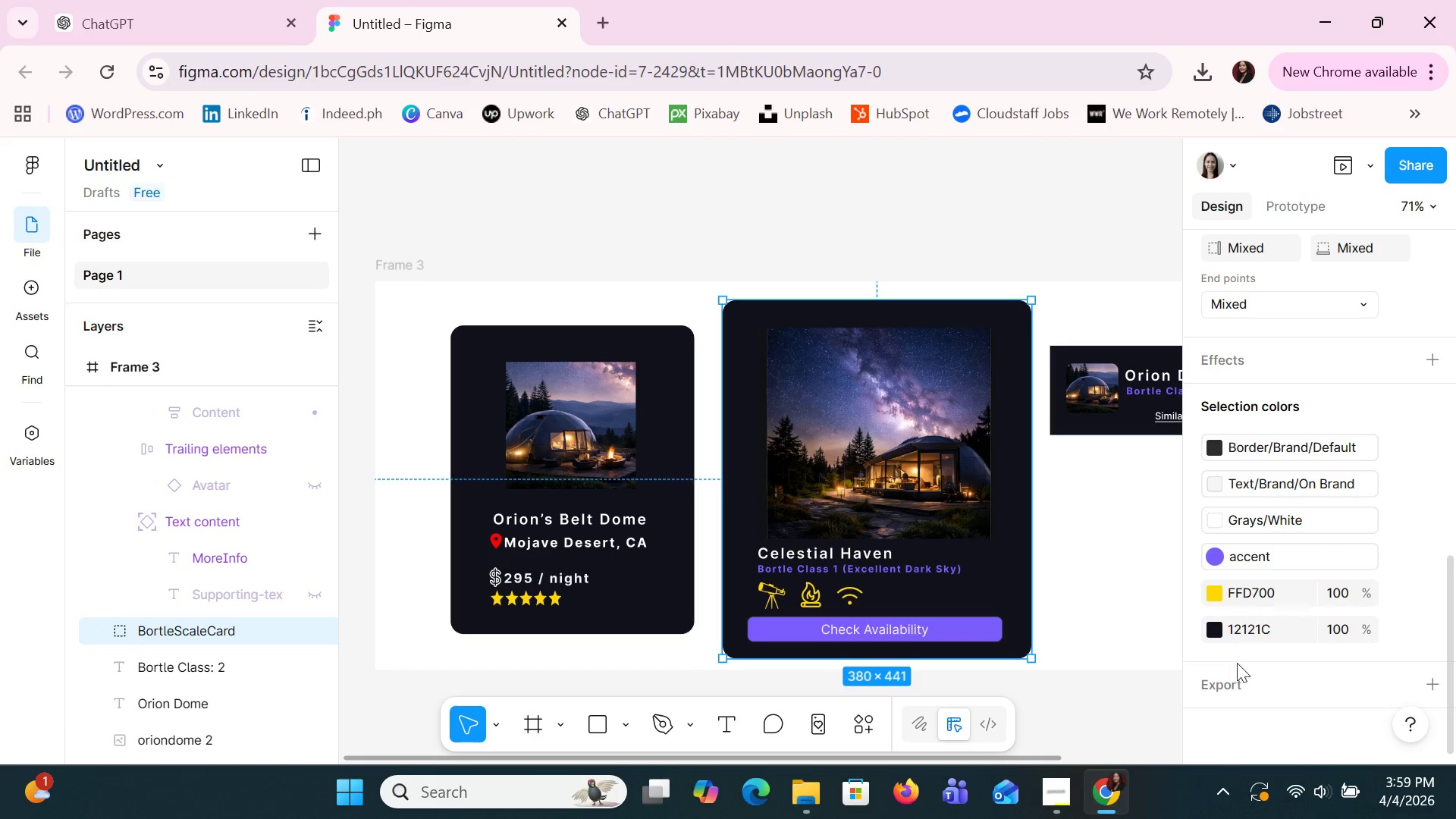 
left_click([1225, 682])
 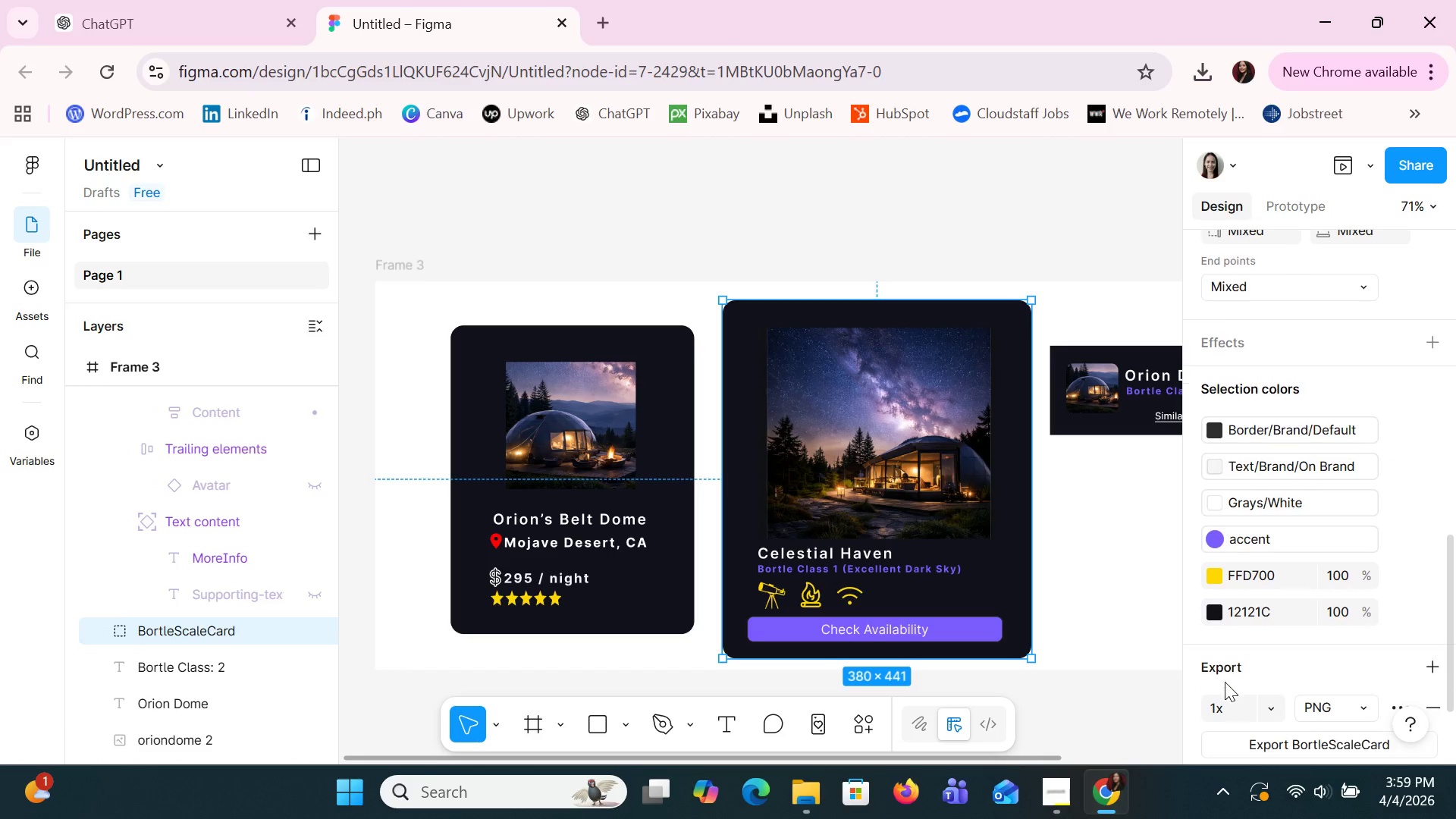 
scroll: coordinate [1225, 682], scroll_direction: down, amount: 2.0
 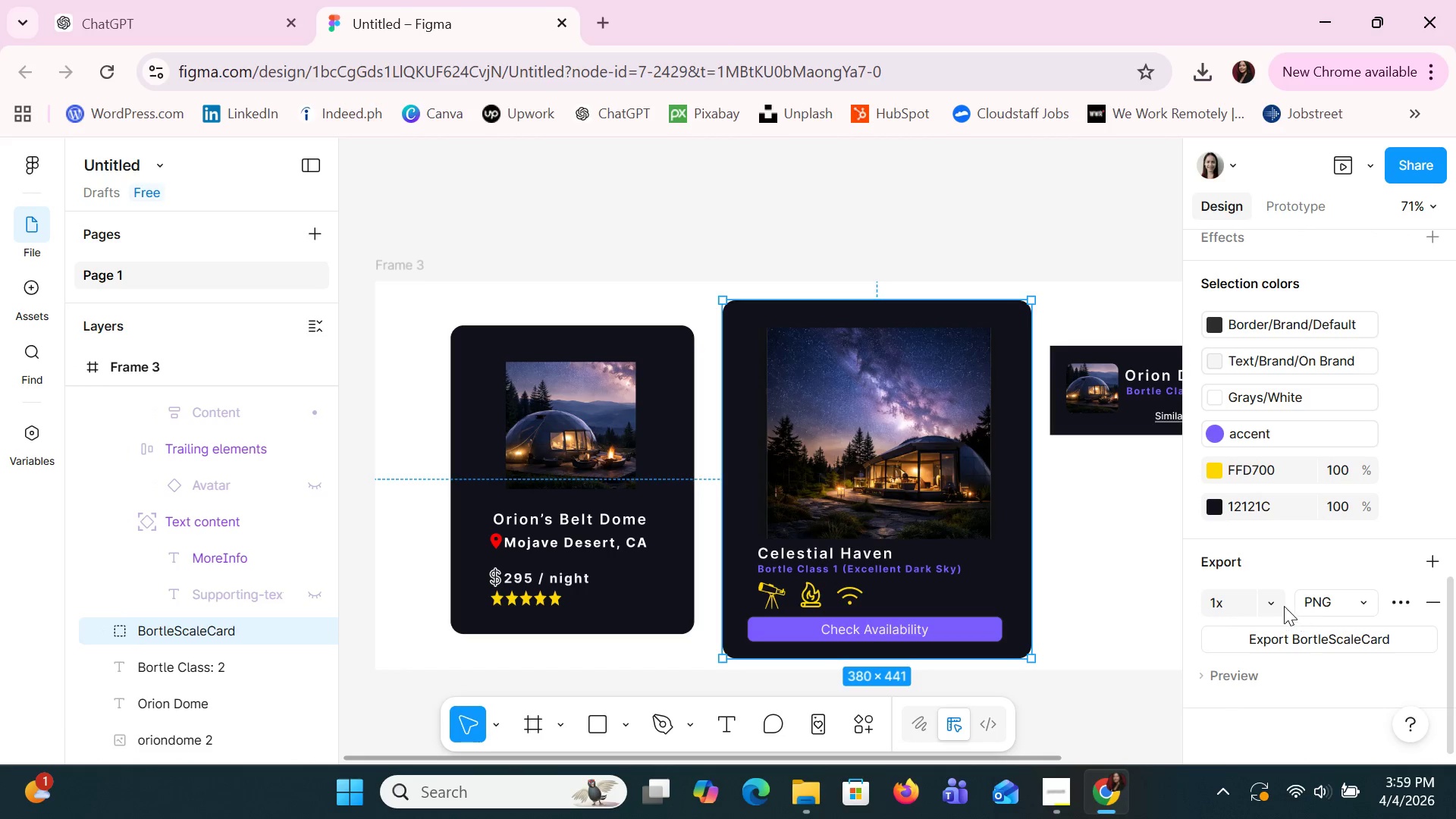 
left_click([1278, 606])
 